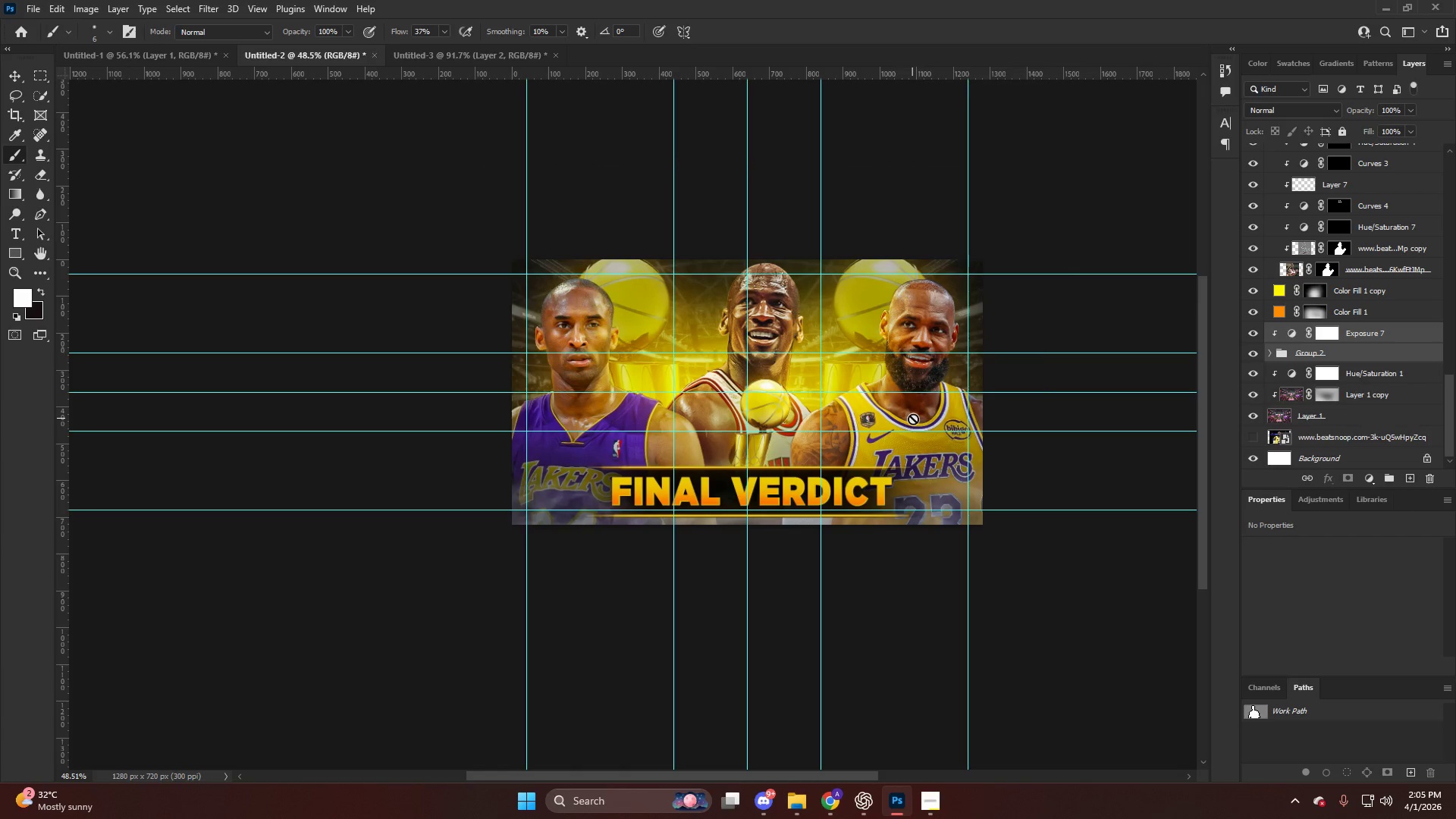 
key(Control+H)
 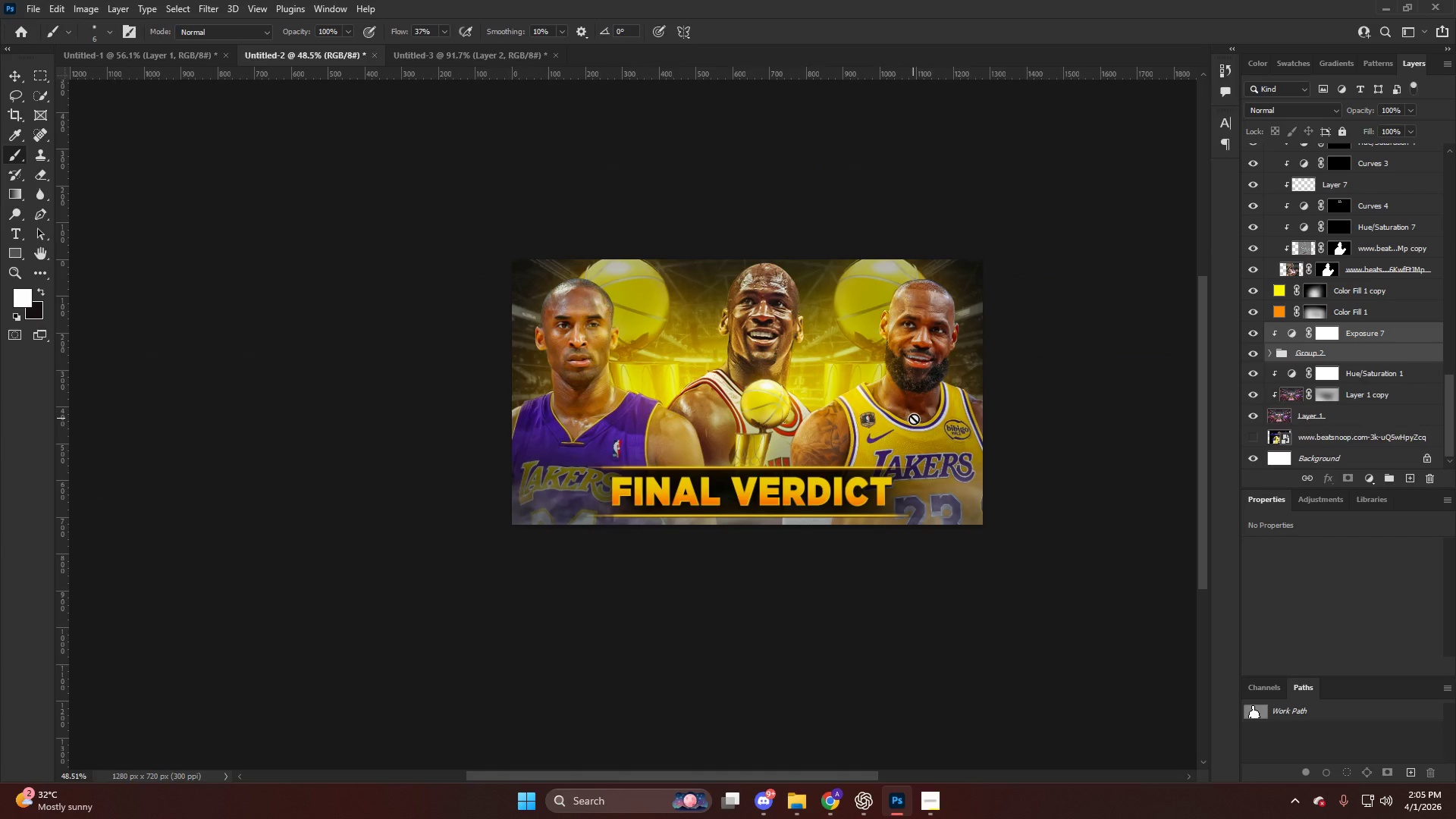 
hold_key(key=AltLeft, duration=0.56)
 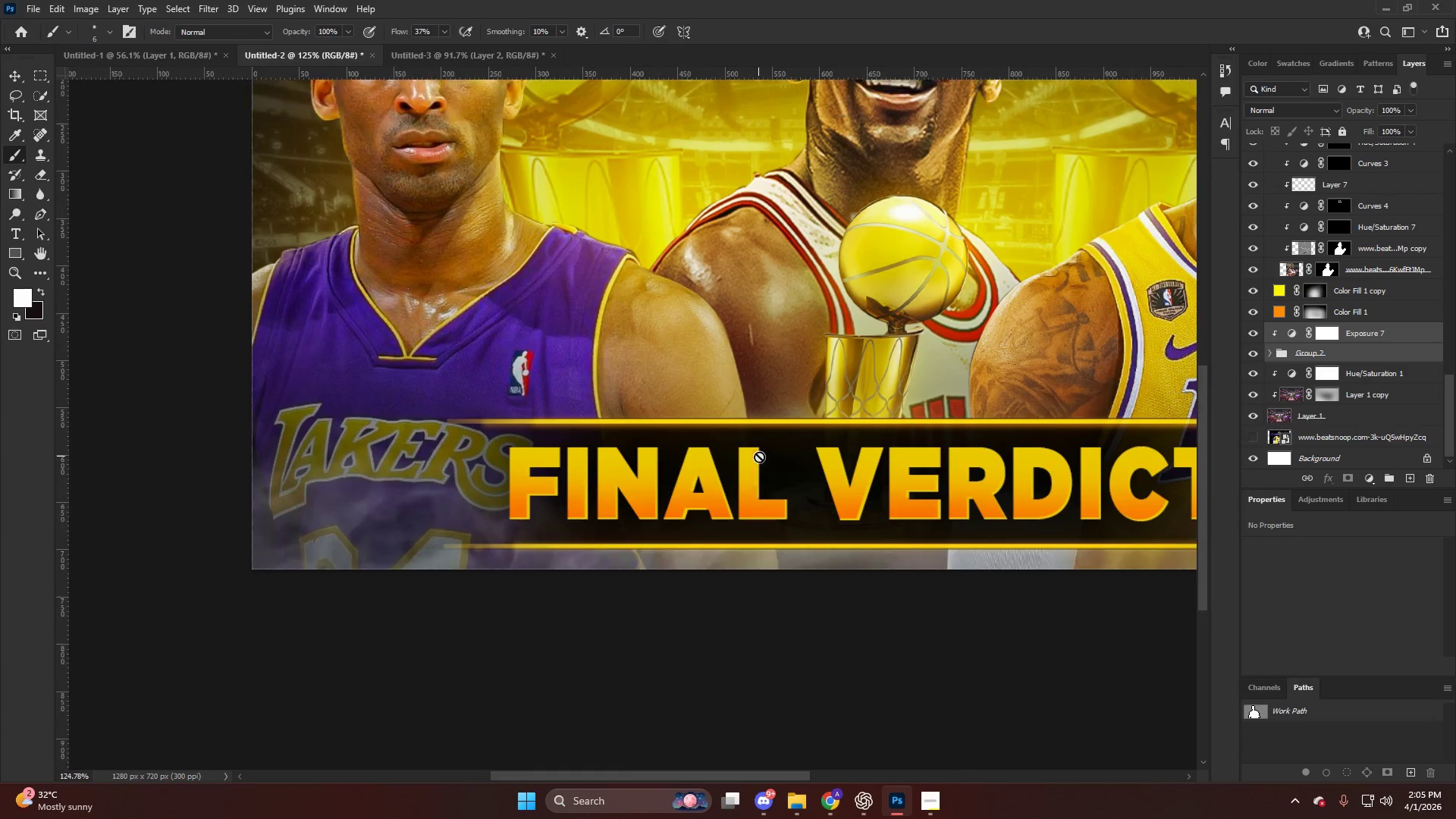 
key(Alt+AltLeft)
 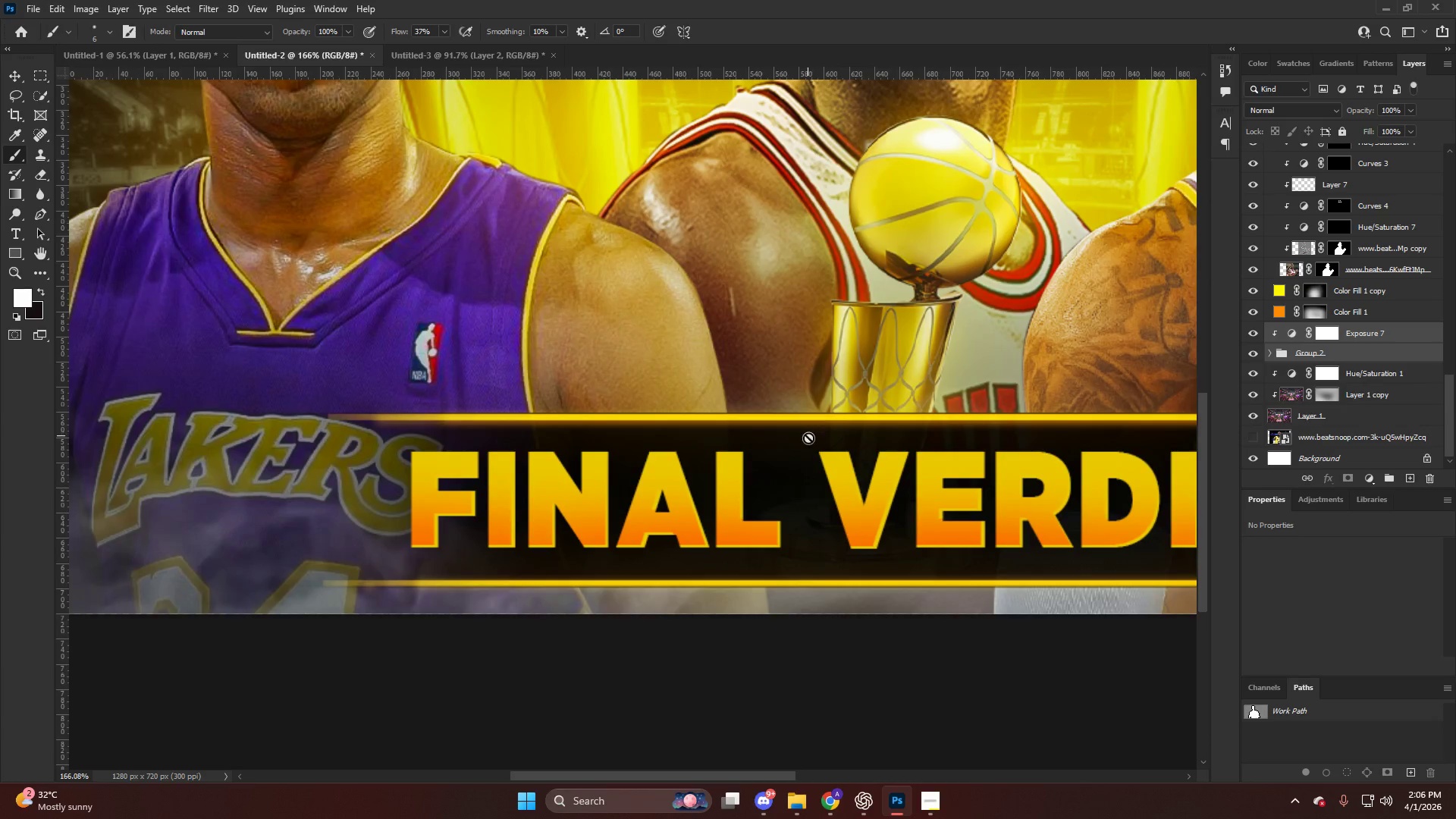 
key(Alt+AltLeft)
 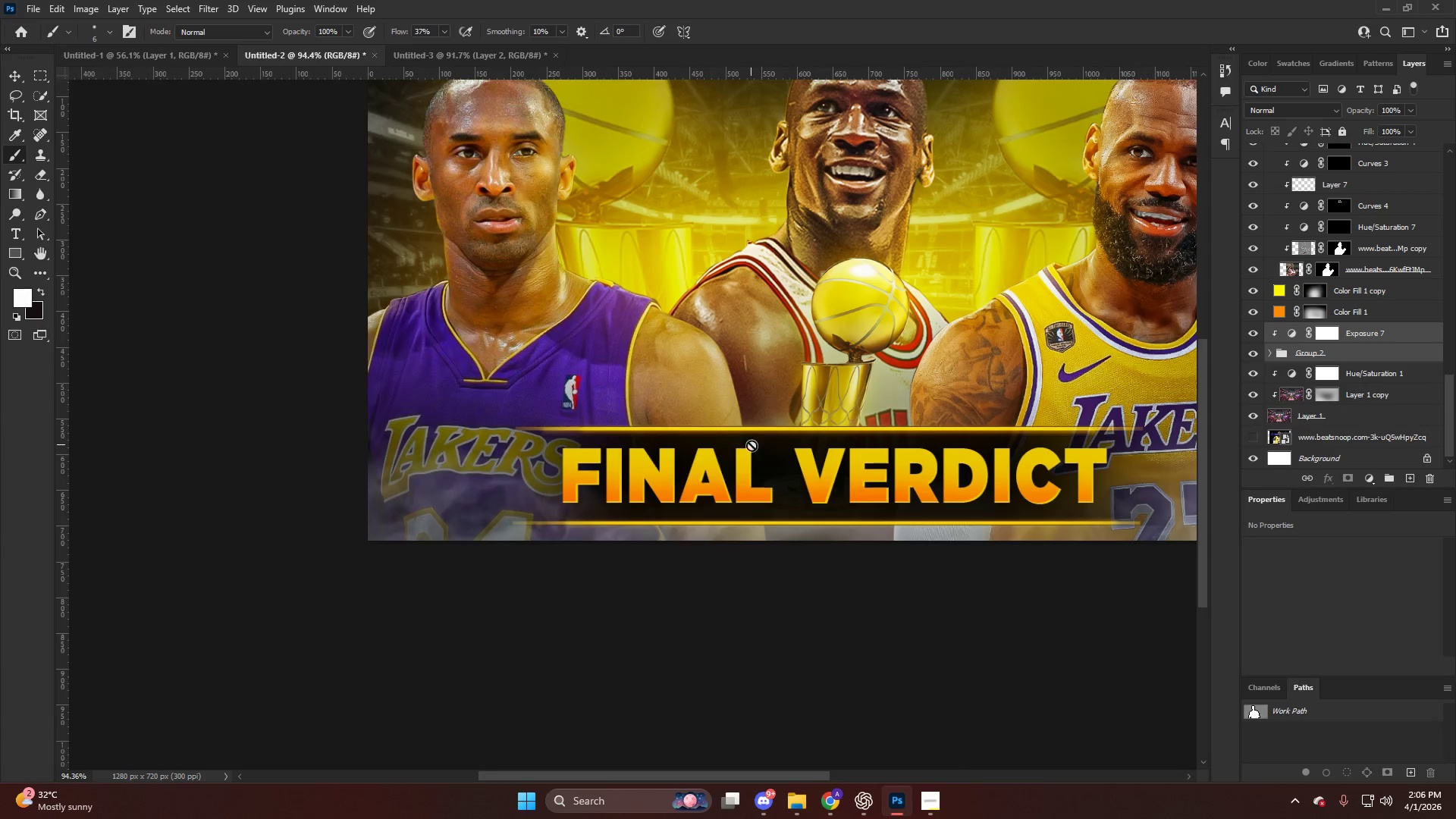 
key(Control+ControlLeft)
 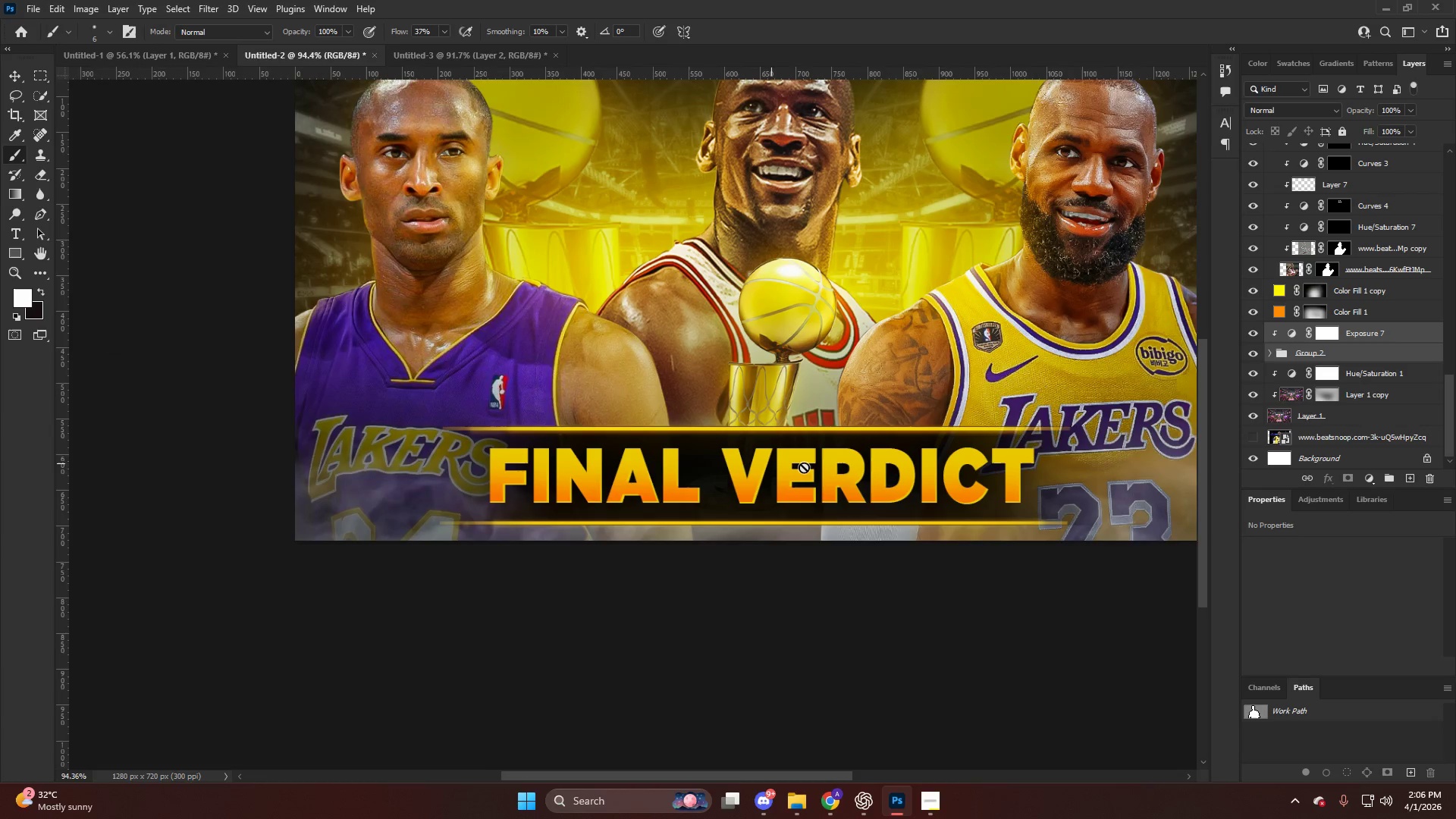 
key(Alt+AltLeft)
 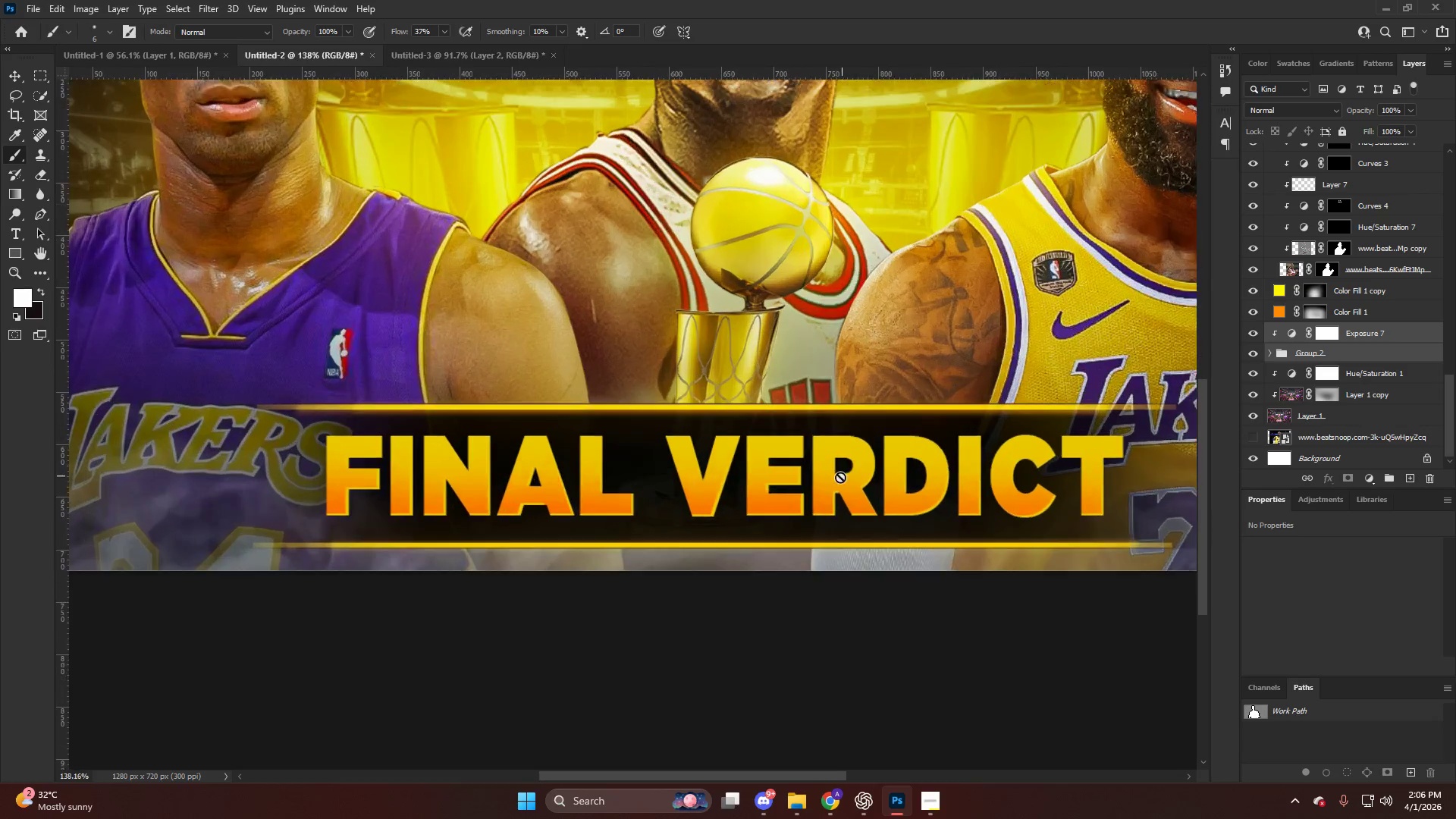 
key(V)
 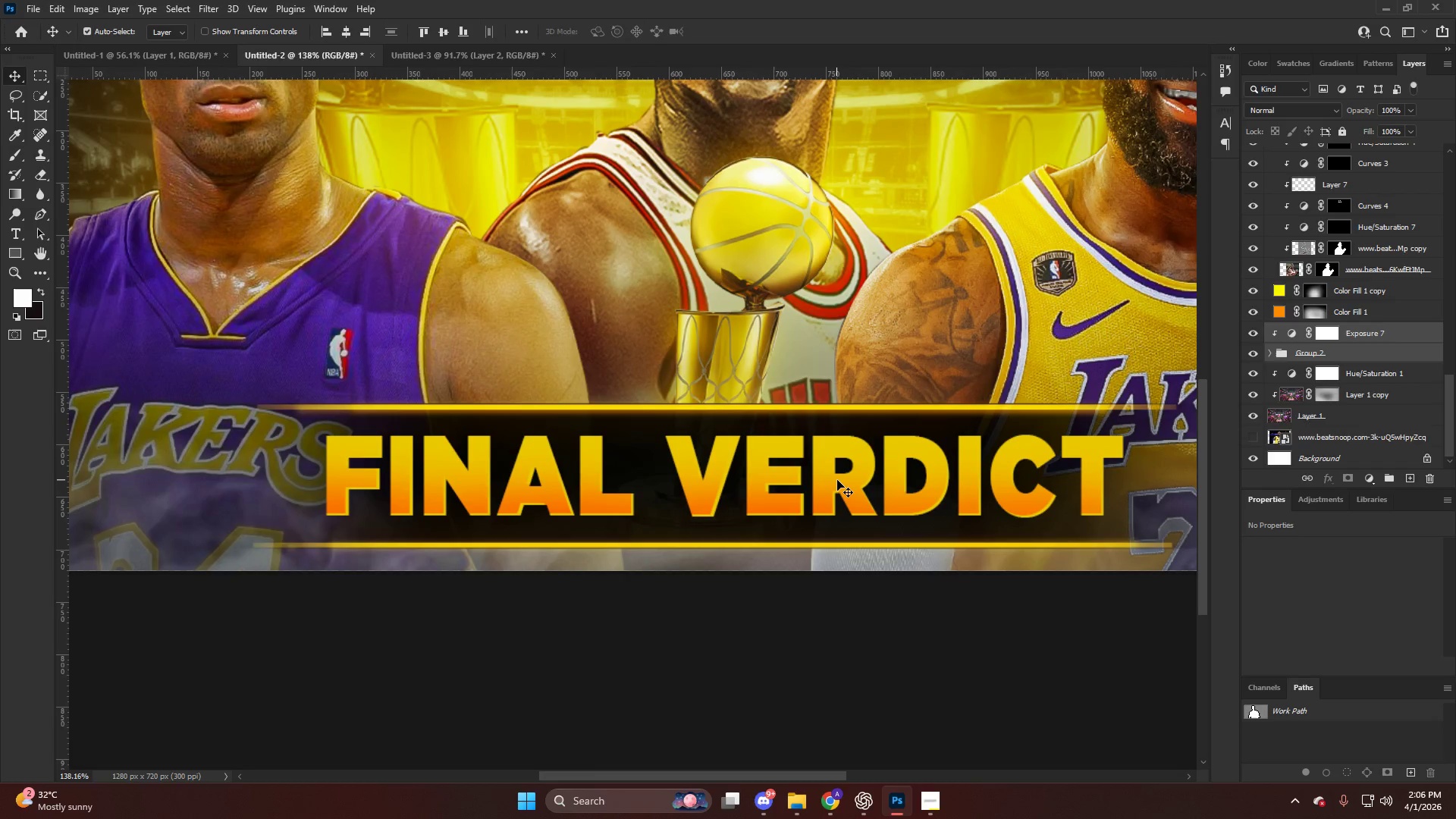 
left_click([837, 480])
 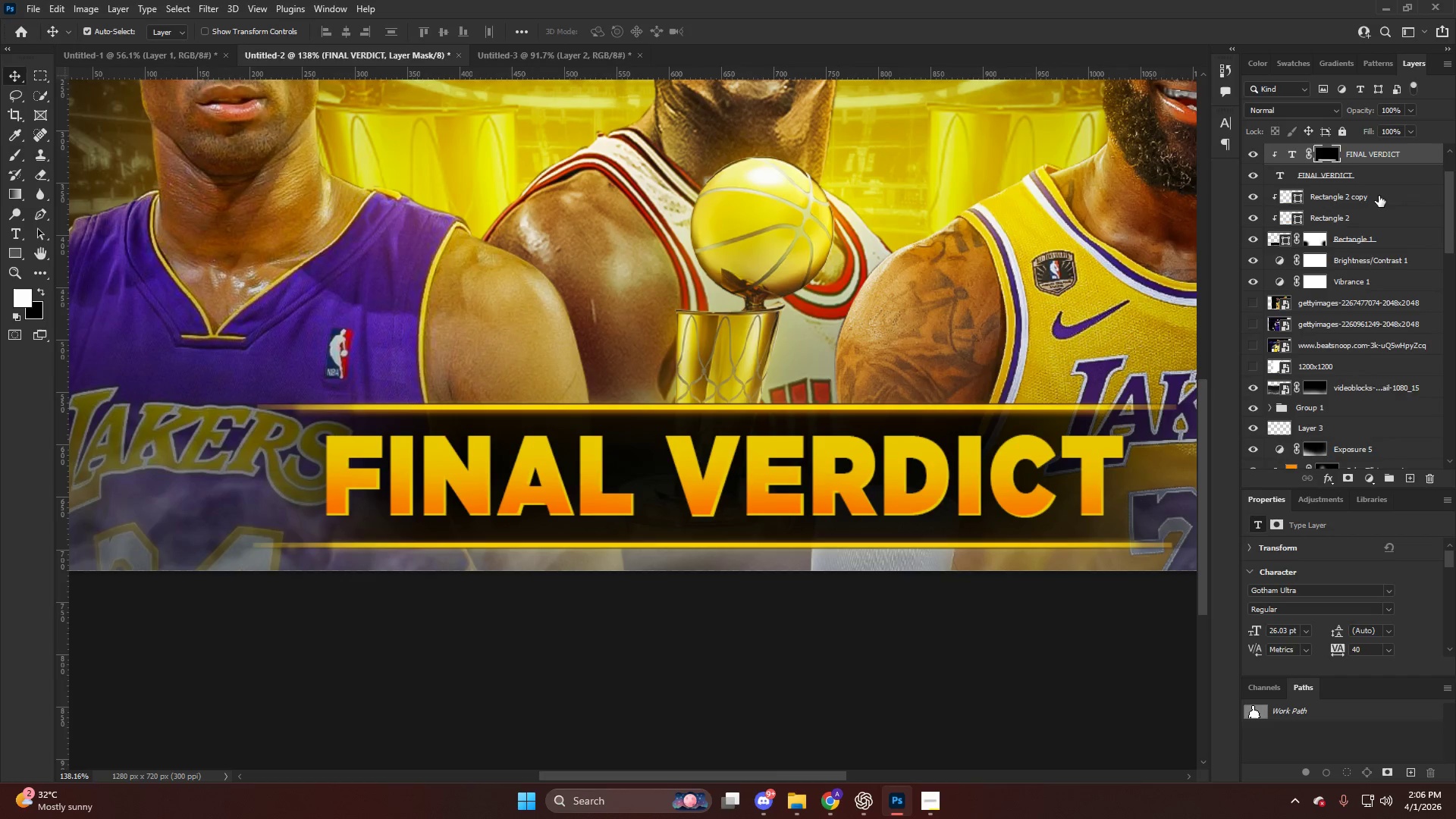 
scroll: coordinate [1387, 194], scroll_direction: up, amount: 7.0
 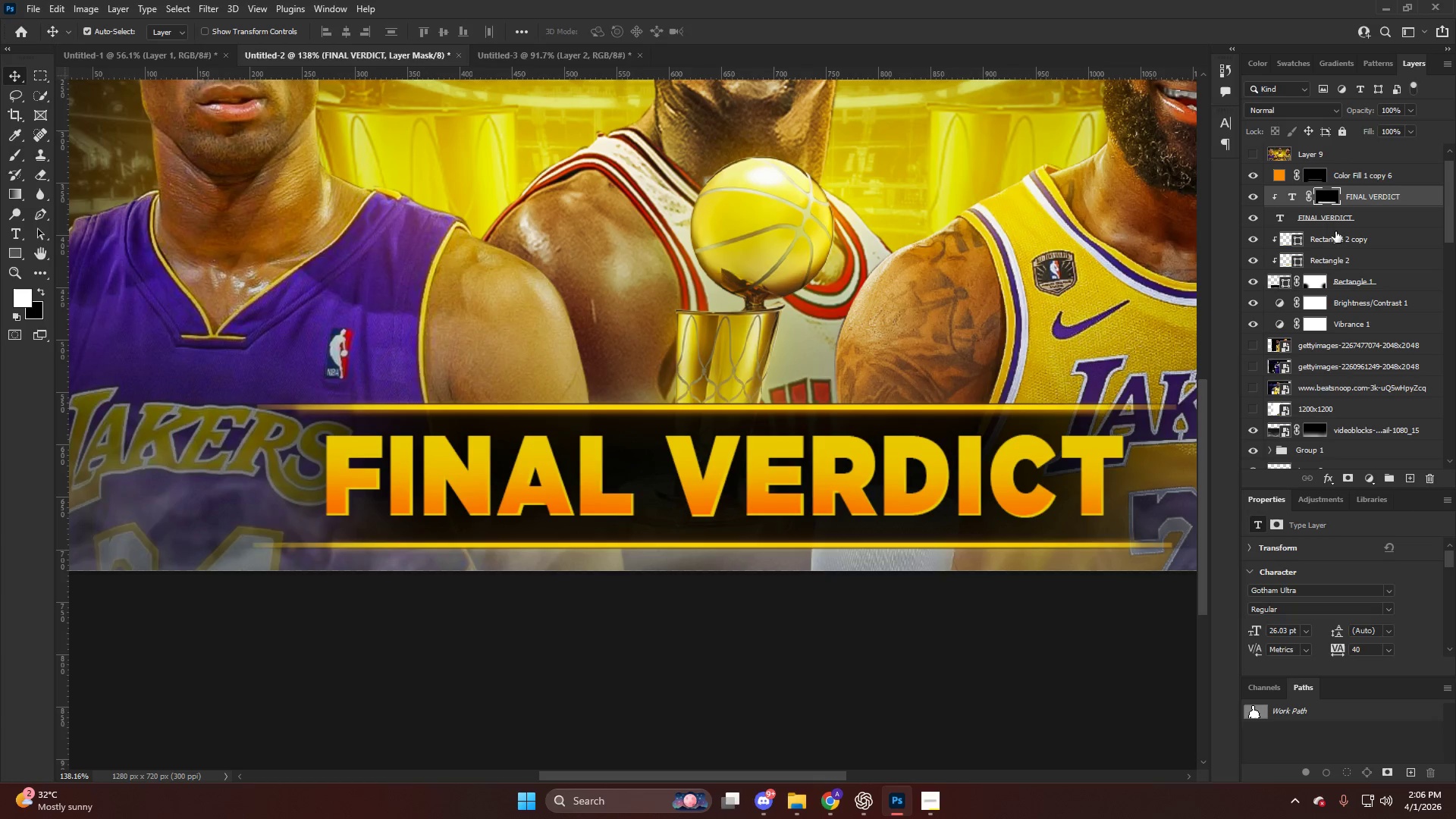 
left_click([1333, 221])
 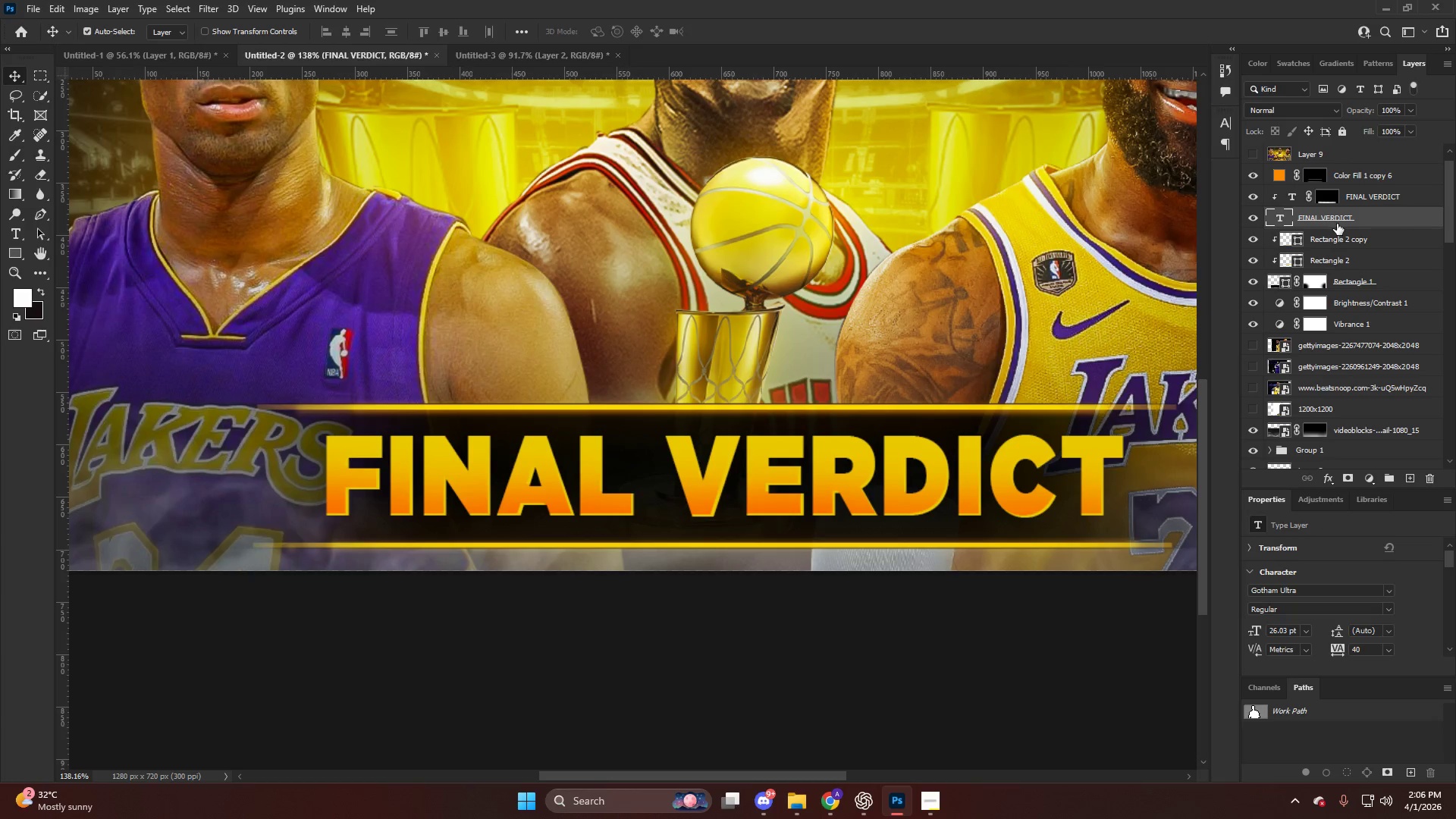 
key(T)
 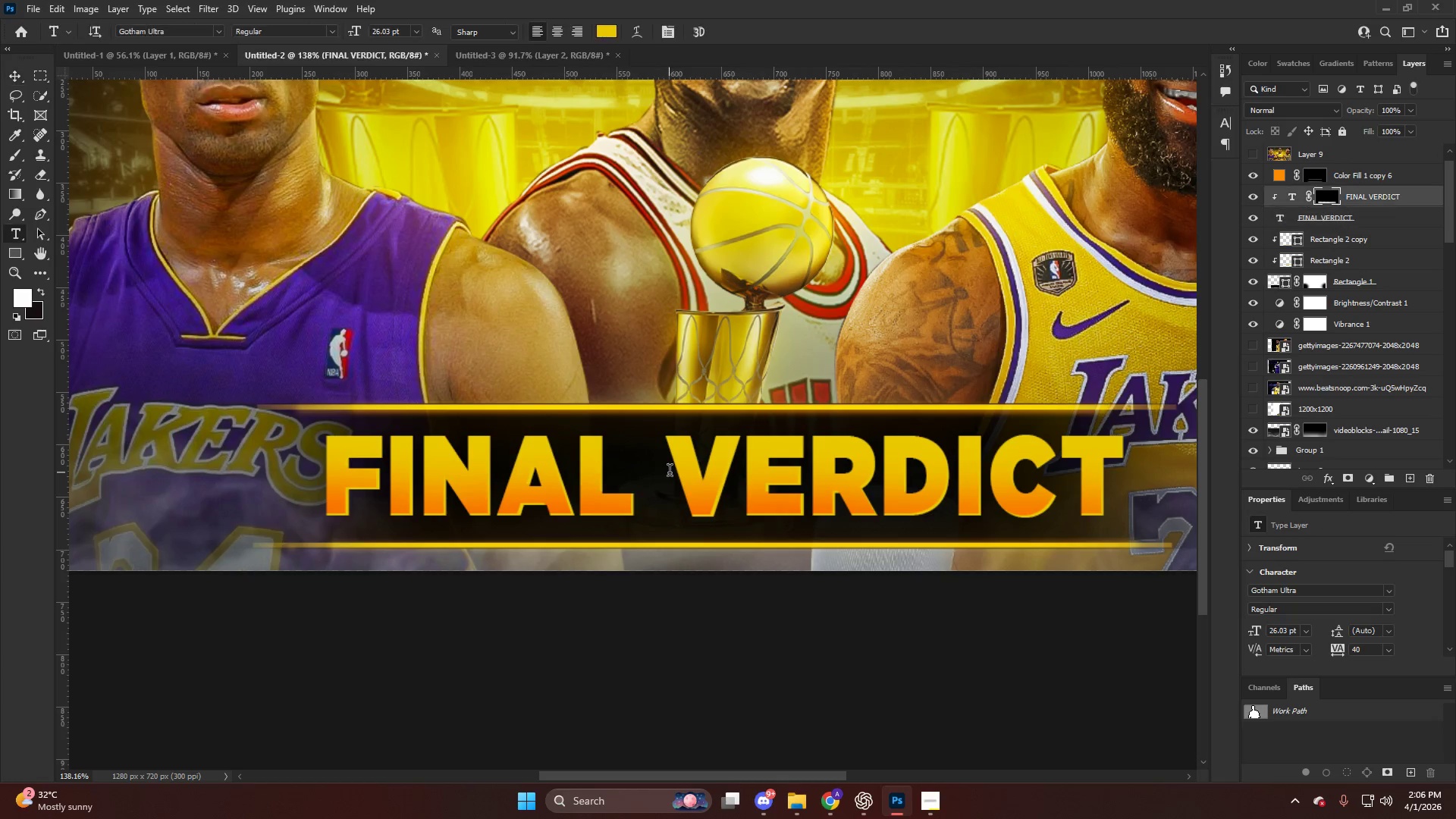 
double_click([670, 472])
 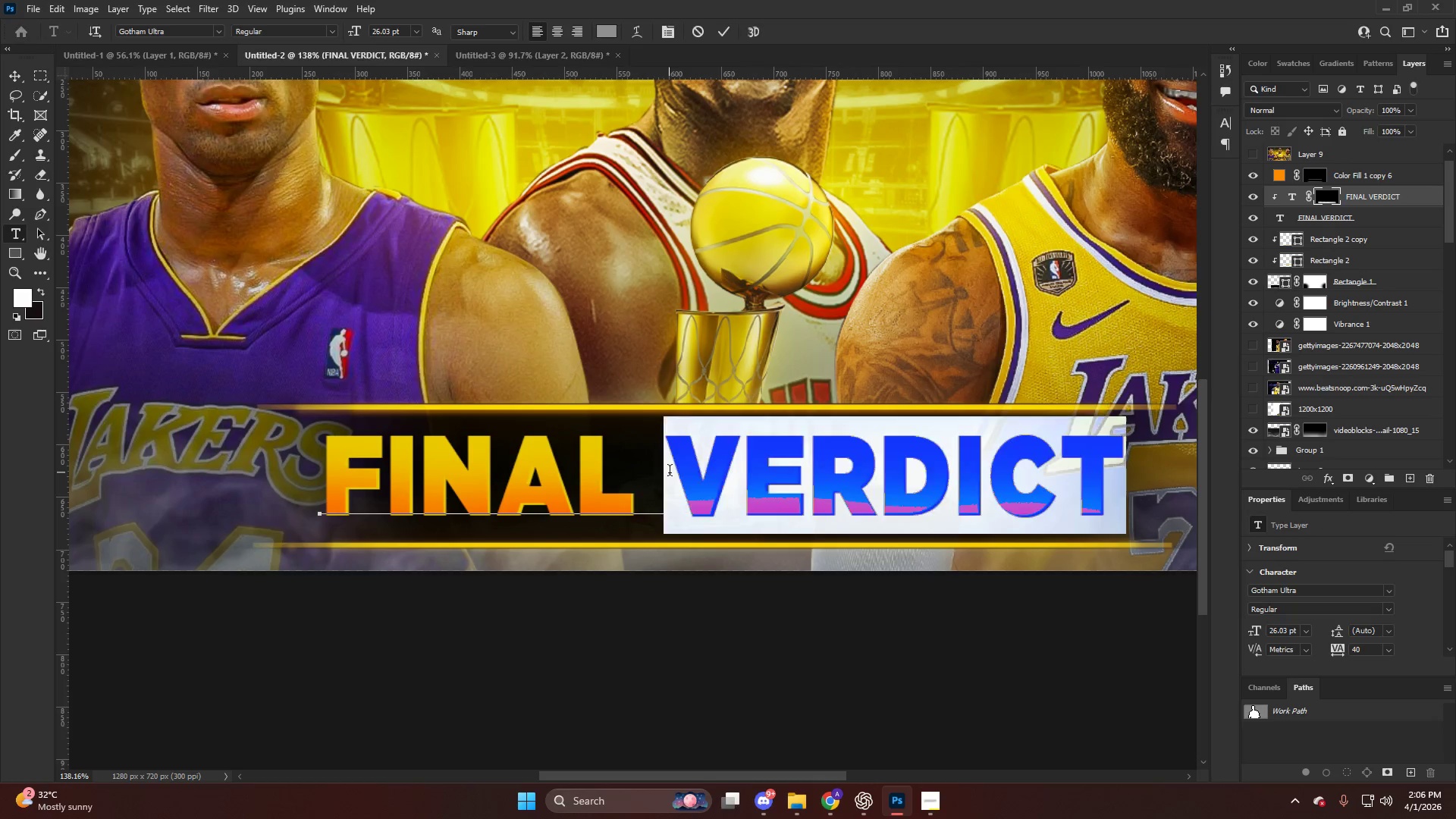 
triple_click([670, 472])
 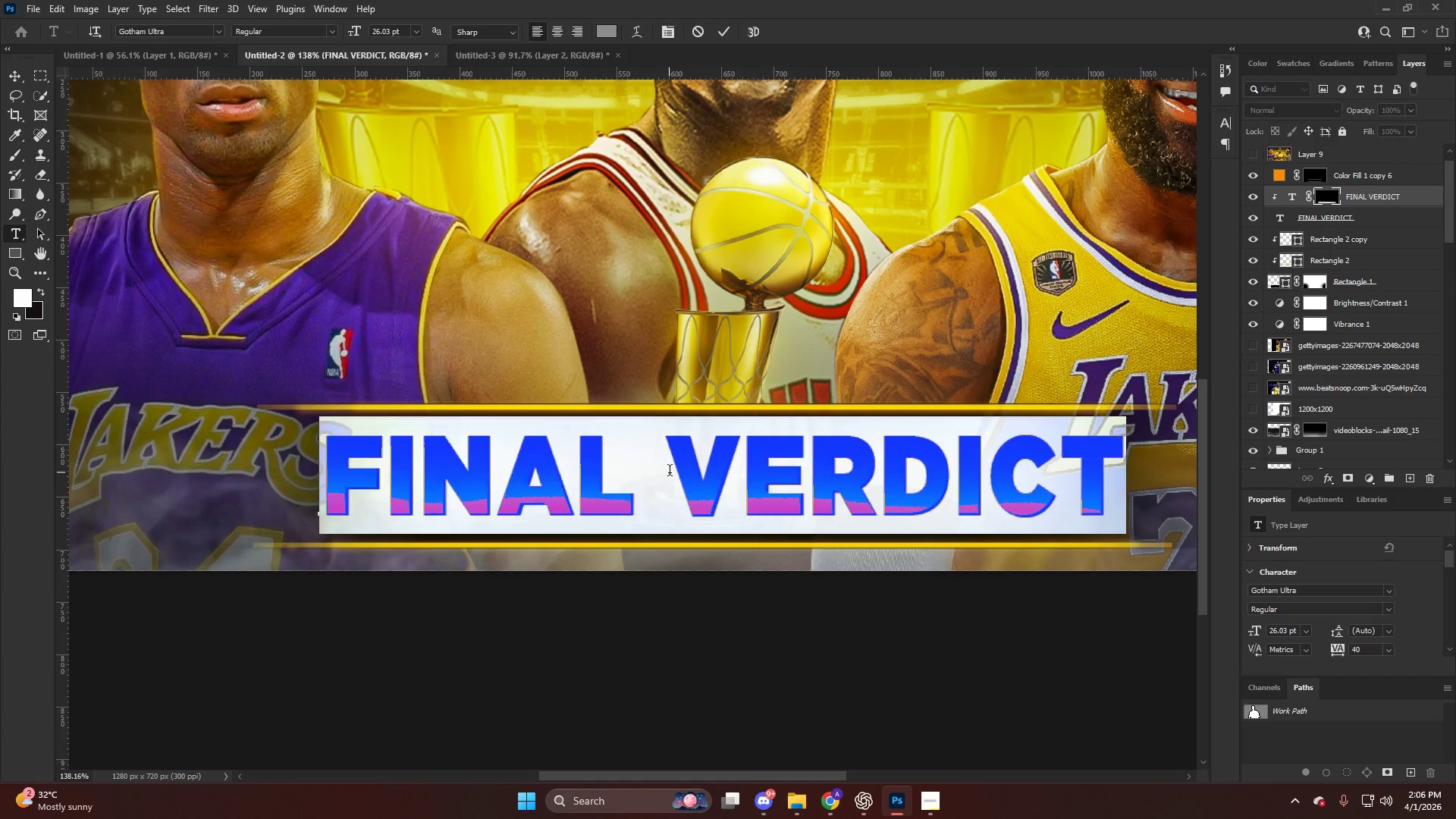 
triple_click([670, 472])
 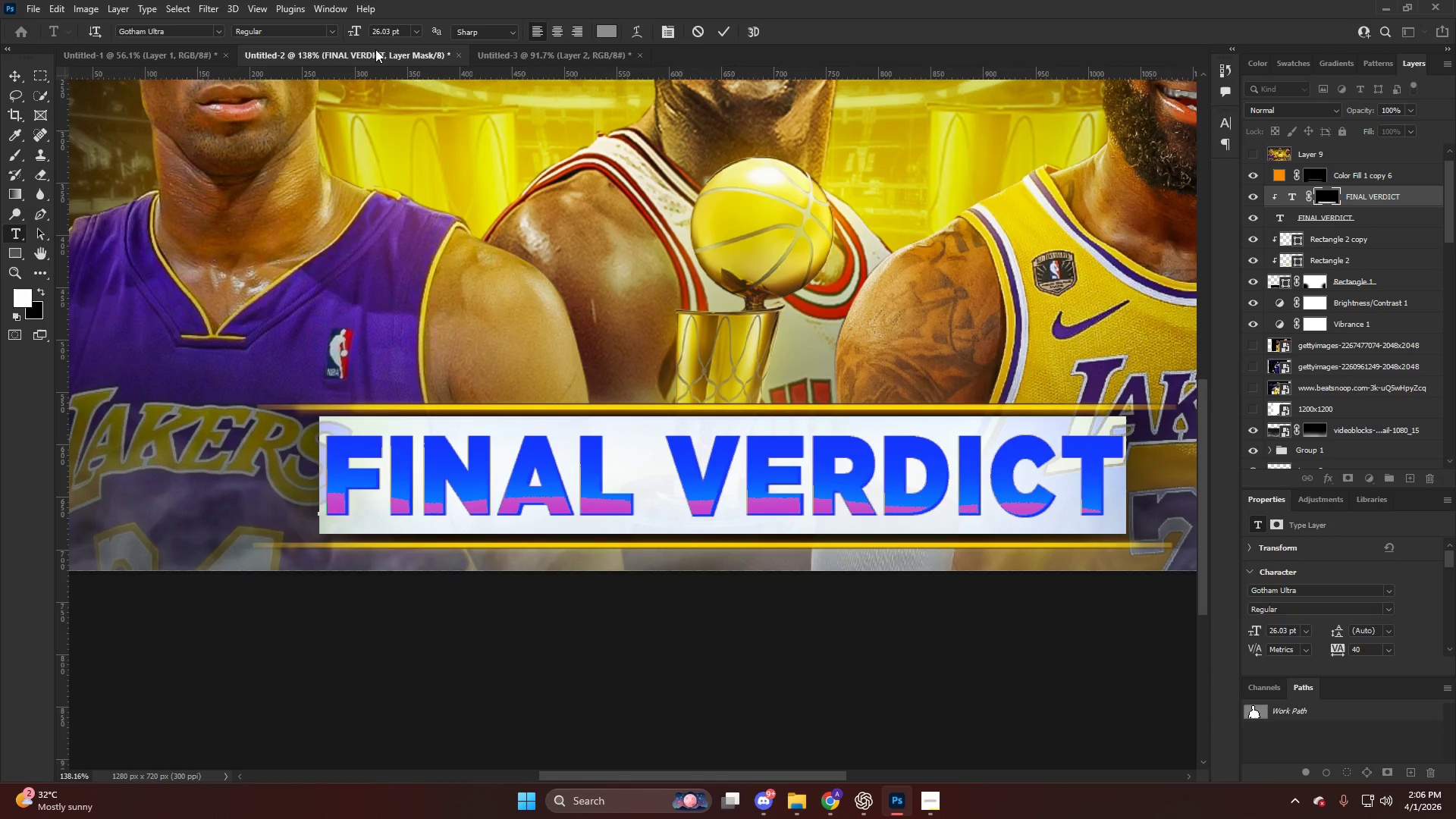 
hold_key(key=ControlLeft, duration=0.86)
 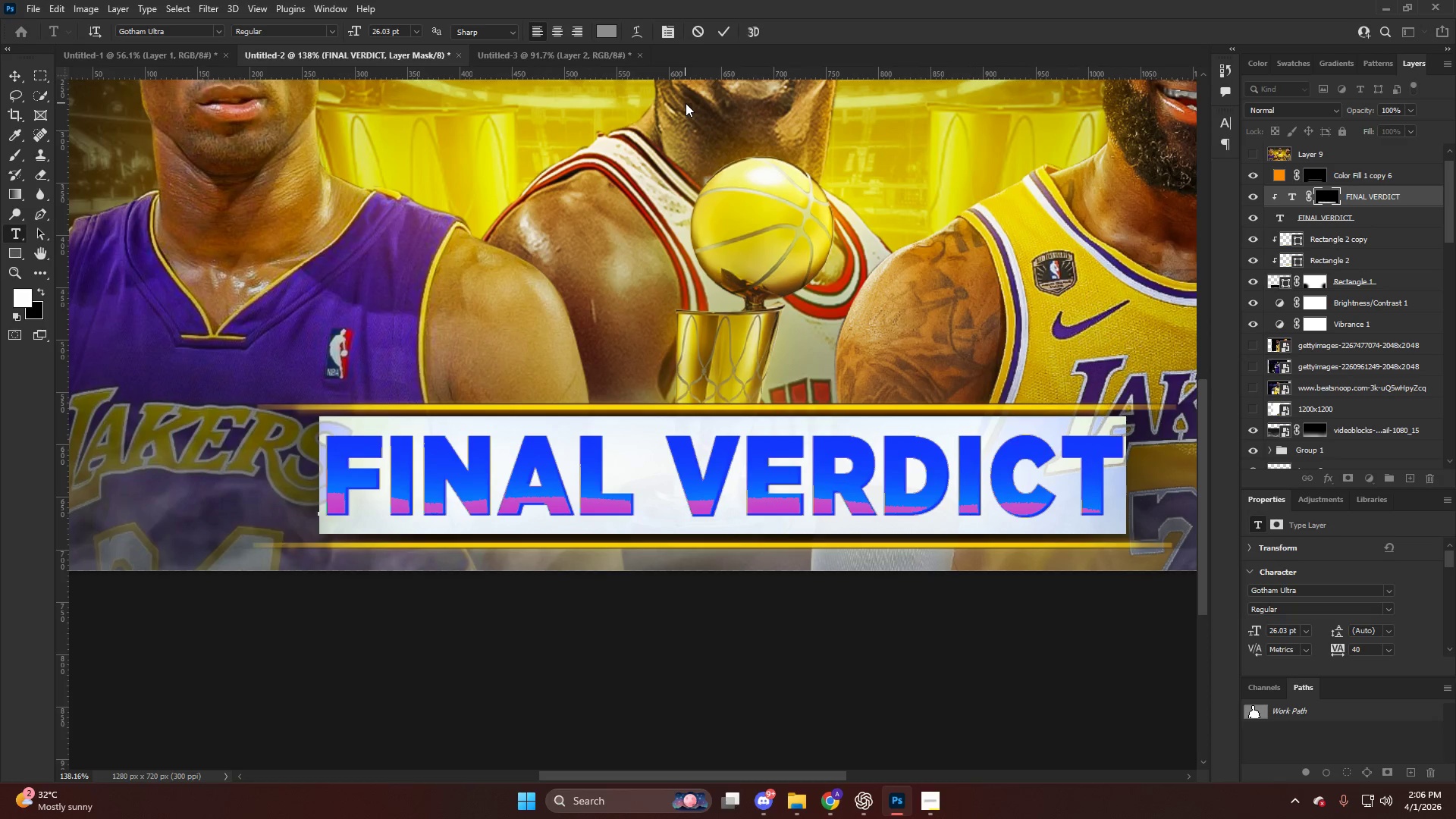 
key(Control+ControlLeft)
 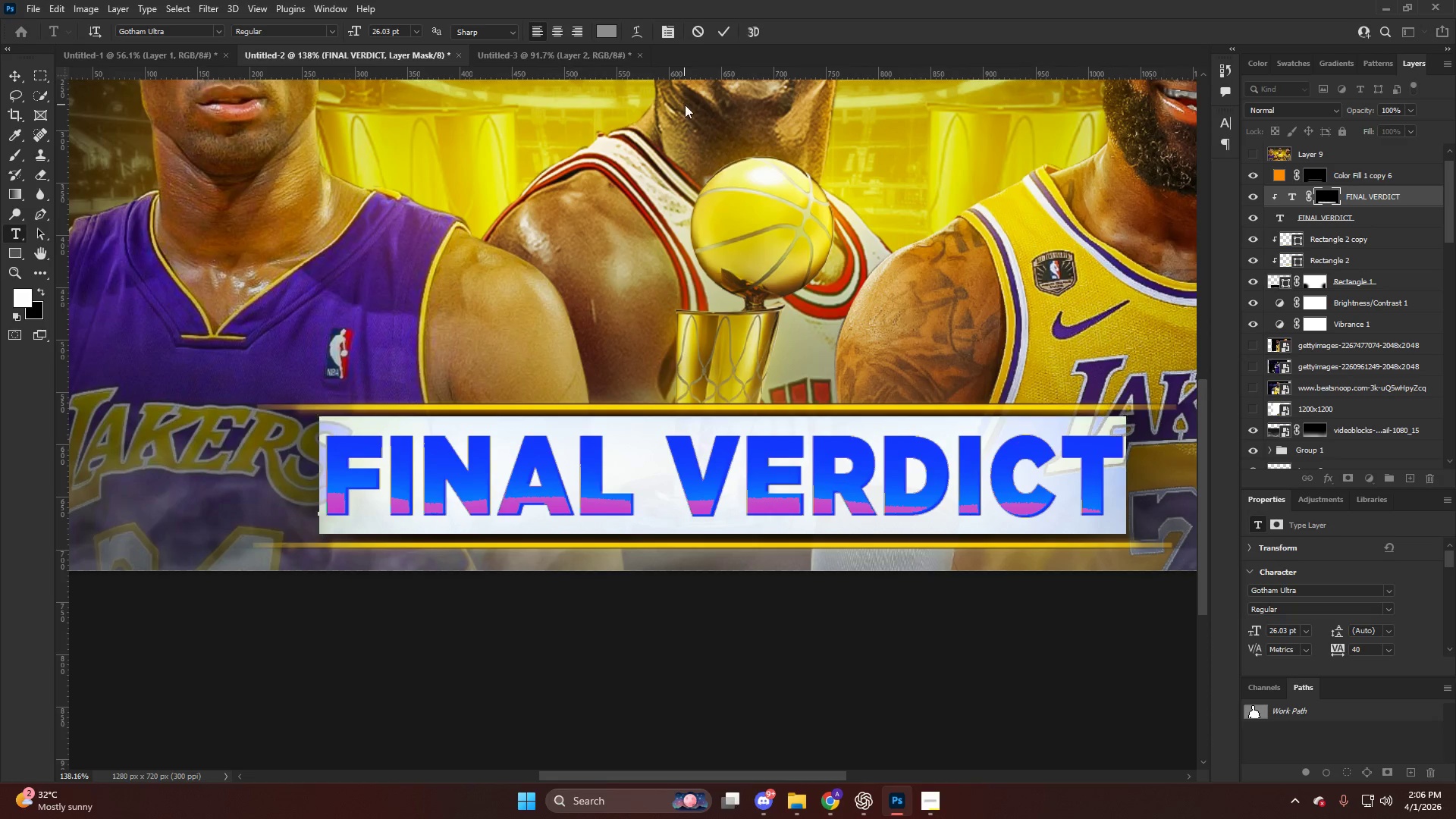 
key(Control+T)
 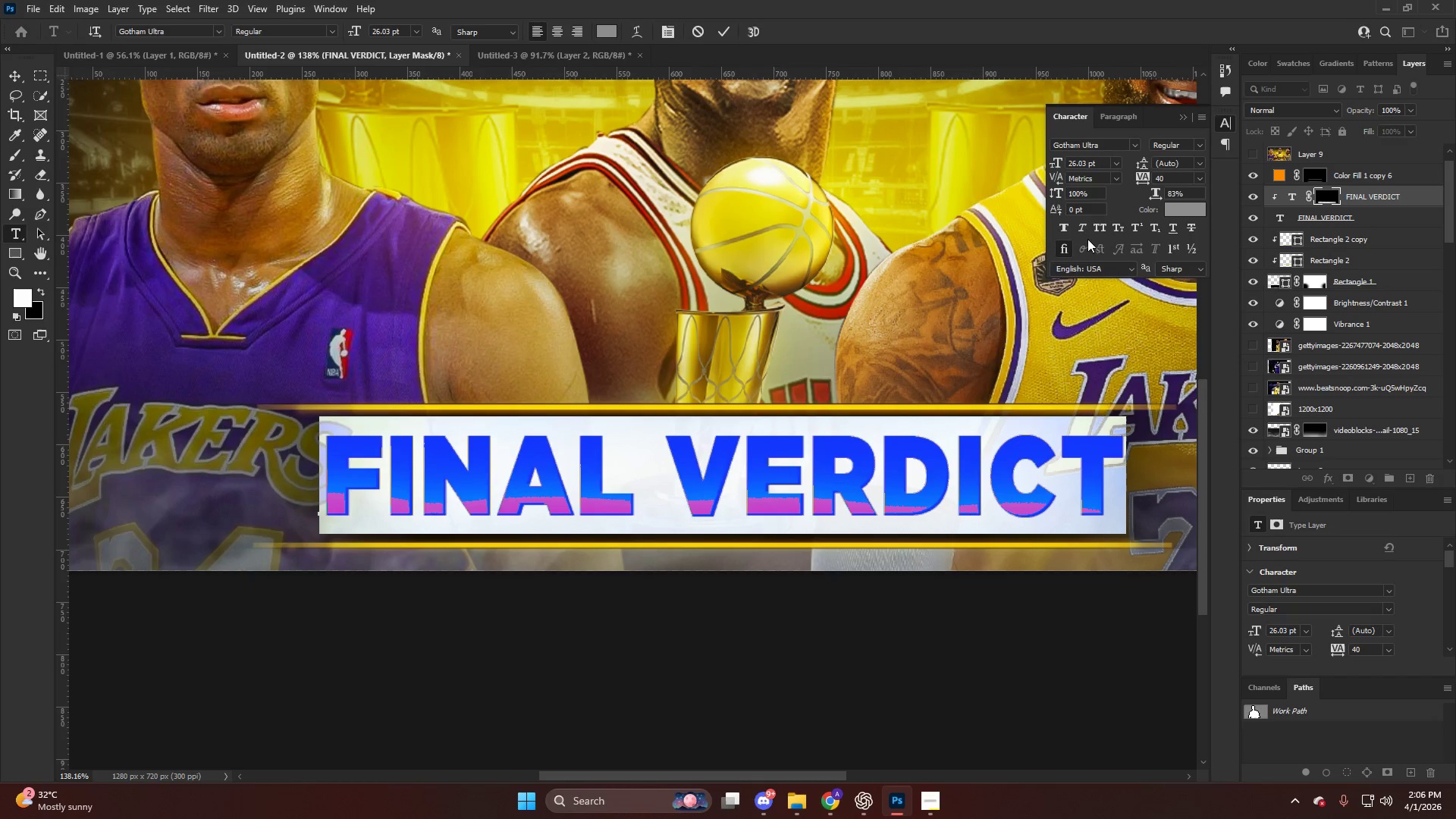 
left_click([1083, 229])
 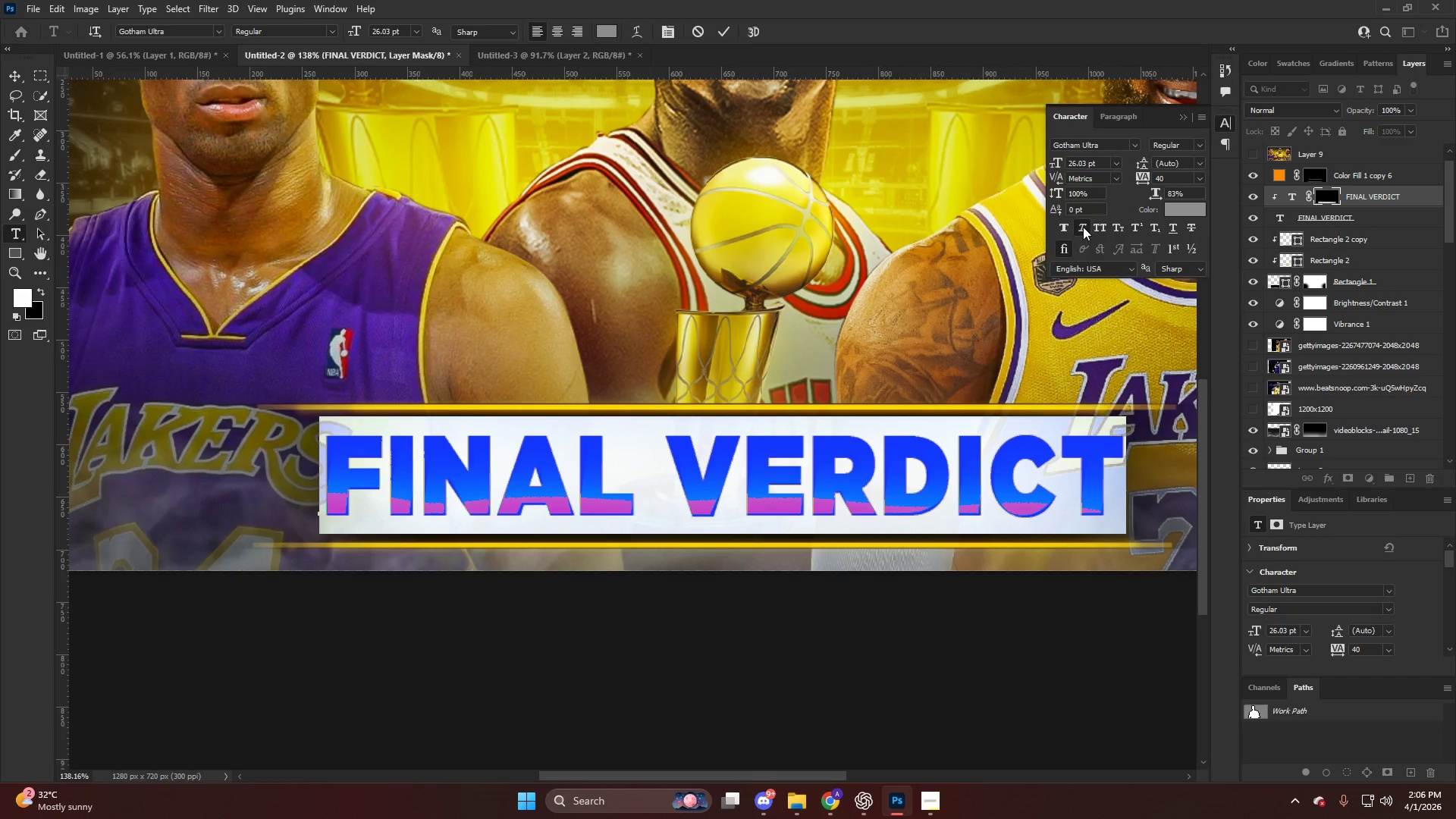 
left_click([1083, 227])
 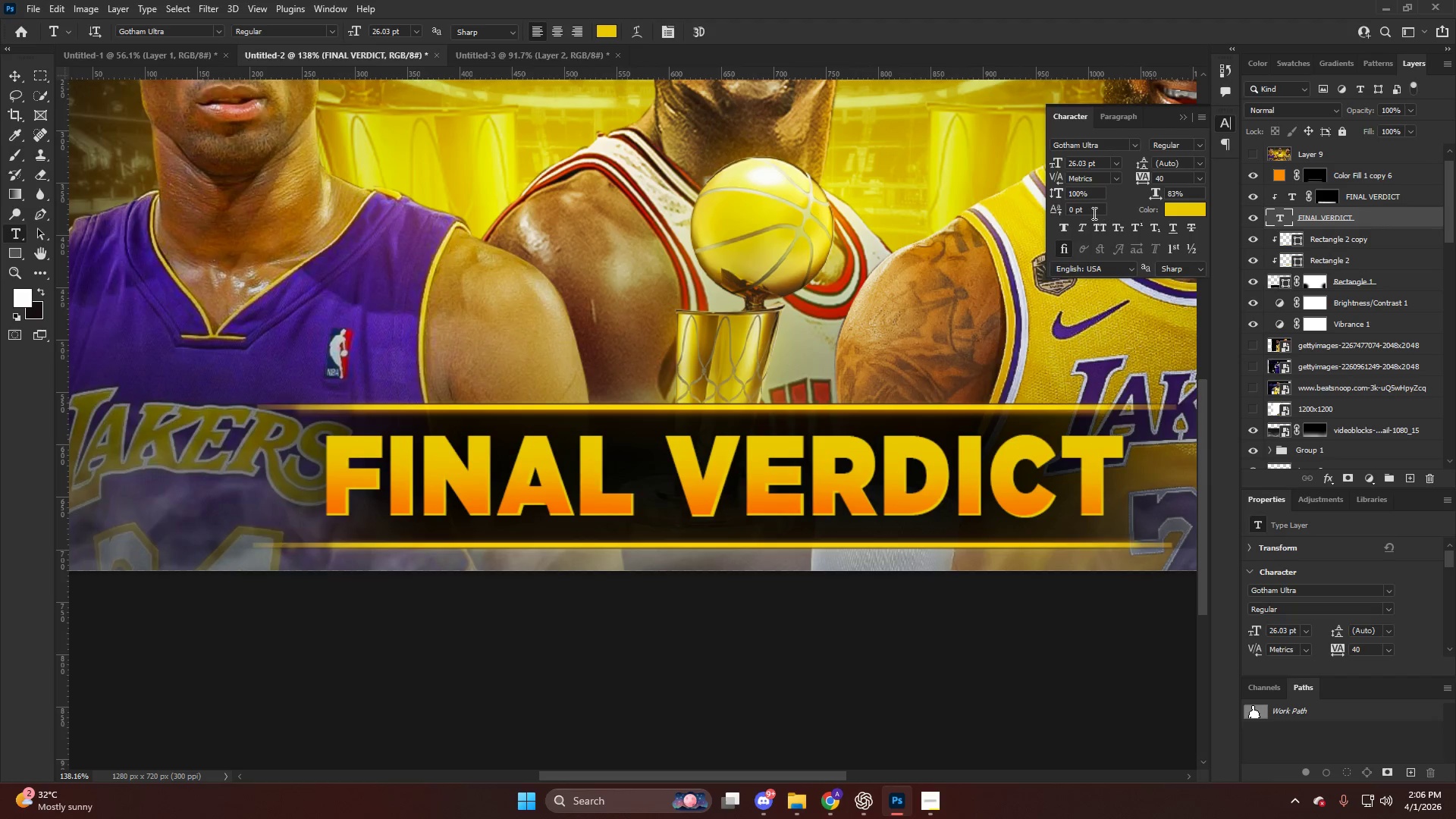 
left_click([1084, 225])
 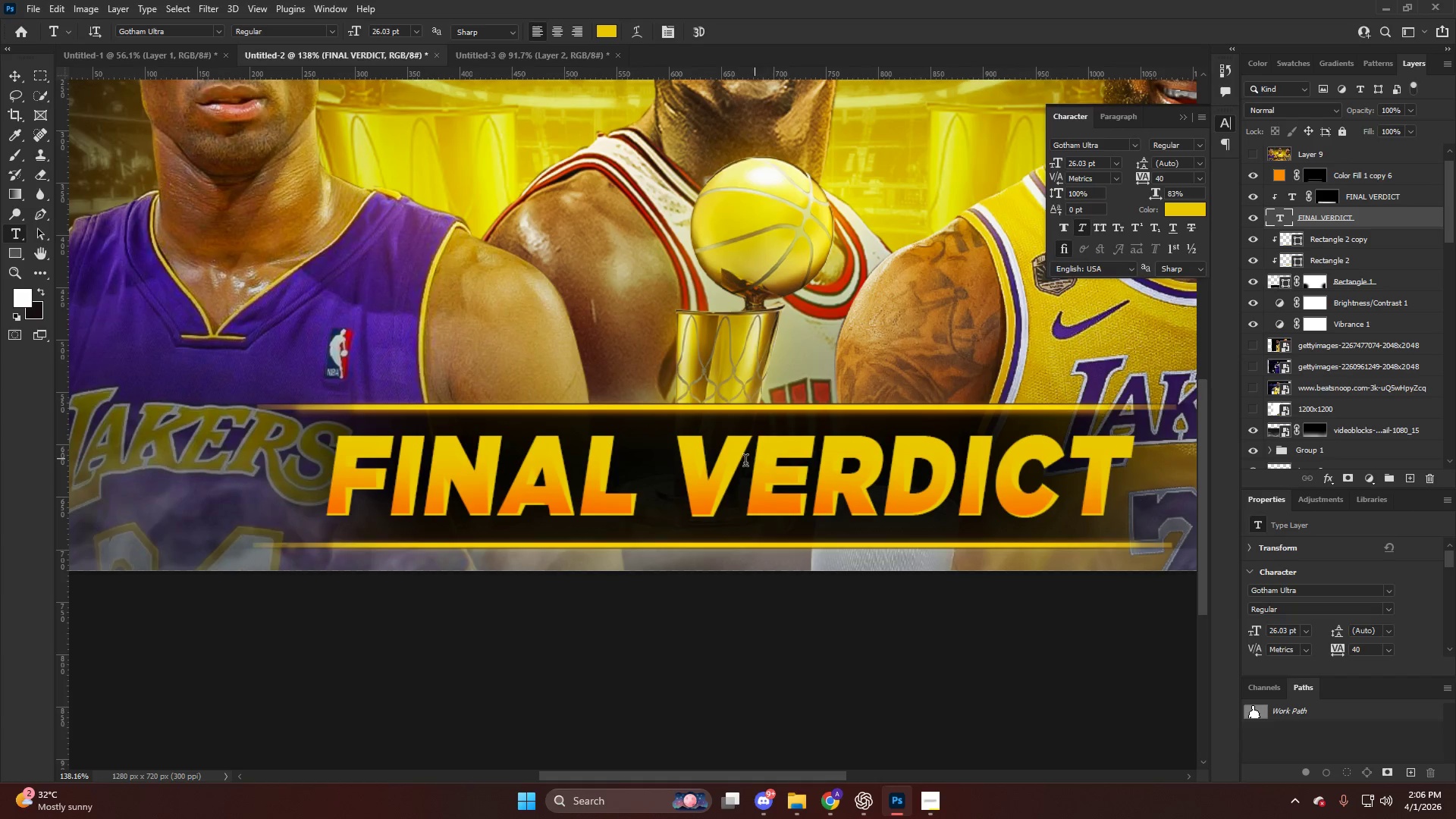 
double_click([718, 466])
 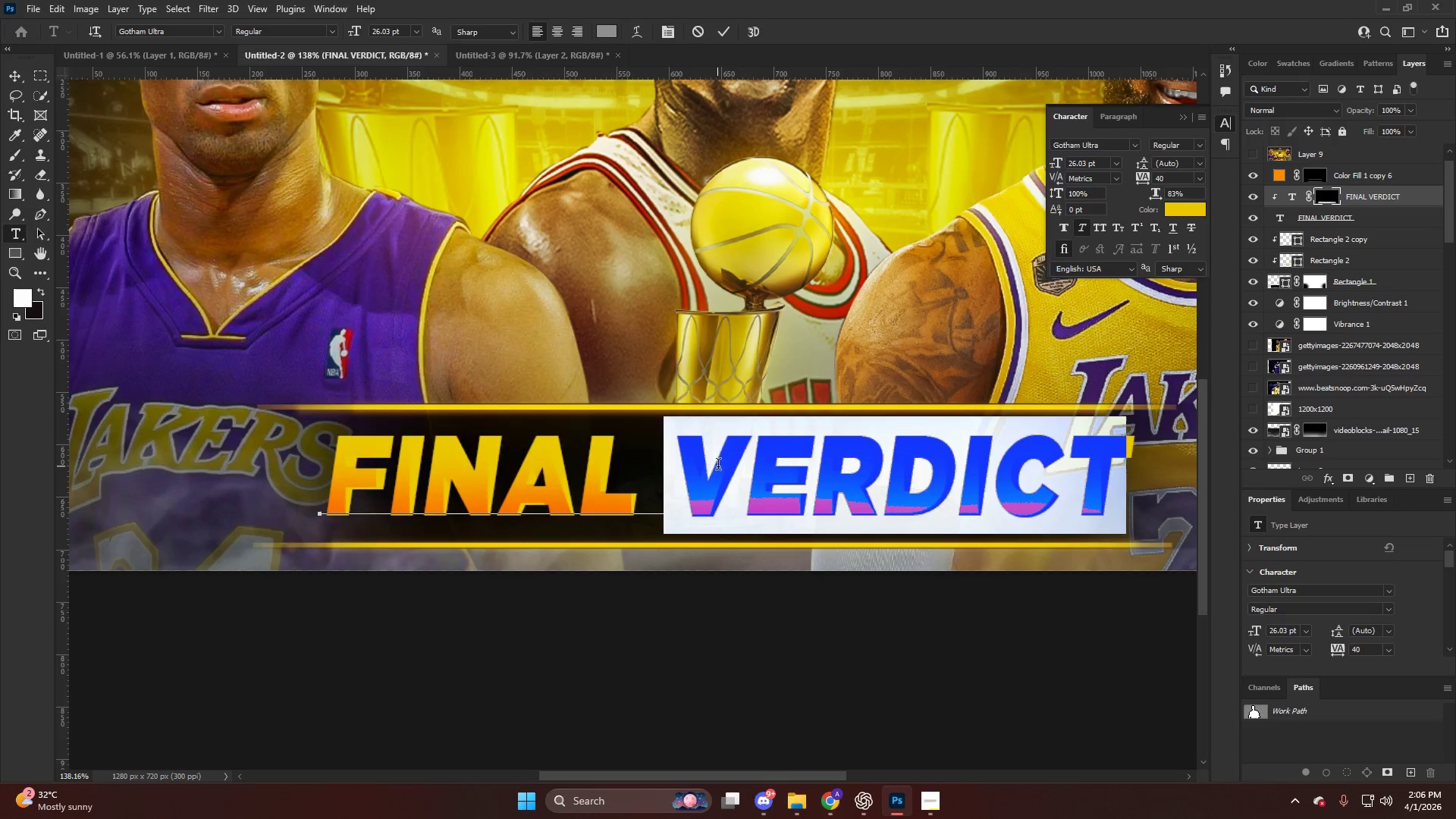 
triple_click([718, 466])
 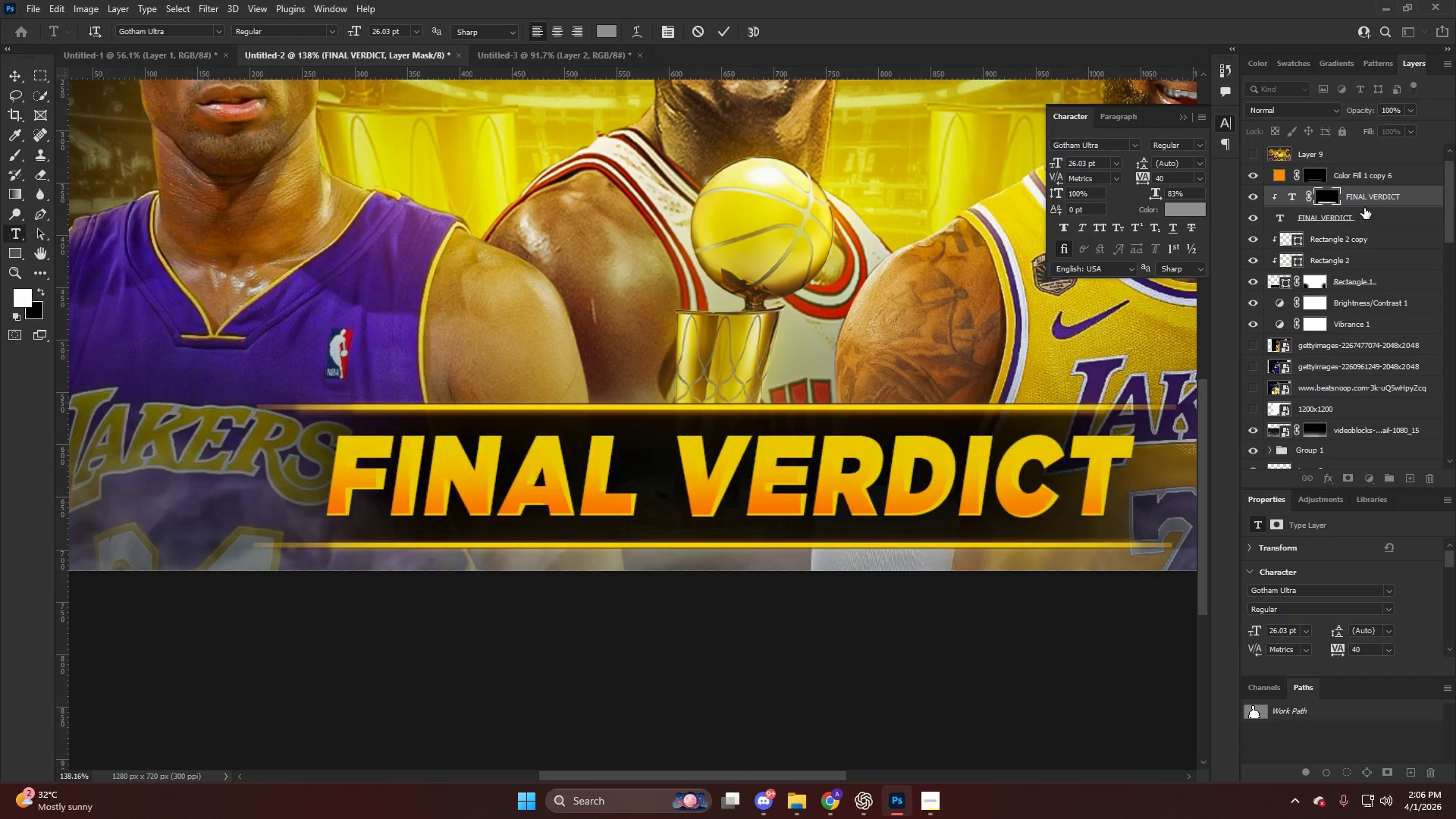 
double_click([1345, 218])
 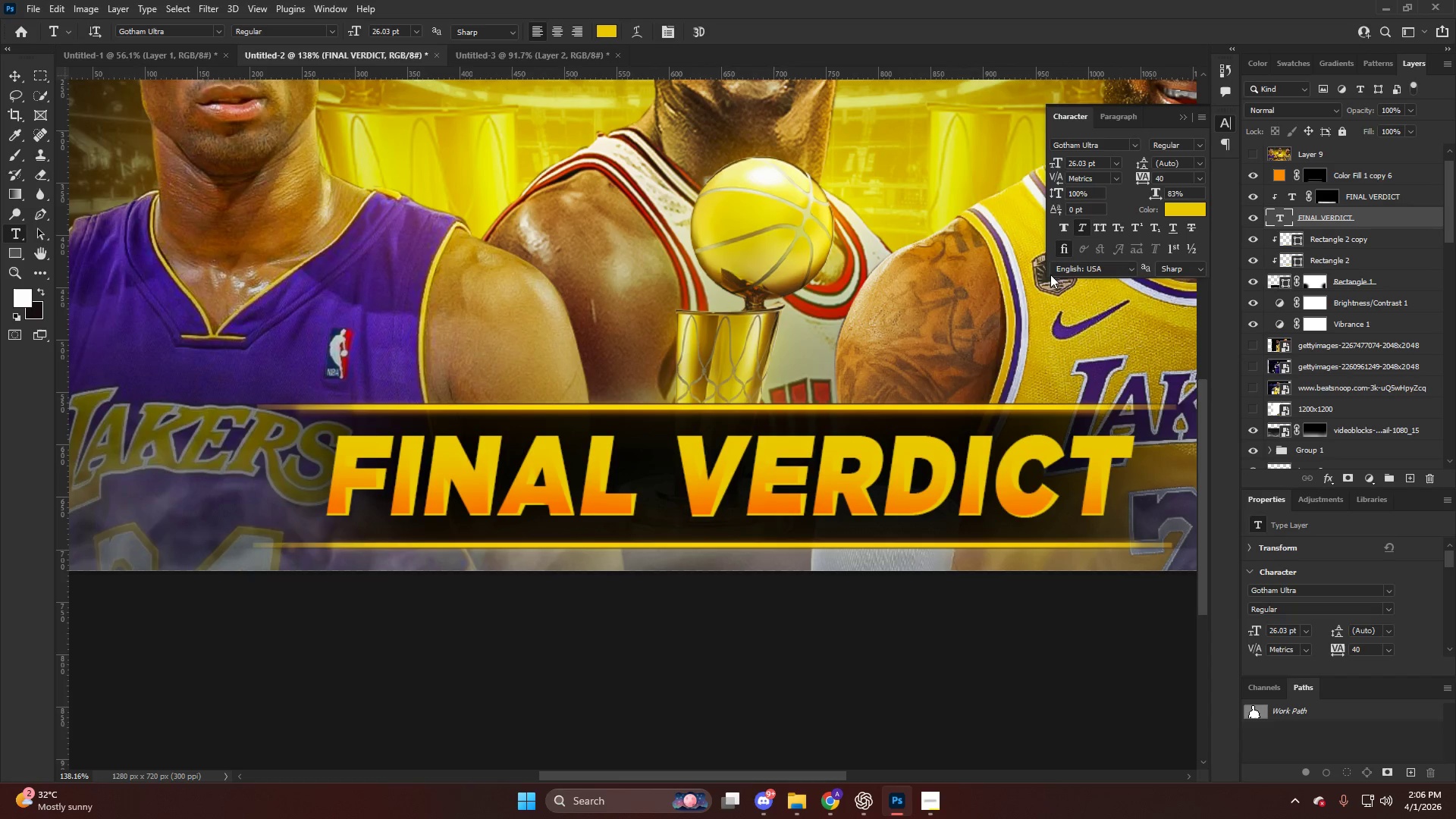 
key(T)
 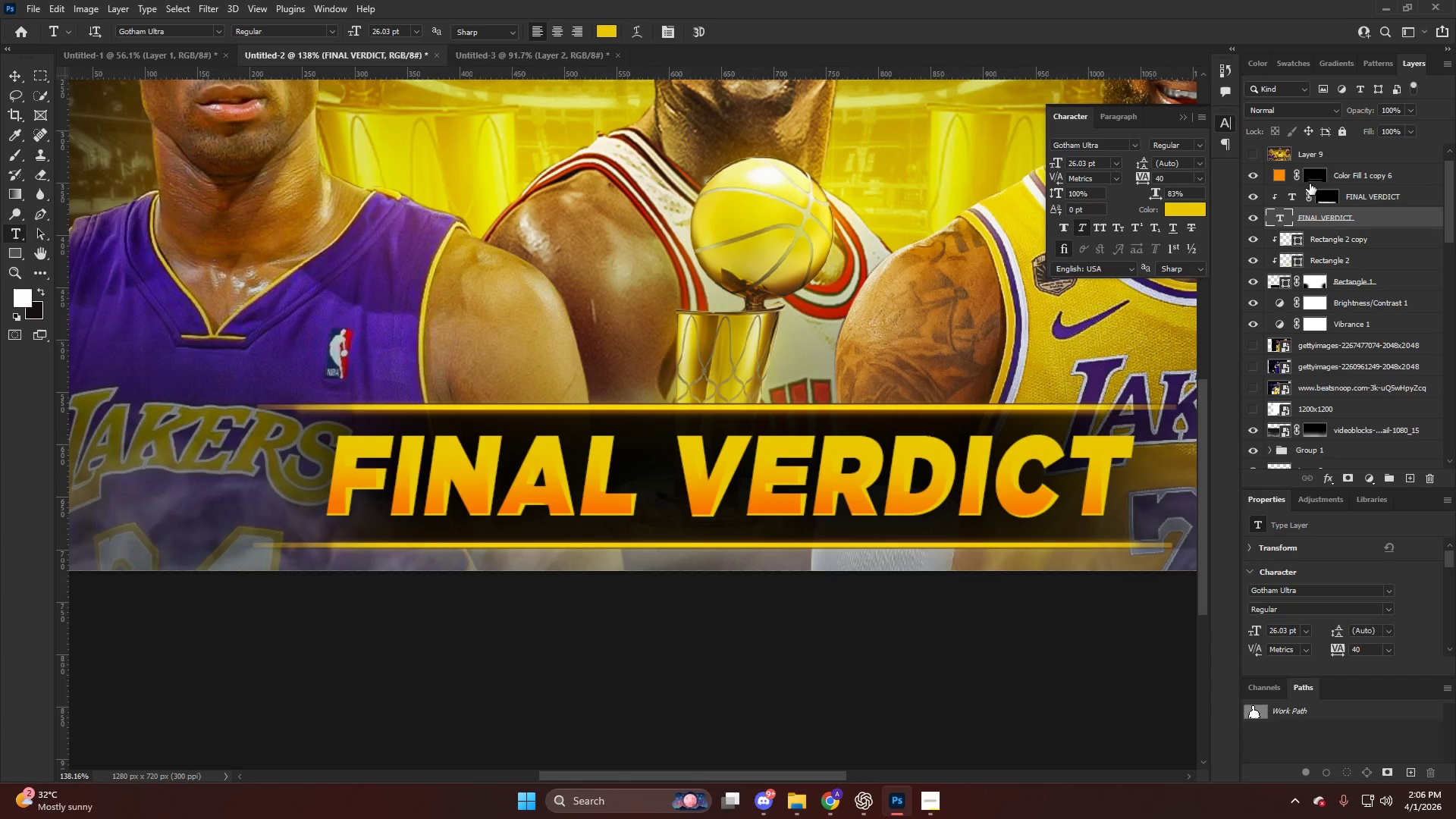 
left_click([1252, 196])
 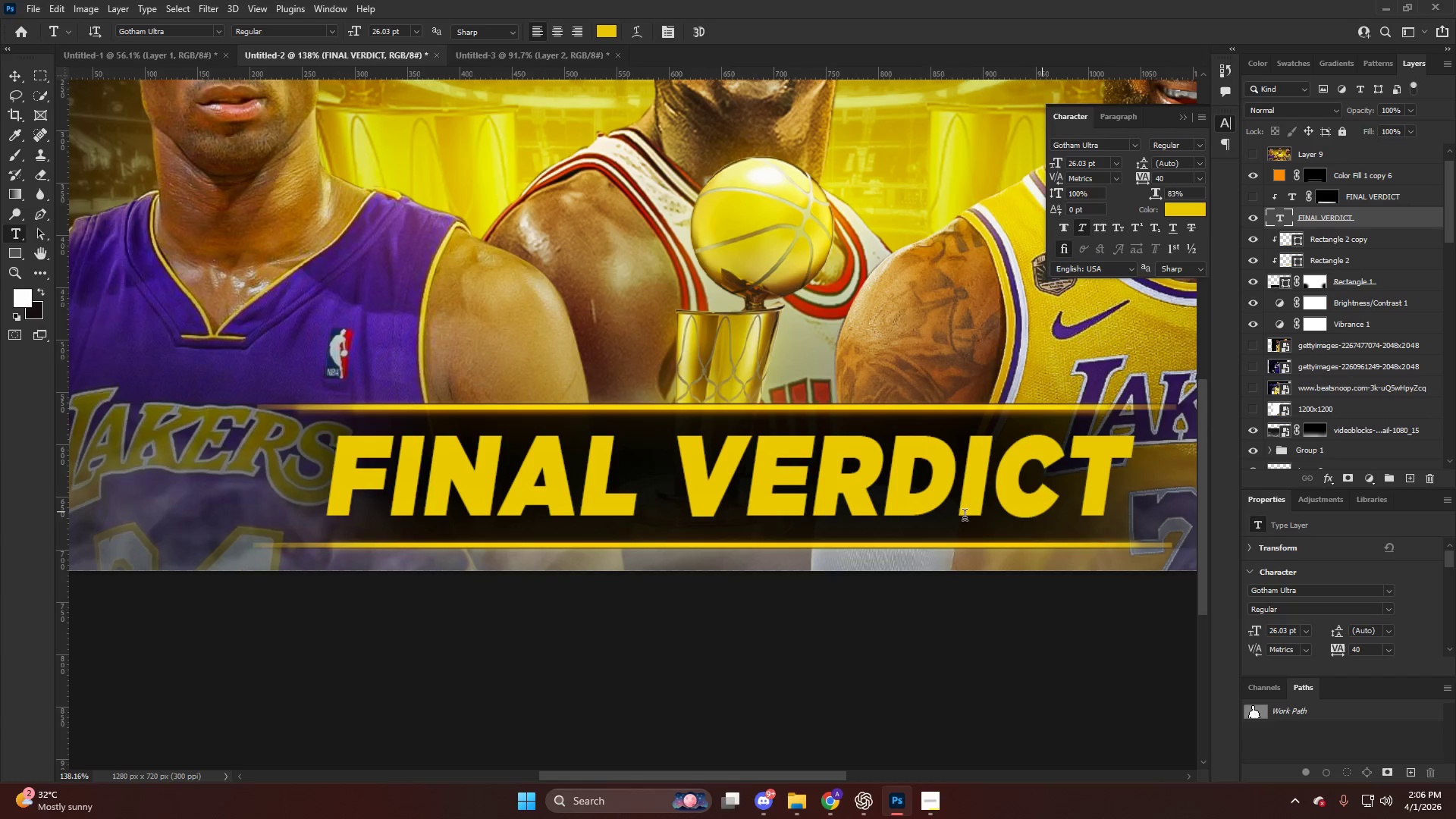 
hold_key(key=AltLeft, duration=0.44)
 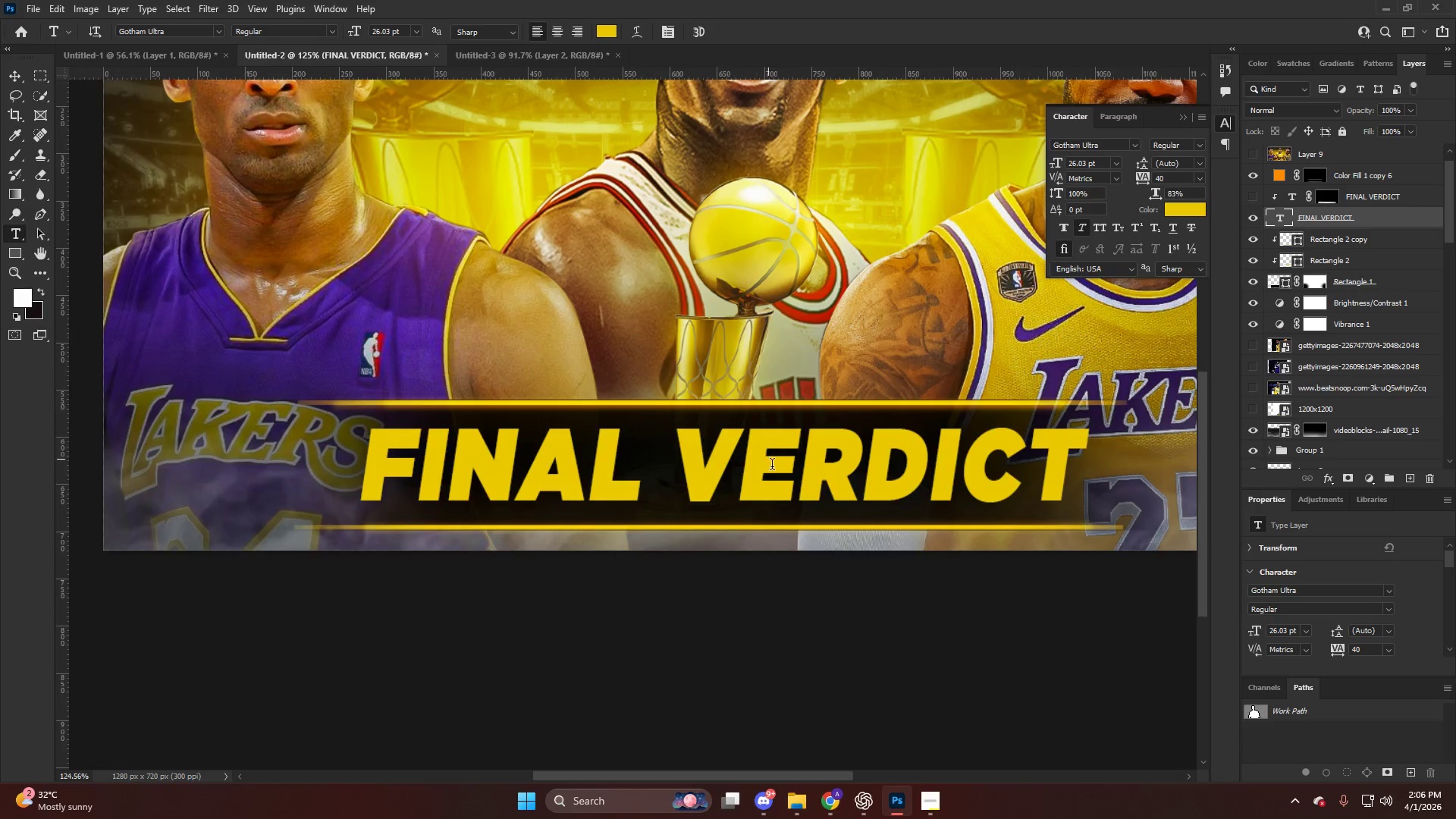 
key(Alt+AltLeft)
 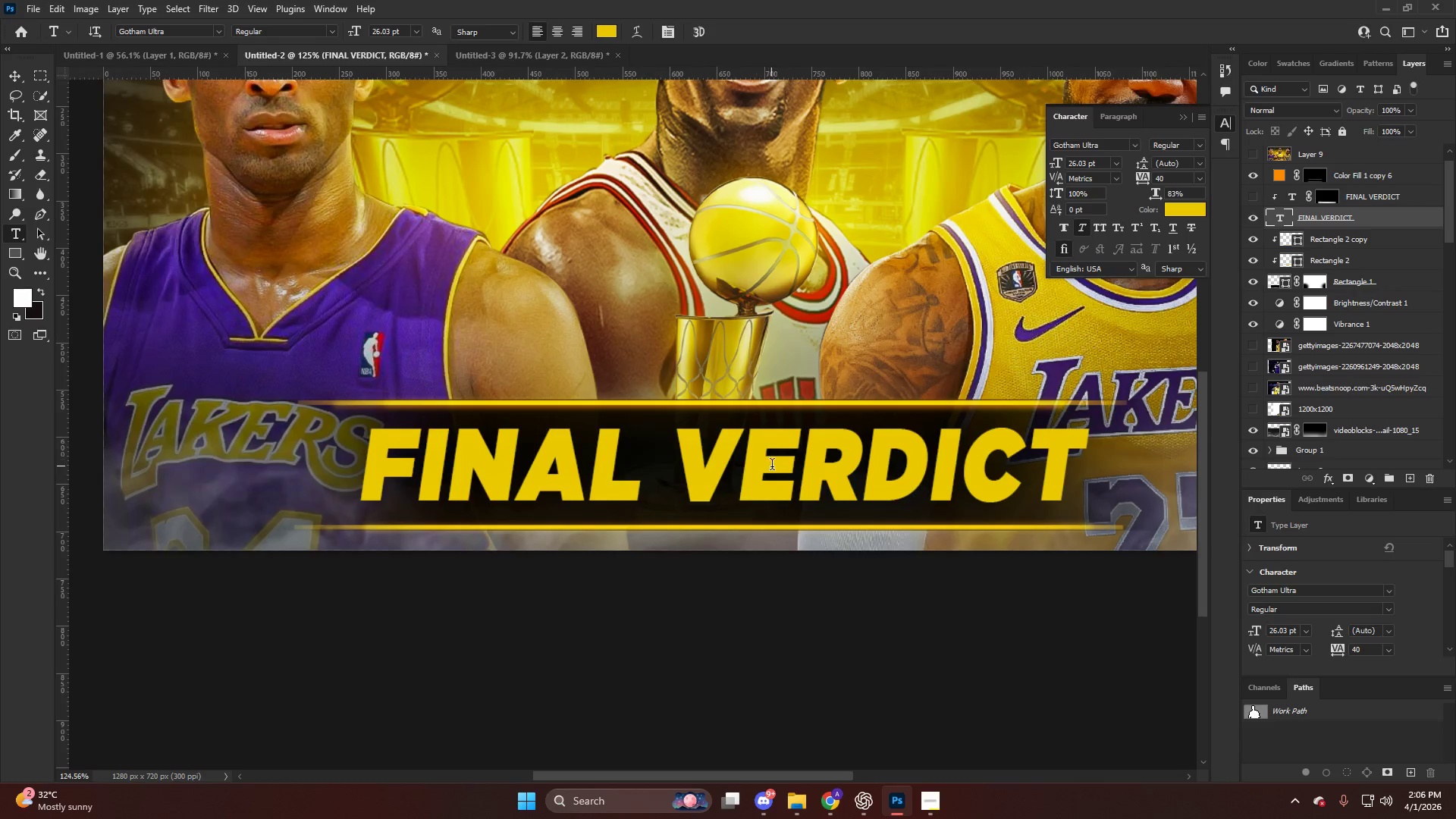 
double_click([772, 466])
 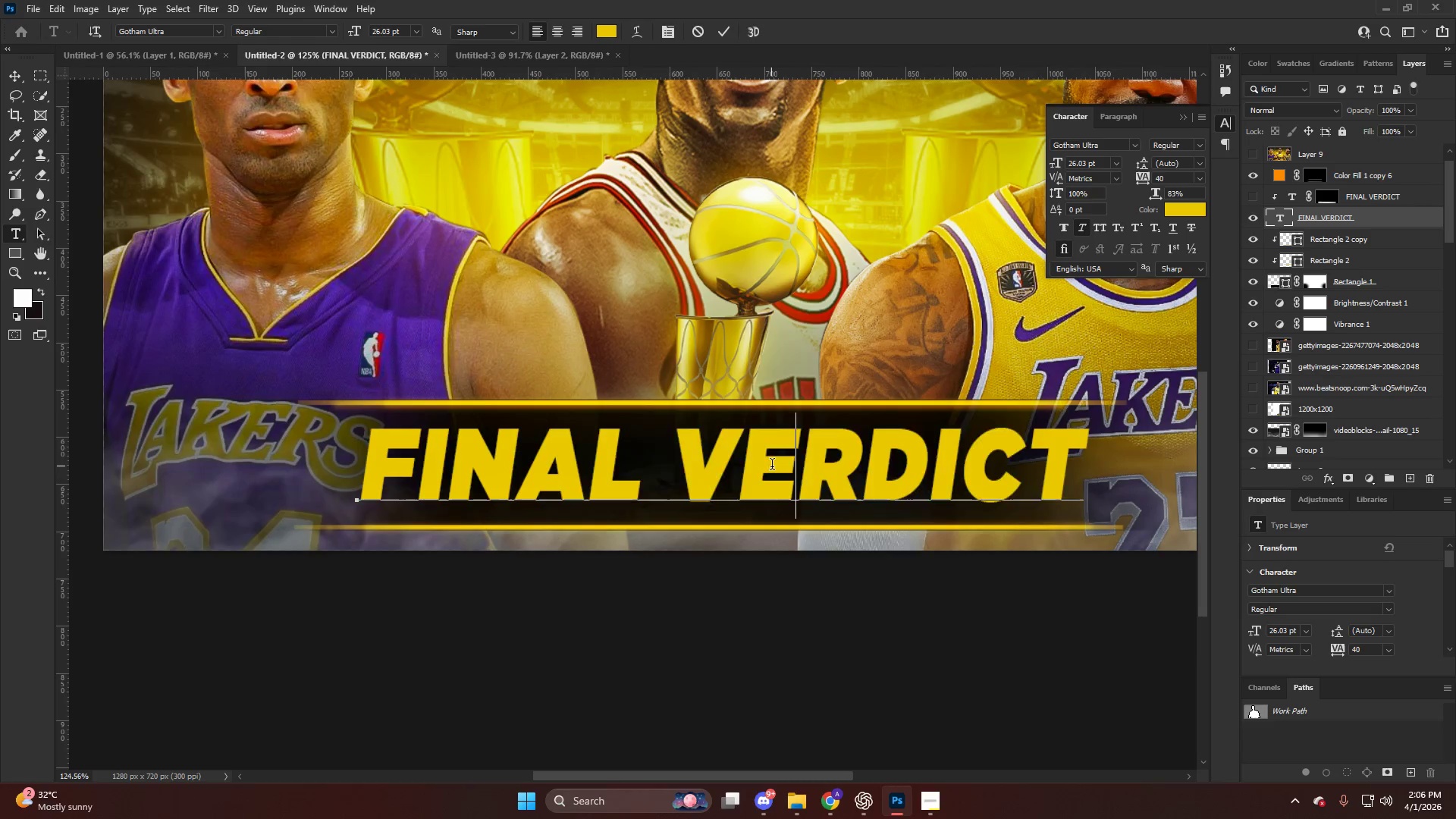 
scroll: coordinate [756, 435], scroll_direction: down, amount: 1.0
 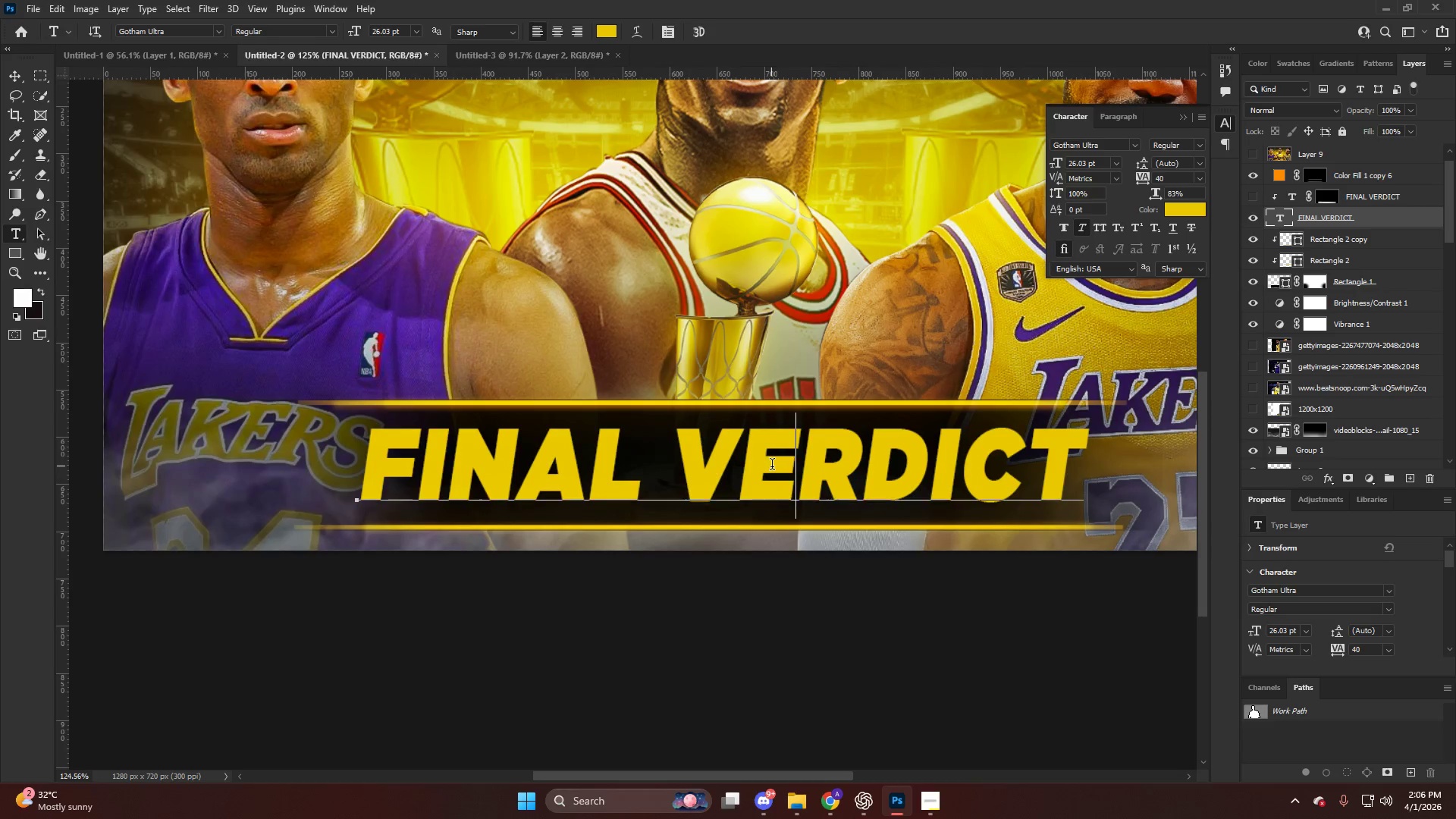 
triple_click([772, 466])
 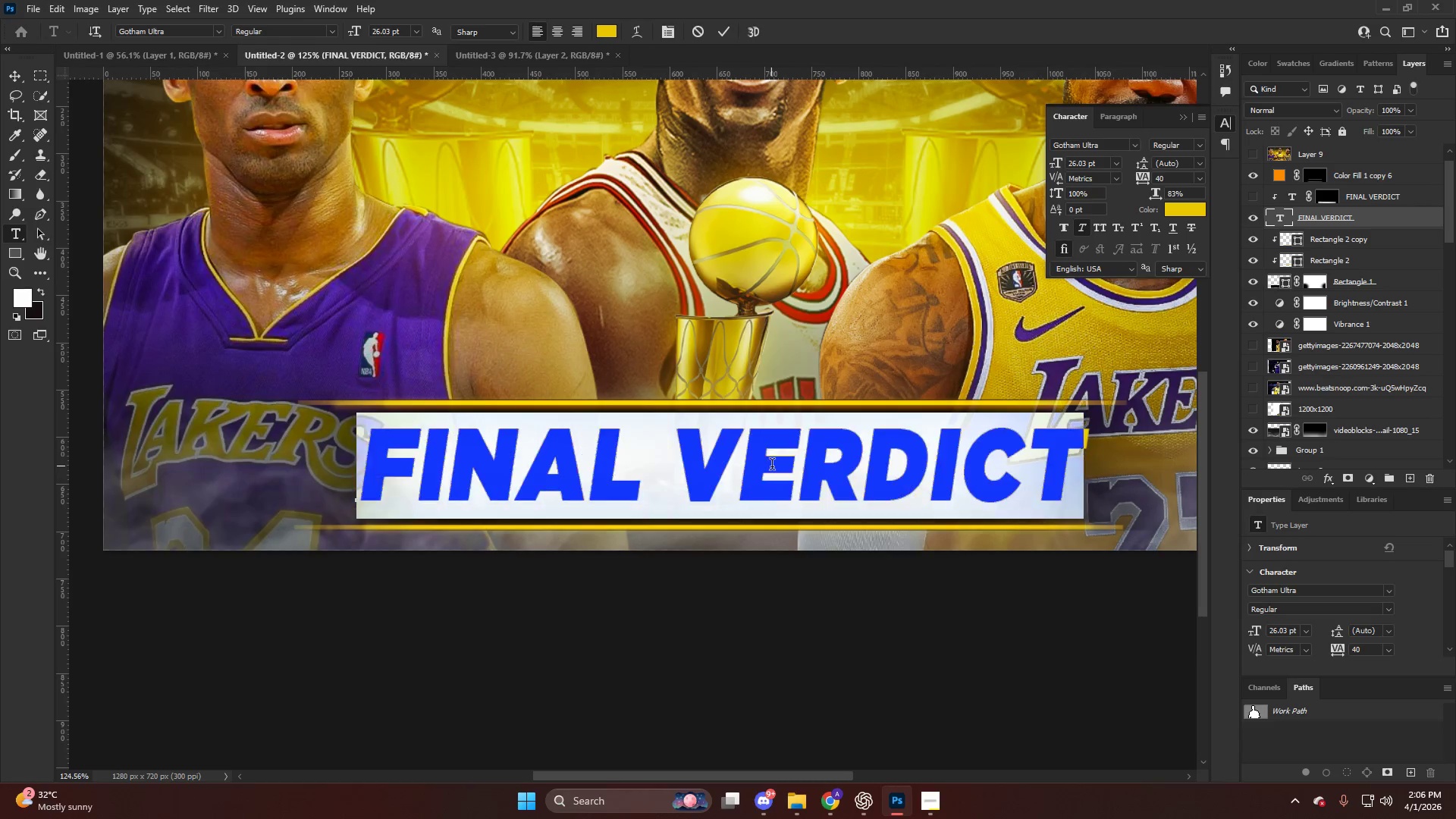 
triple_click([772, 466])
 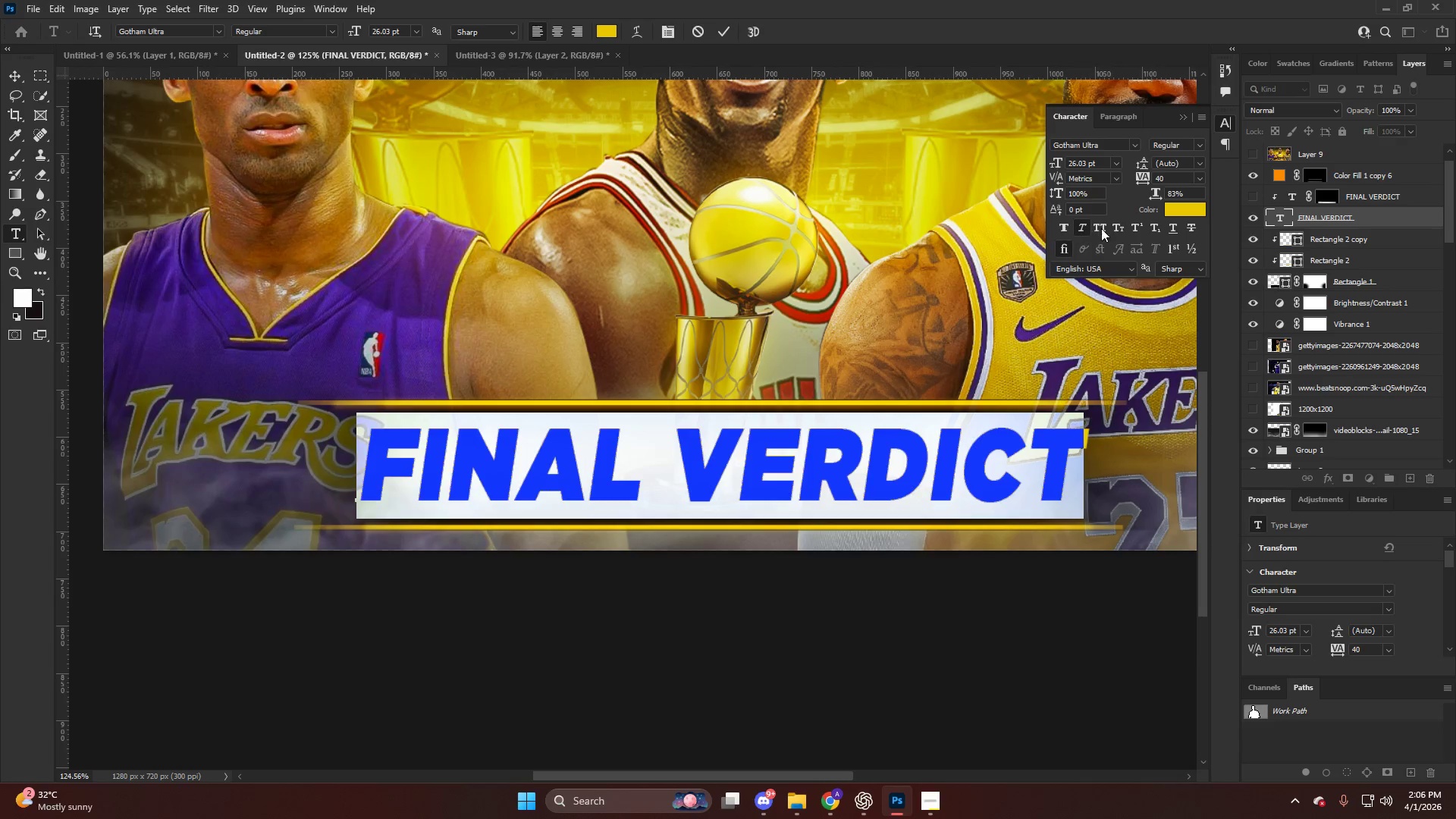 
left_click([1369, 208])
 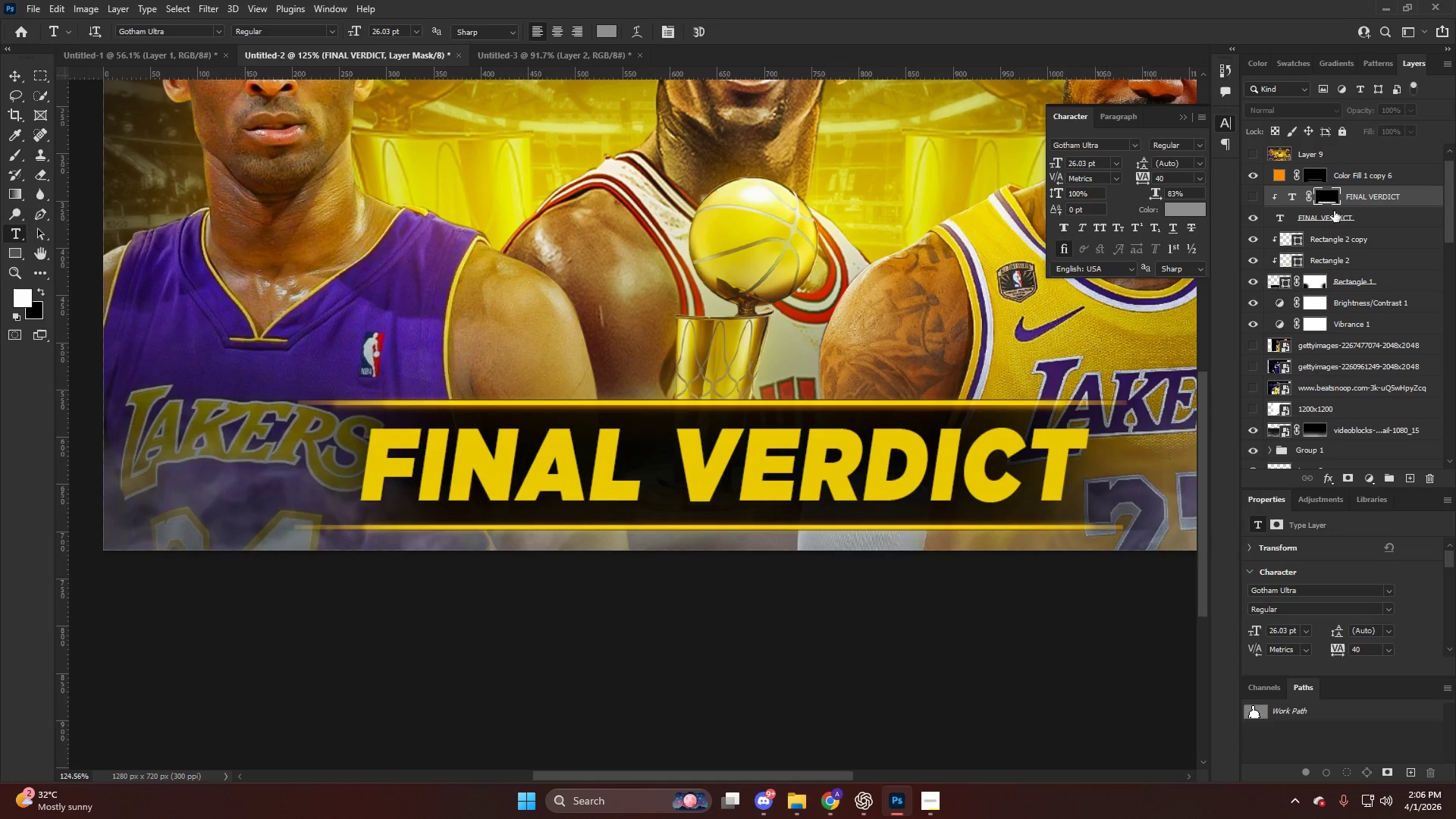 
hold_key(key=AltLeft, duration=0.47)
left_click([1351, 209])
 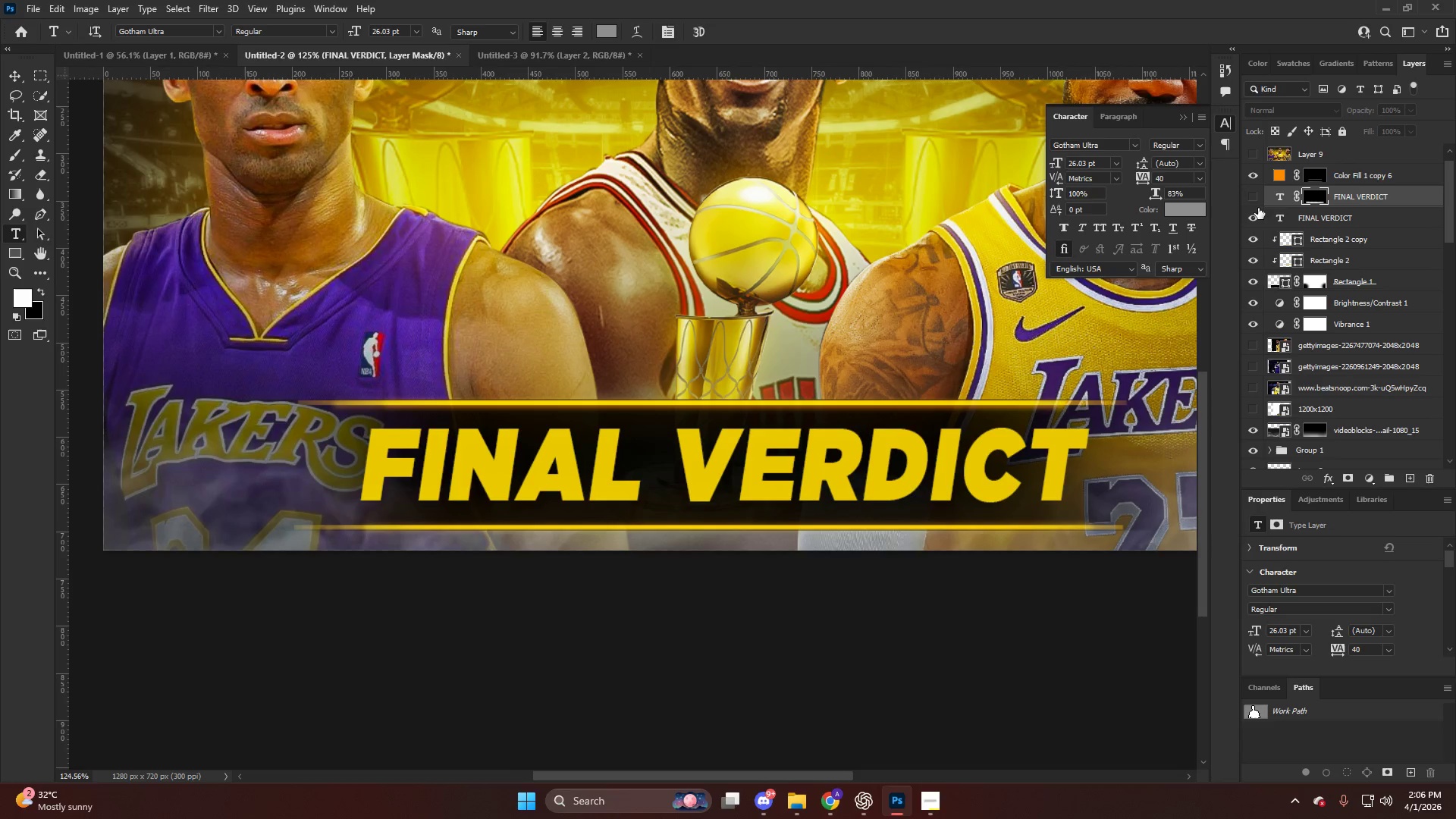 
left_click([1254, 200])
 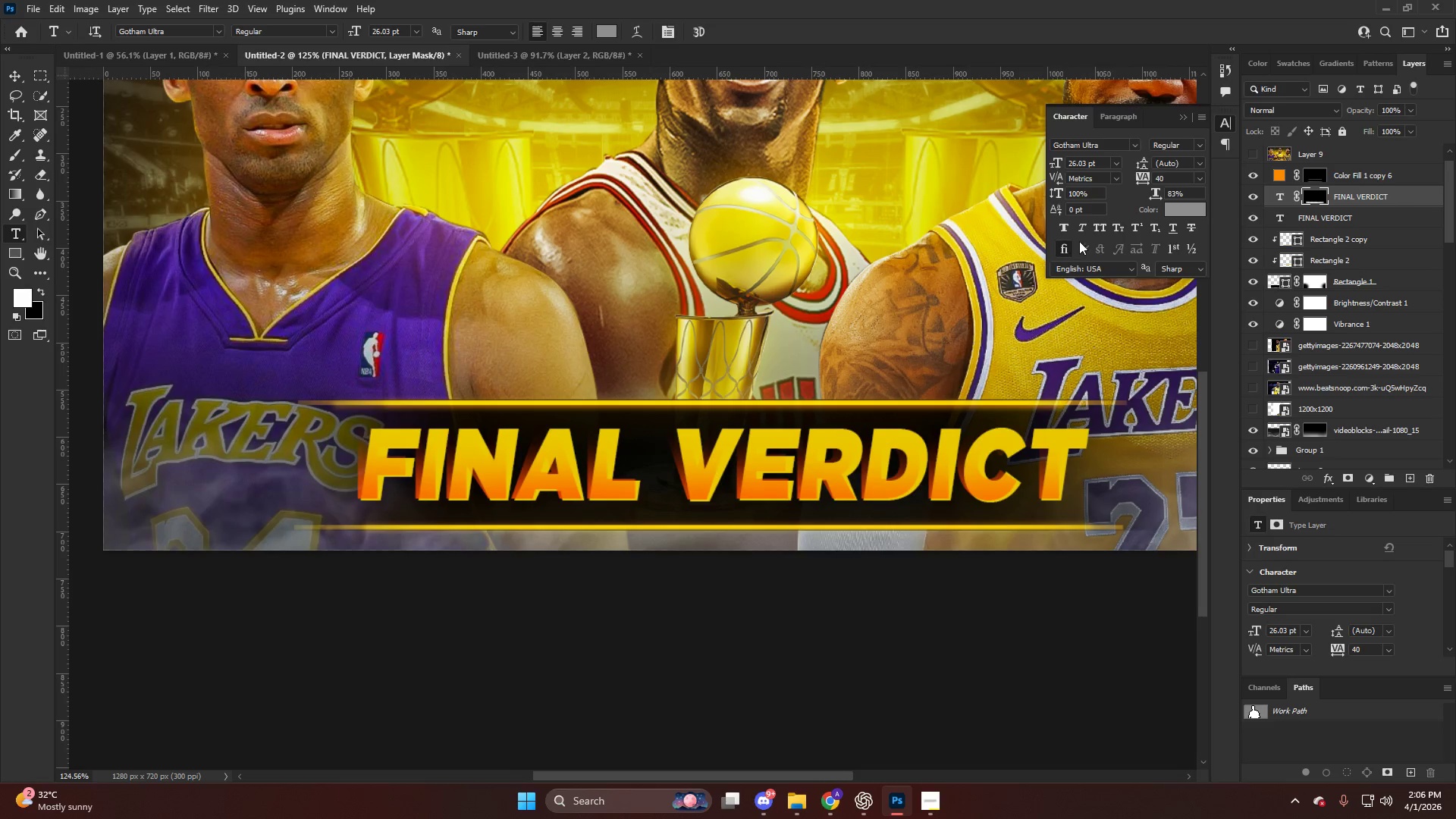 
key(T)
 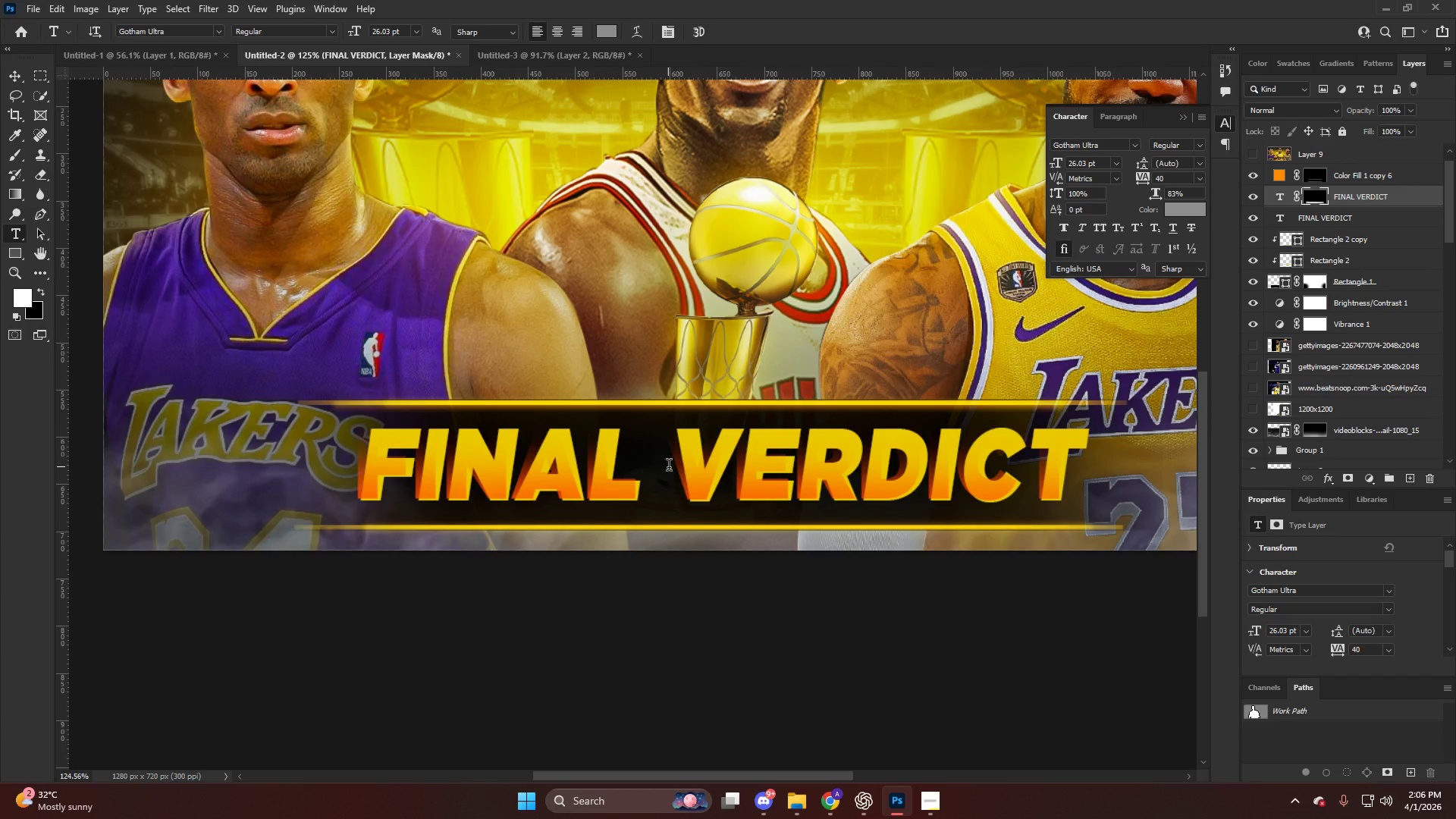 
double_click([669, 467])
 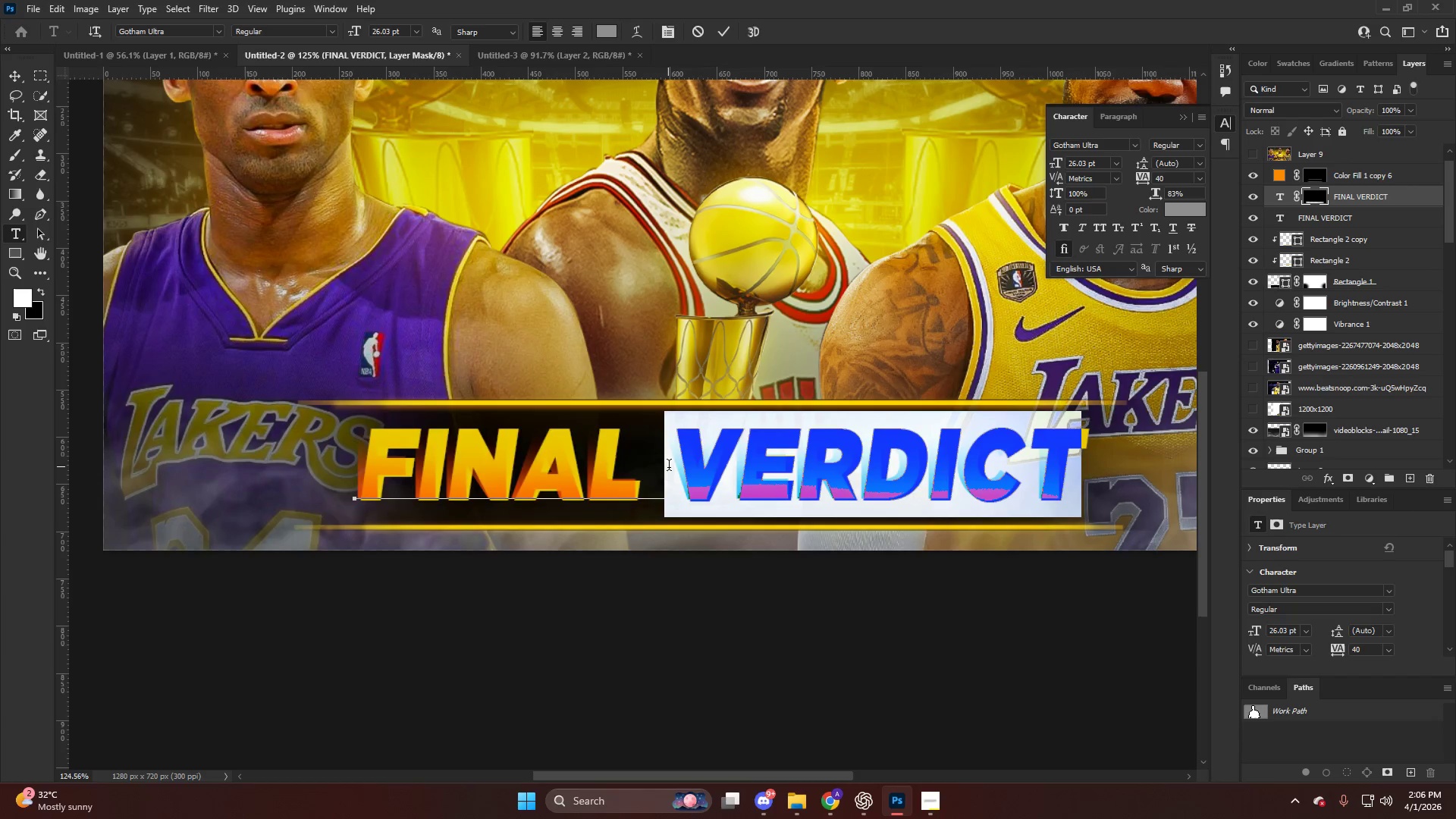 
triple_click([669, 467])
 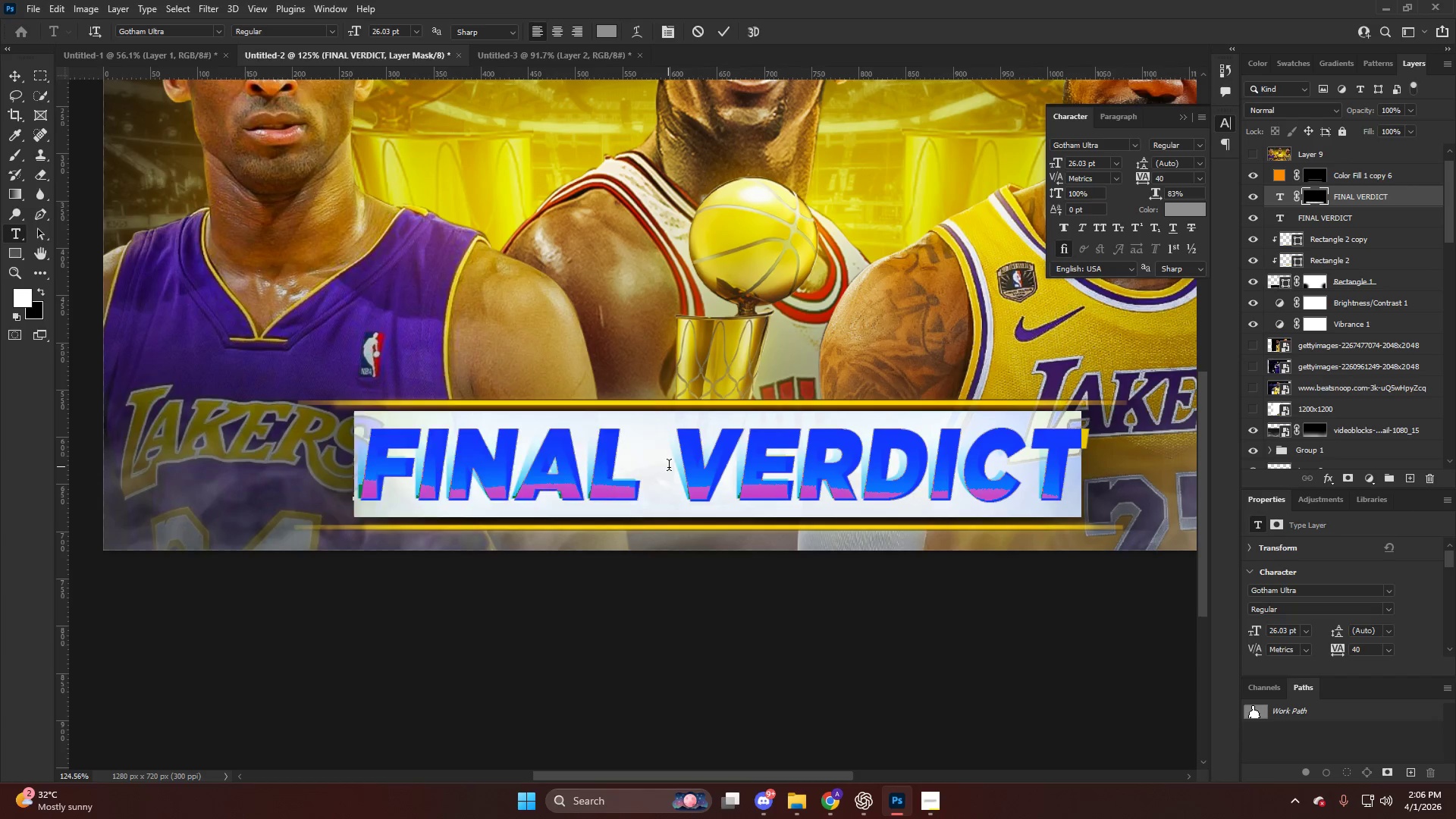 
triple_click([669, 467])
 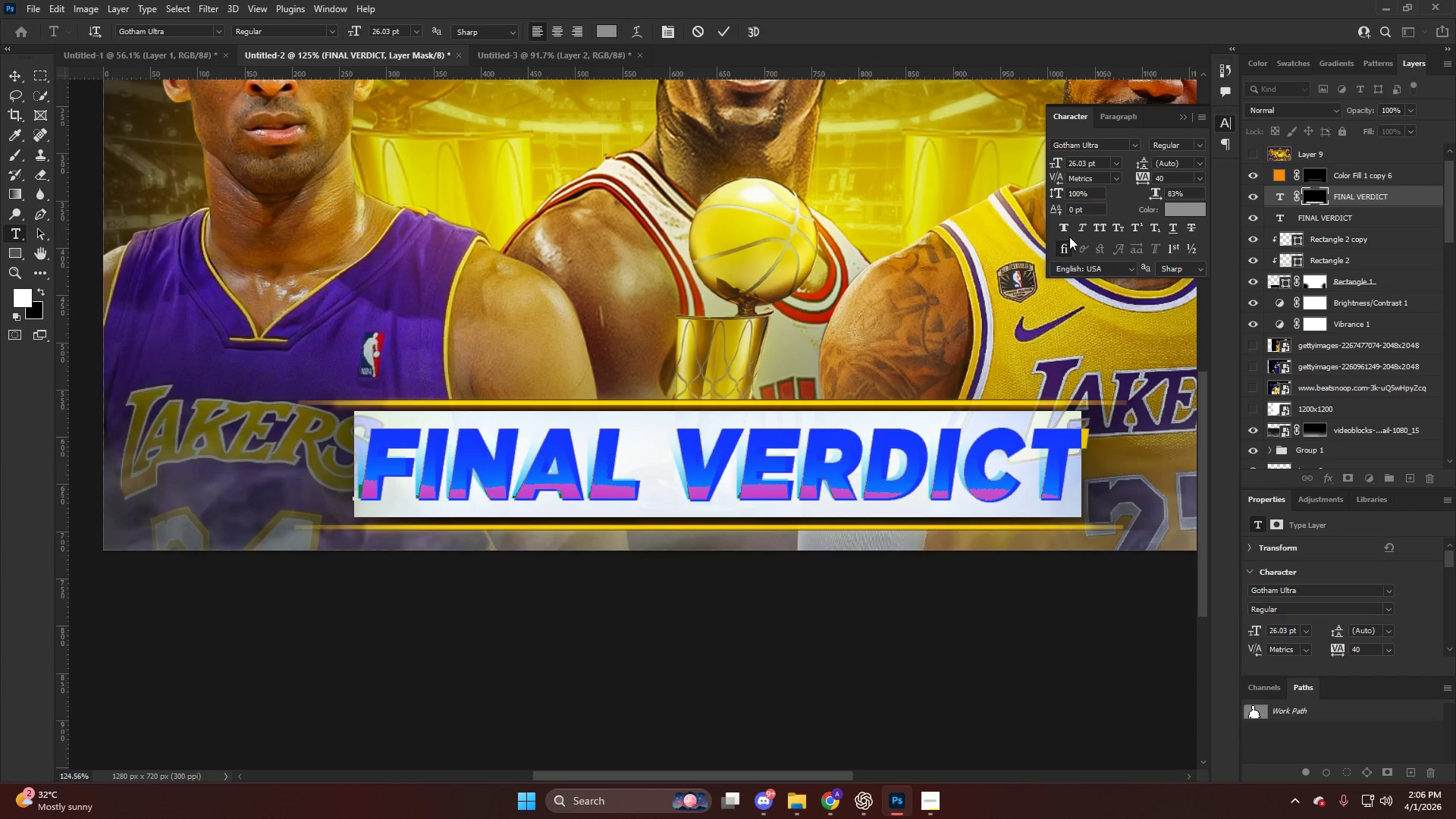 
left_click([1081, 227])
 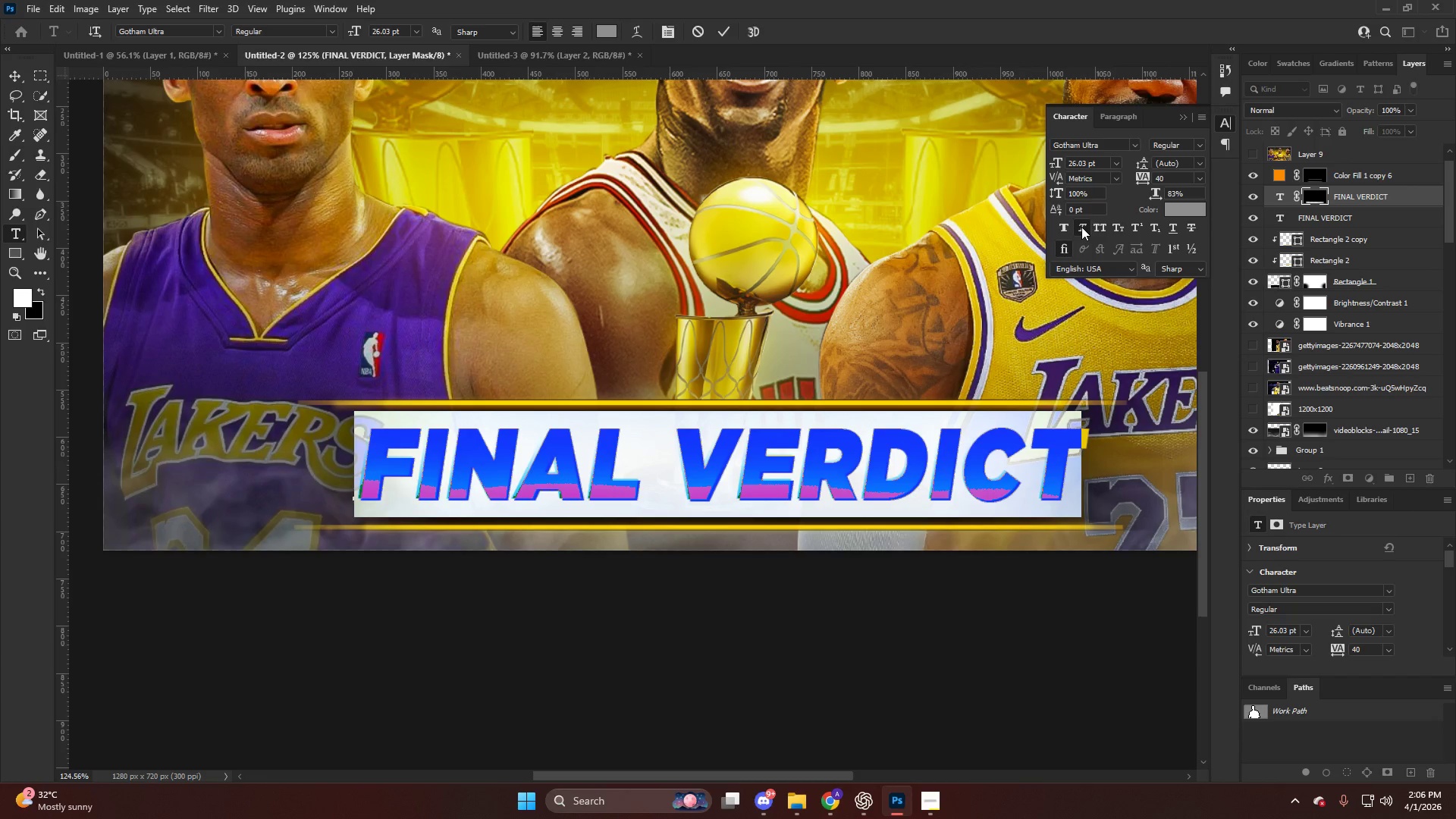 
key(NumpadEnter)
 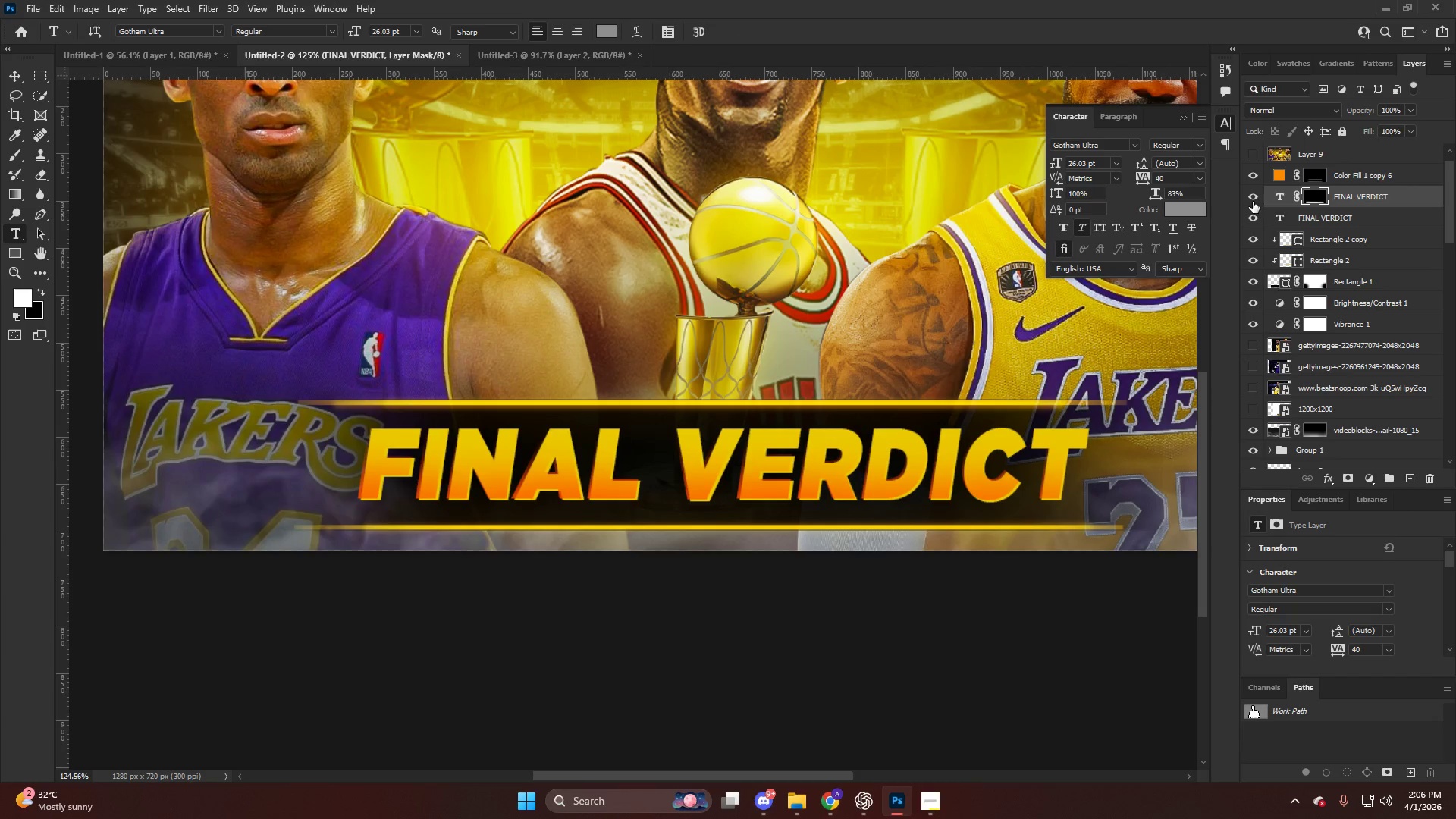 
hold_key(key=AltLeft, duration=0.98)
left_click([1351, 209])
 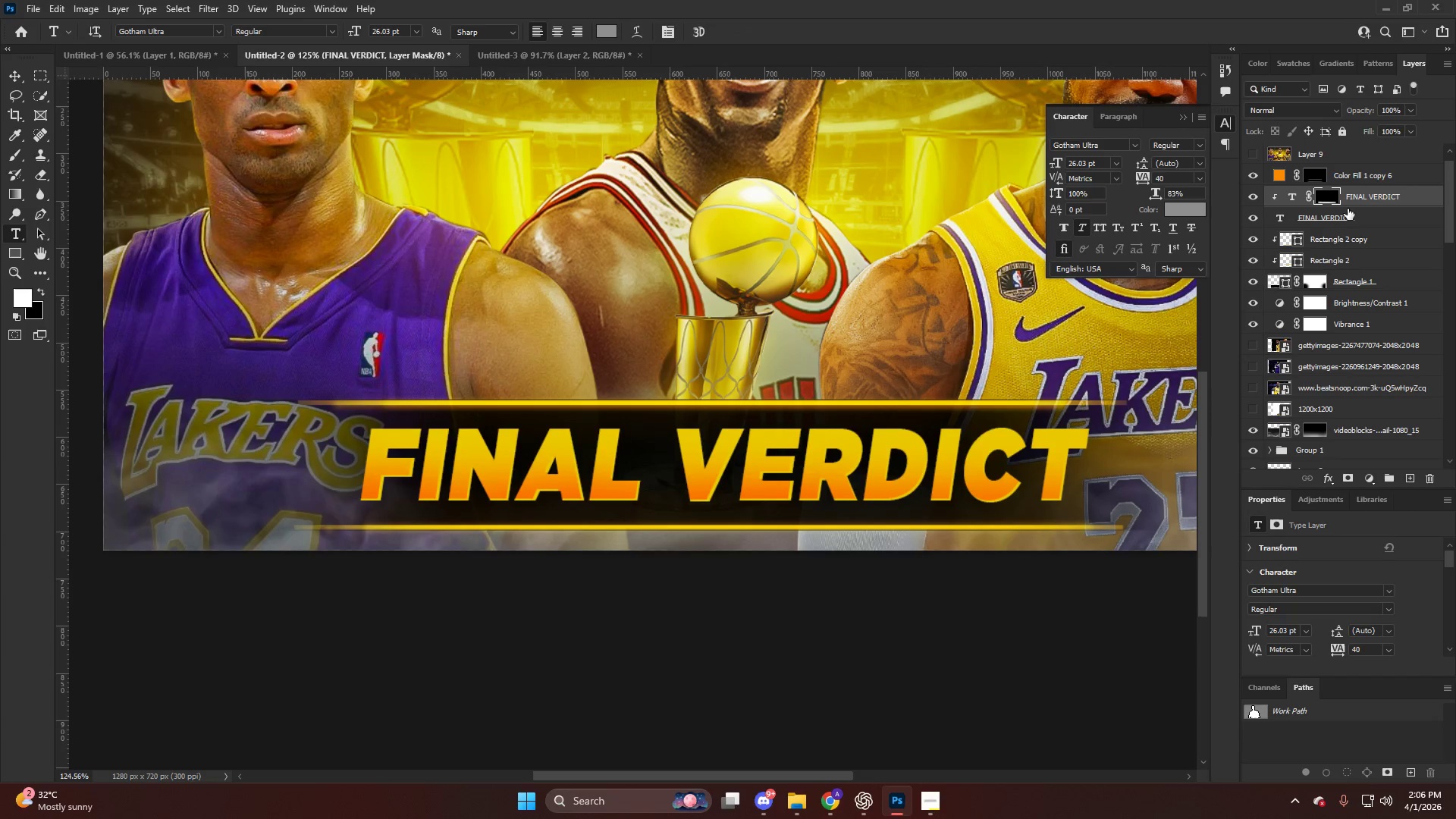 
hold_key(key=AltLeft, duration=0.58)
scroll: coordinate [607, 445], scroll_direction: down, amount: 10.0
 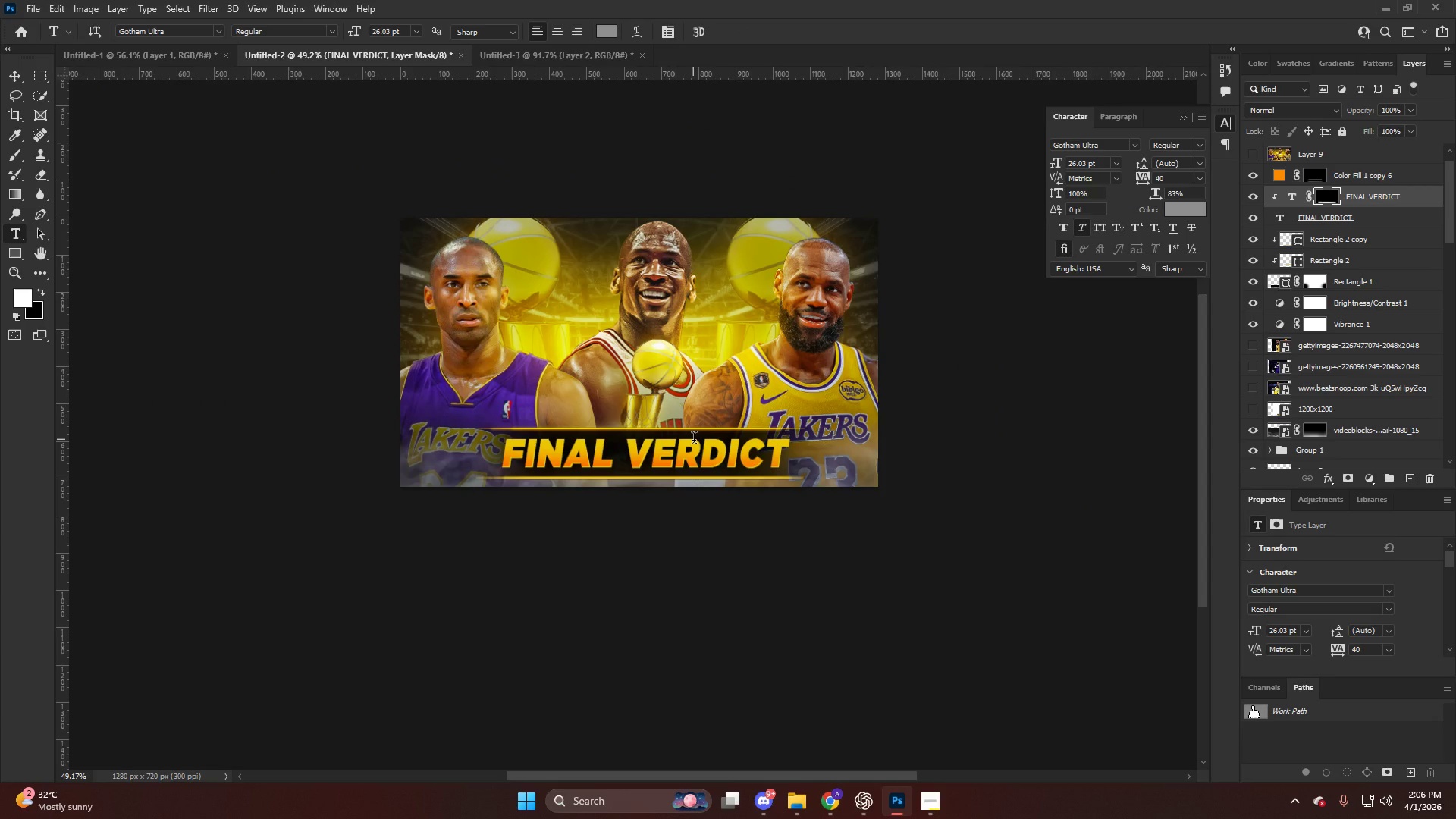 
hold_key(key=AltLeft, duration=0.84)
scroll: coordinate [694, 440], scroll_direction: up, amount: 5.0
 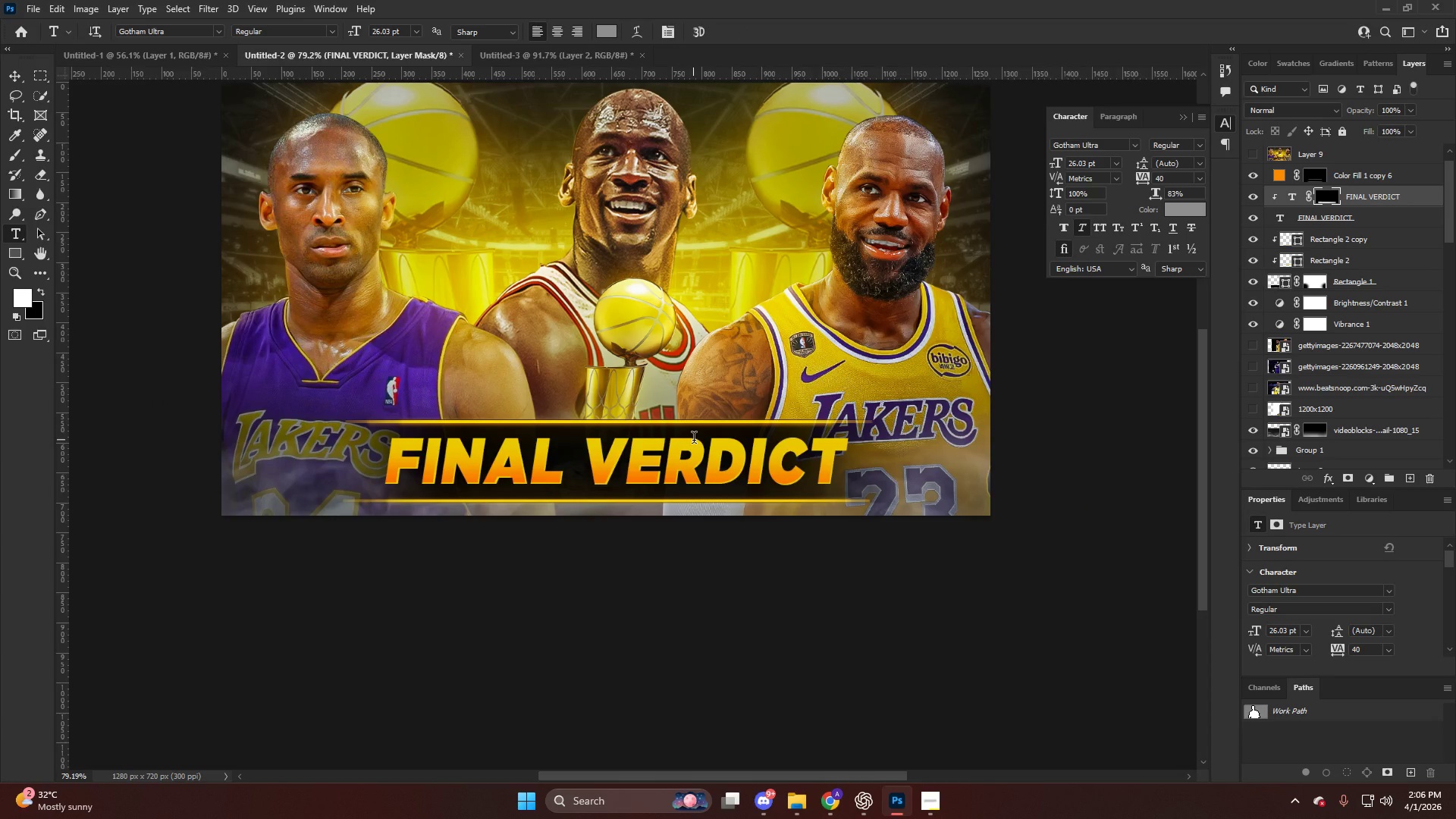 
key(Alt+AltLeft)
 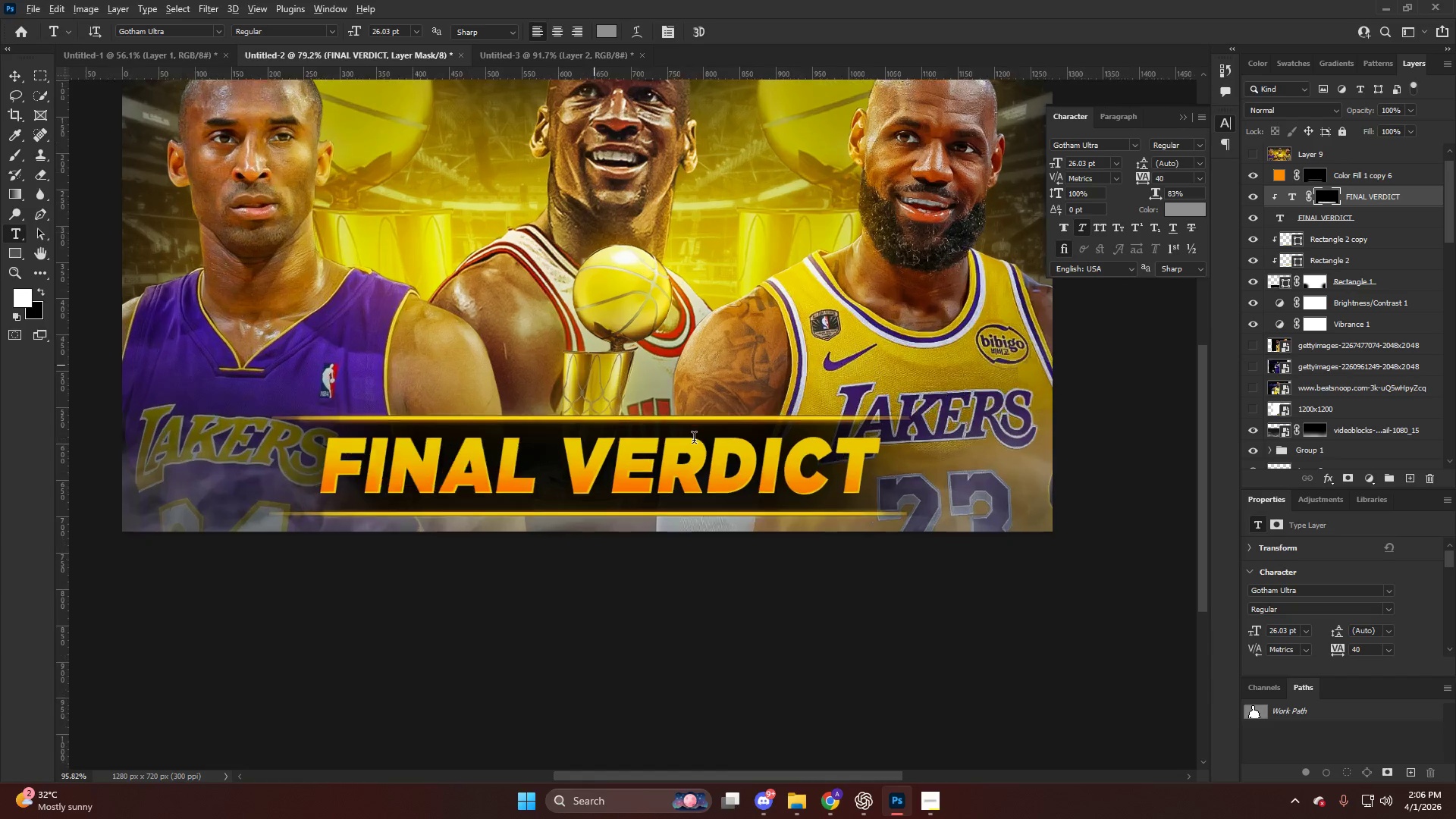 
scroll: coordinate [694, 440], scroll_direction: up, amount: 4.0
 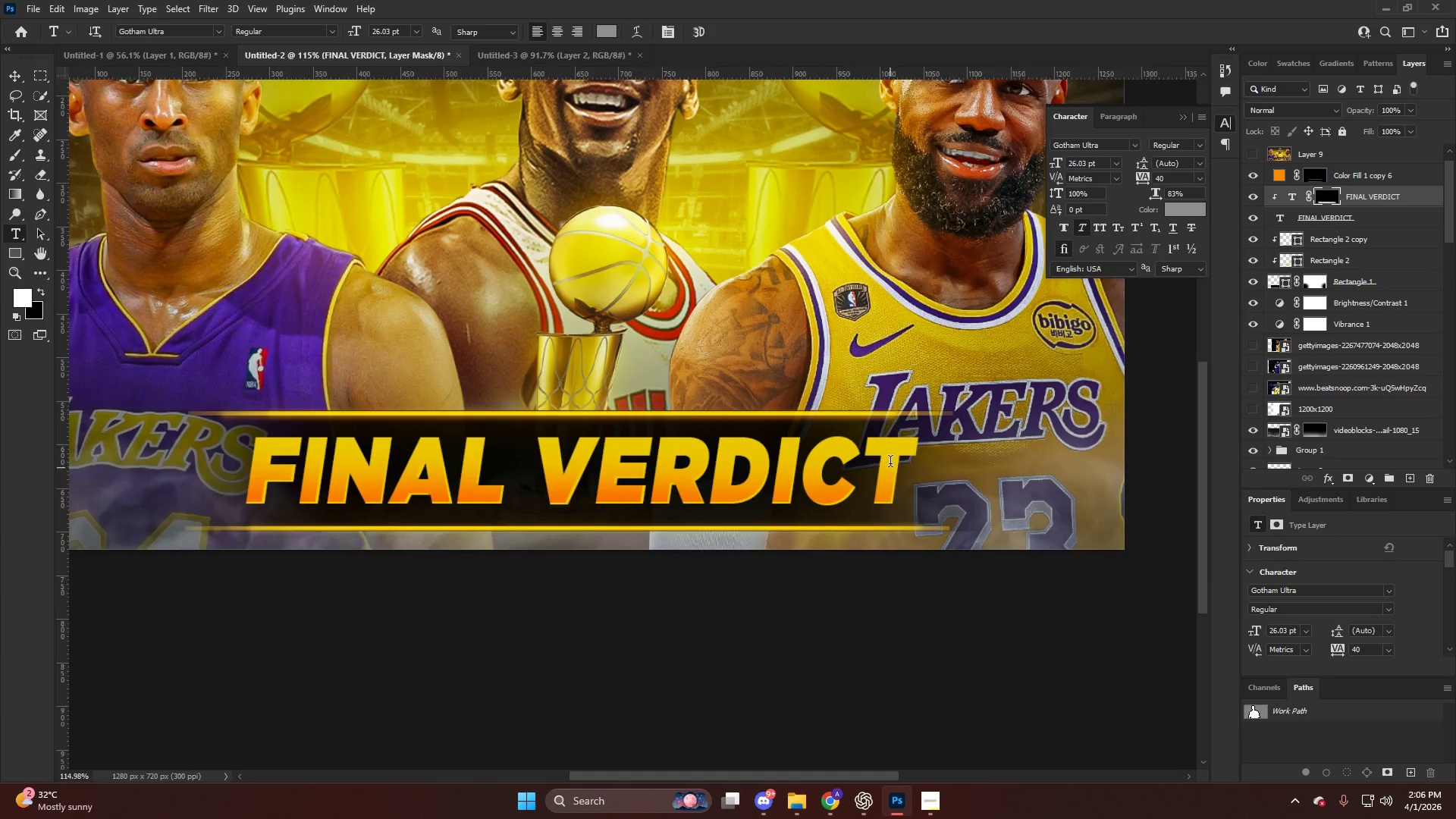 
hold_key(key=AltLeft, duration=0.5)
scroll: coordinate [550, 406], scroll_direction: down, amount: 12.0
 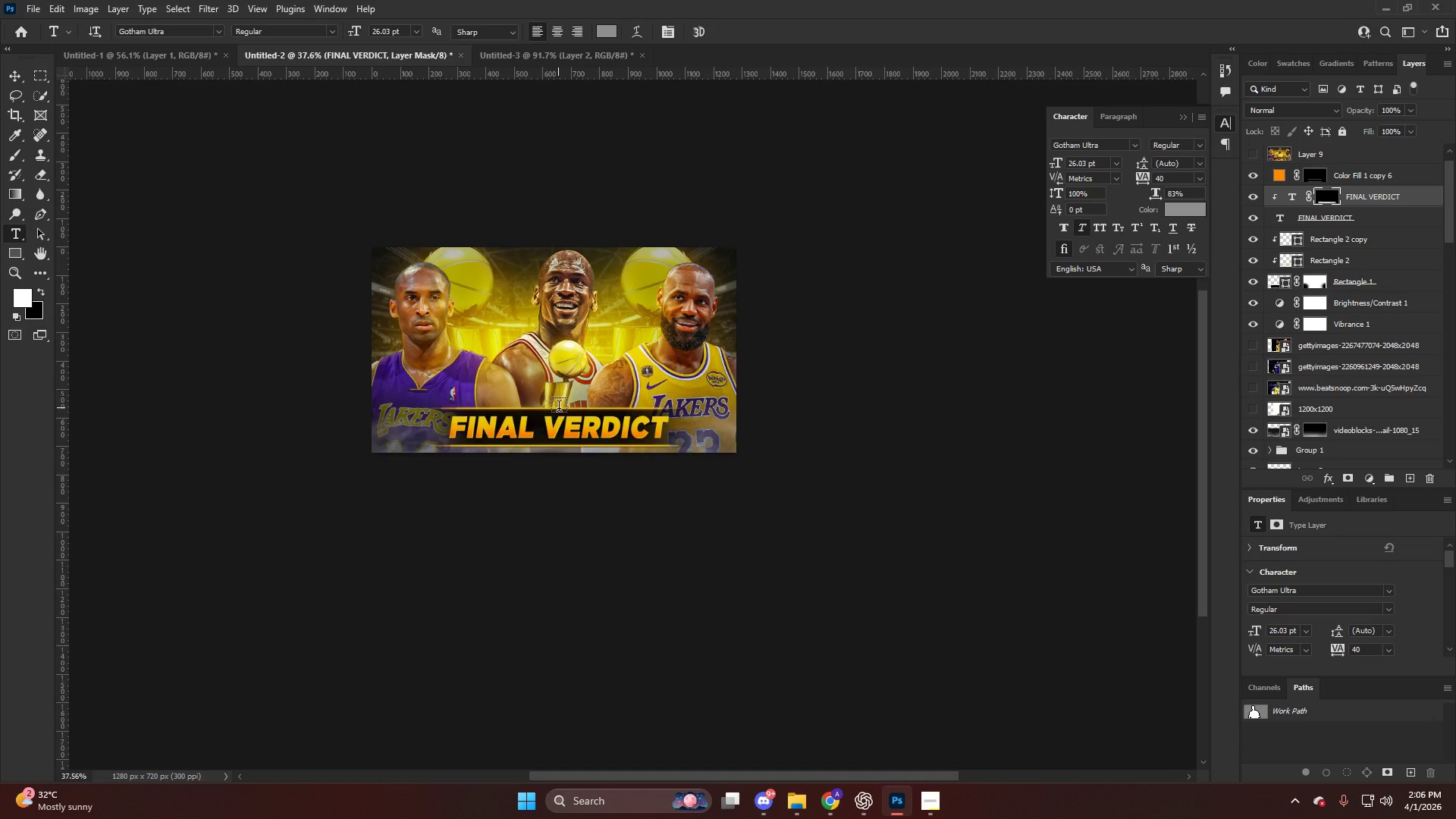 
key(Alt+AltLeft)
 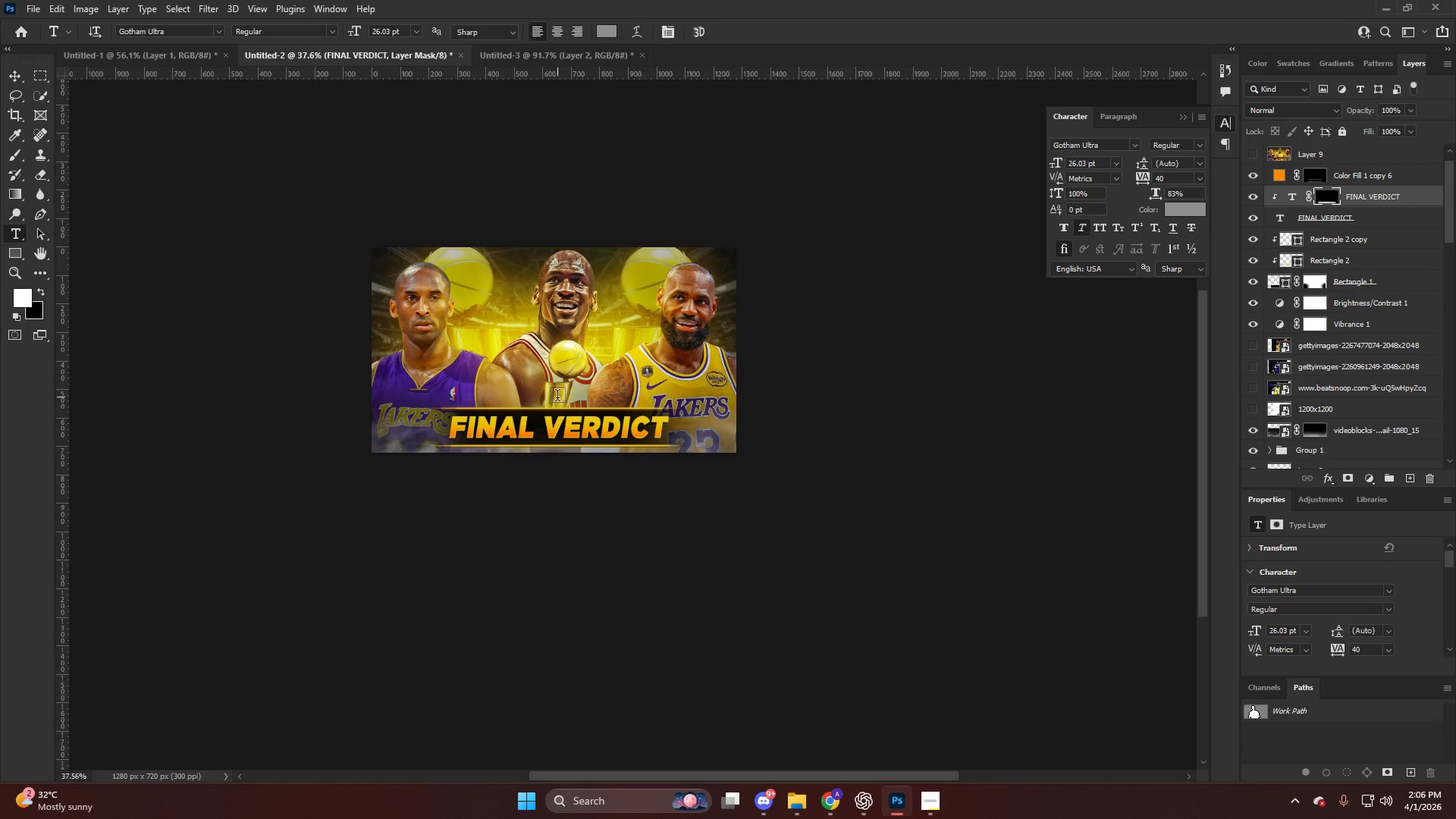 
key(Control+ControlLeft)
 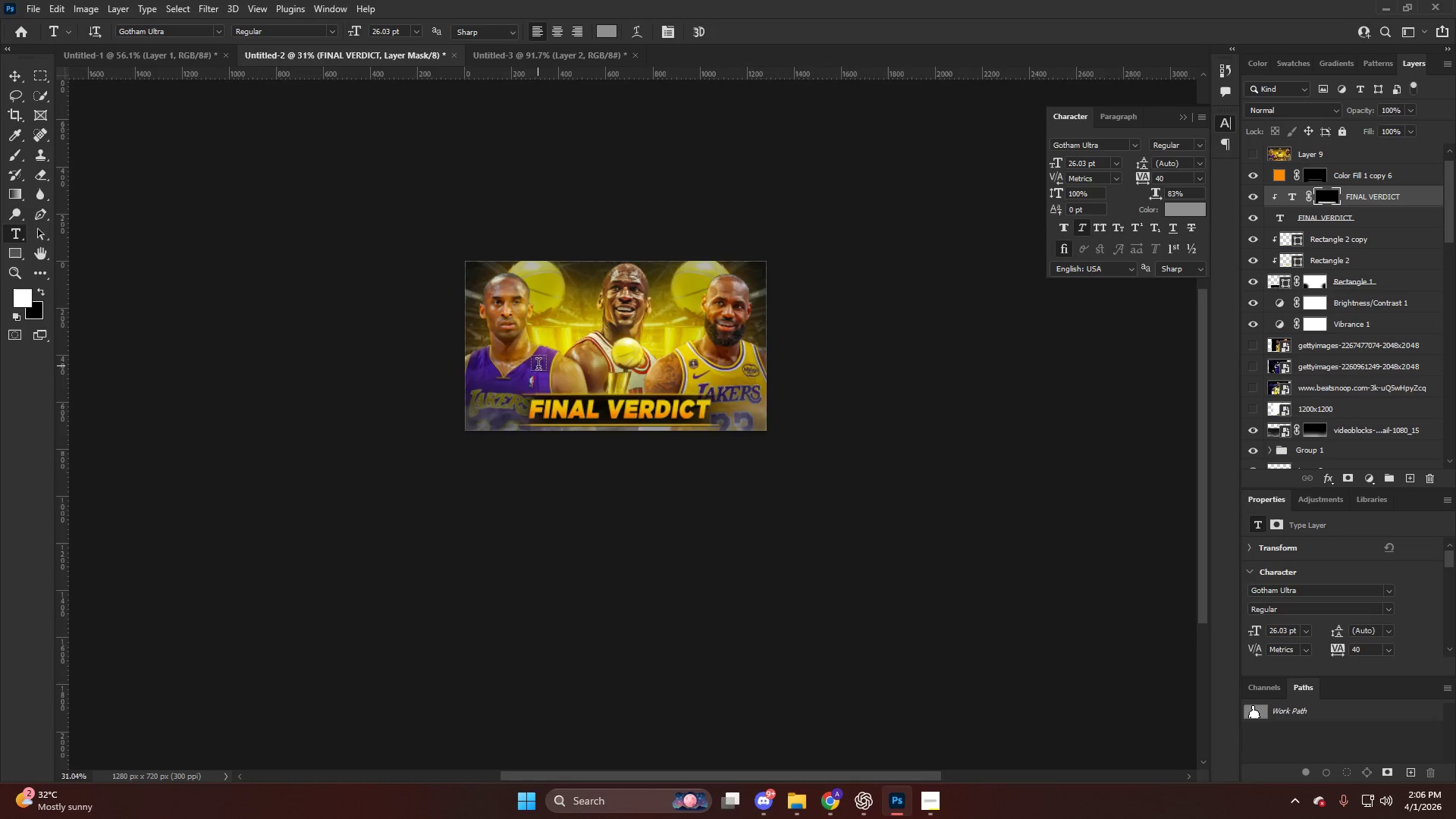 
hold_key(key=AltLeft, duration=0.53)
scroll: coordinate [543, 366], scroll_direction: up, amount: 12.0
 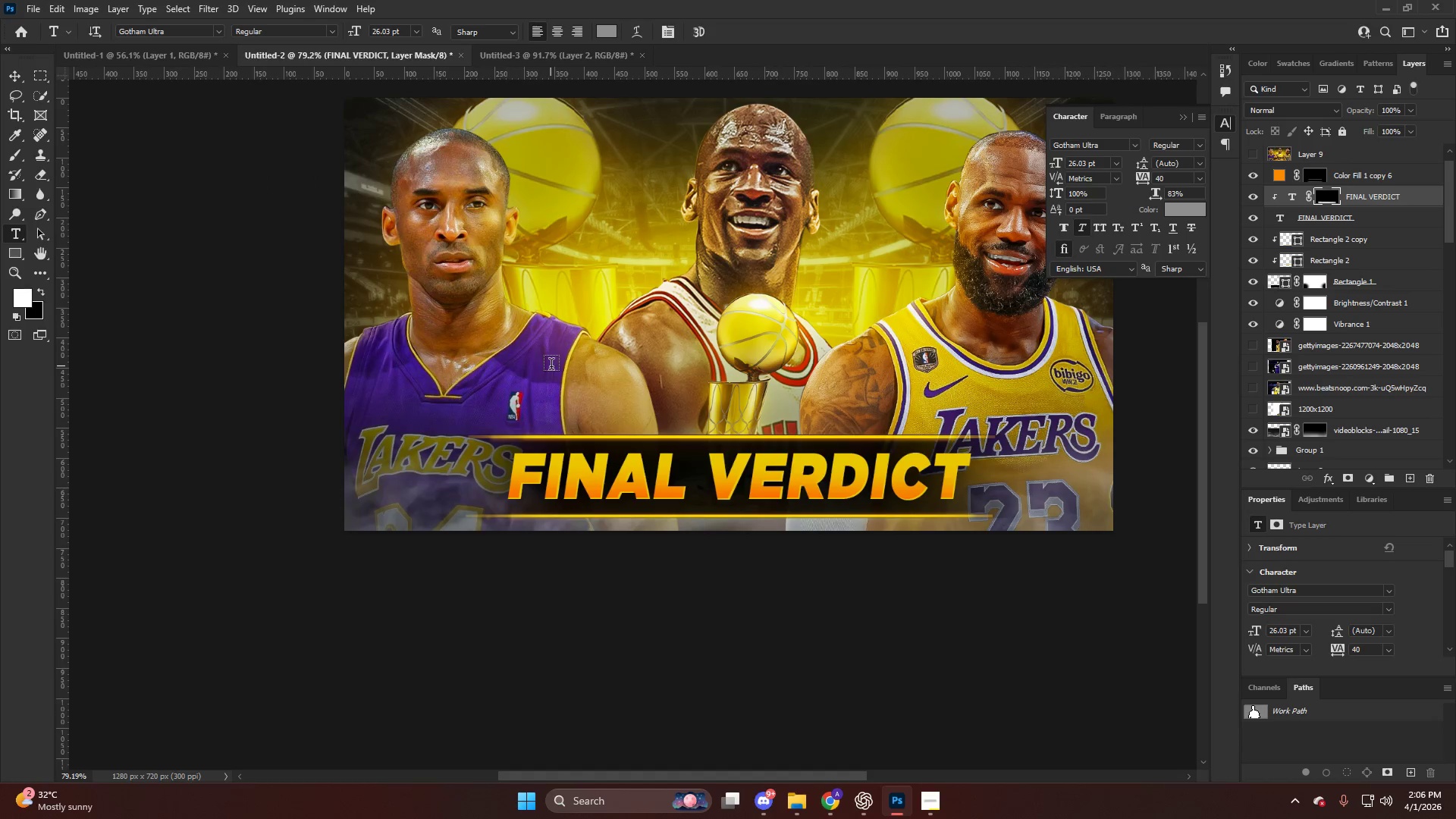 
wait(5.09)
 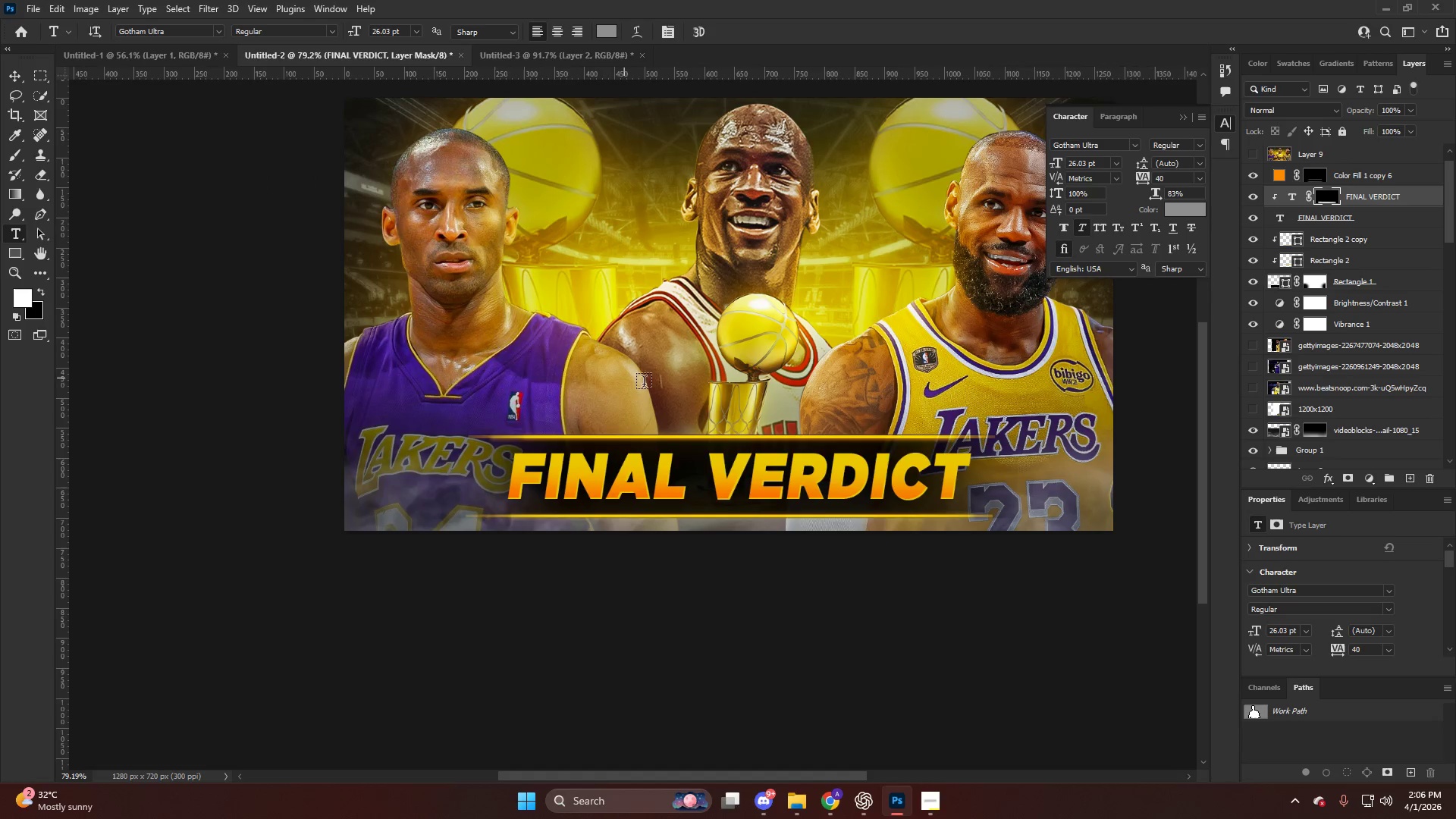 
hold_key(key=AltLeft, duration=0.7)
 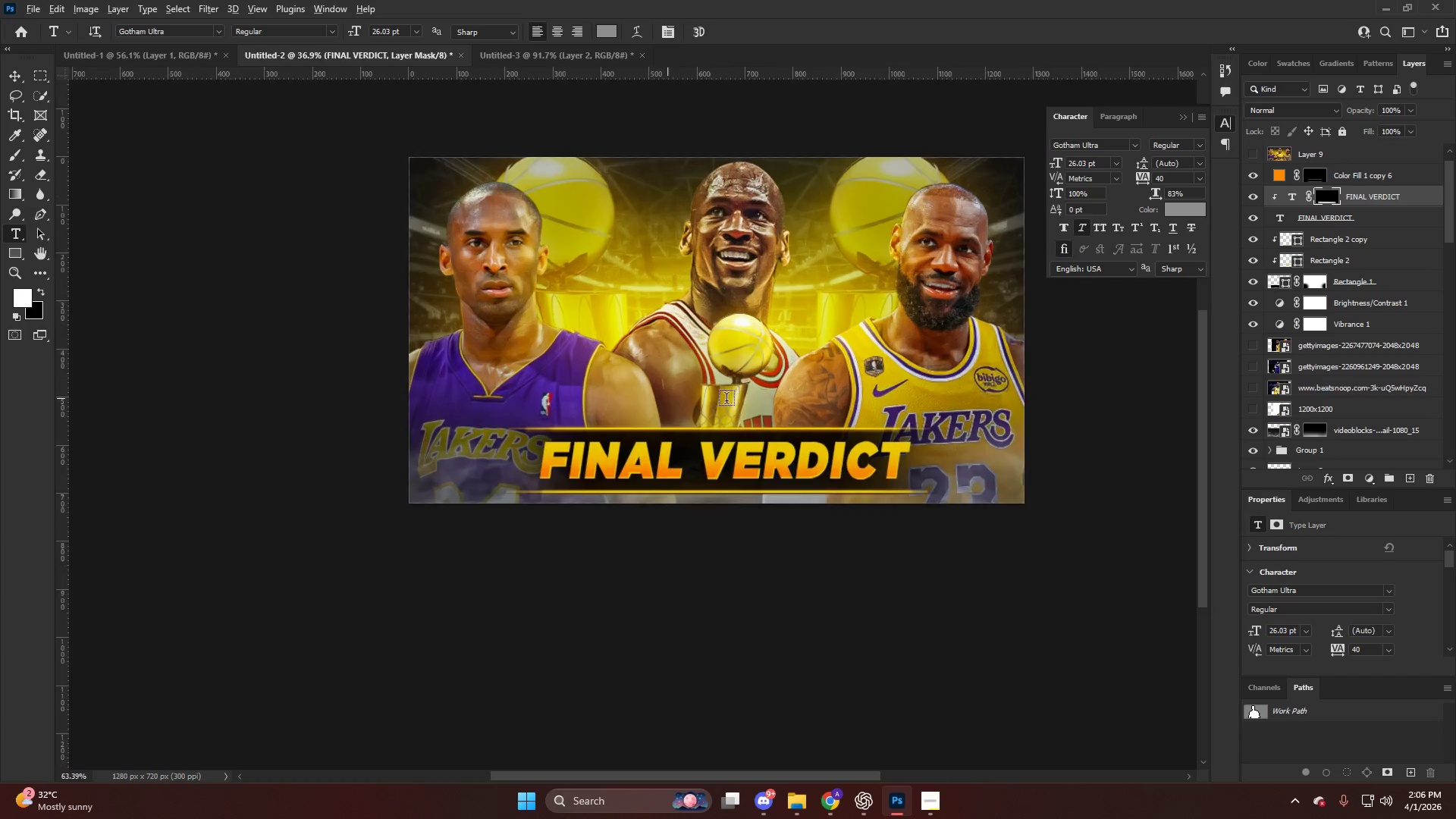 
hold_key(key=AltLeft, duration=1.22)
 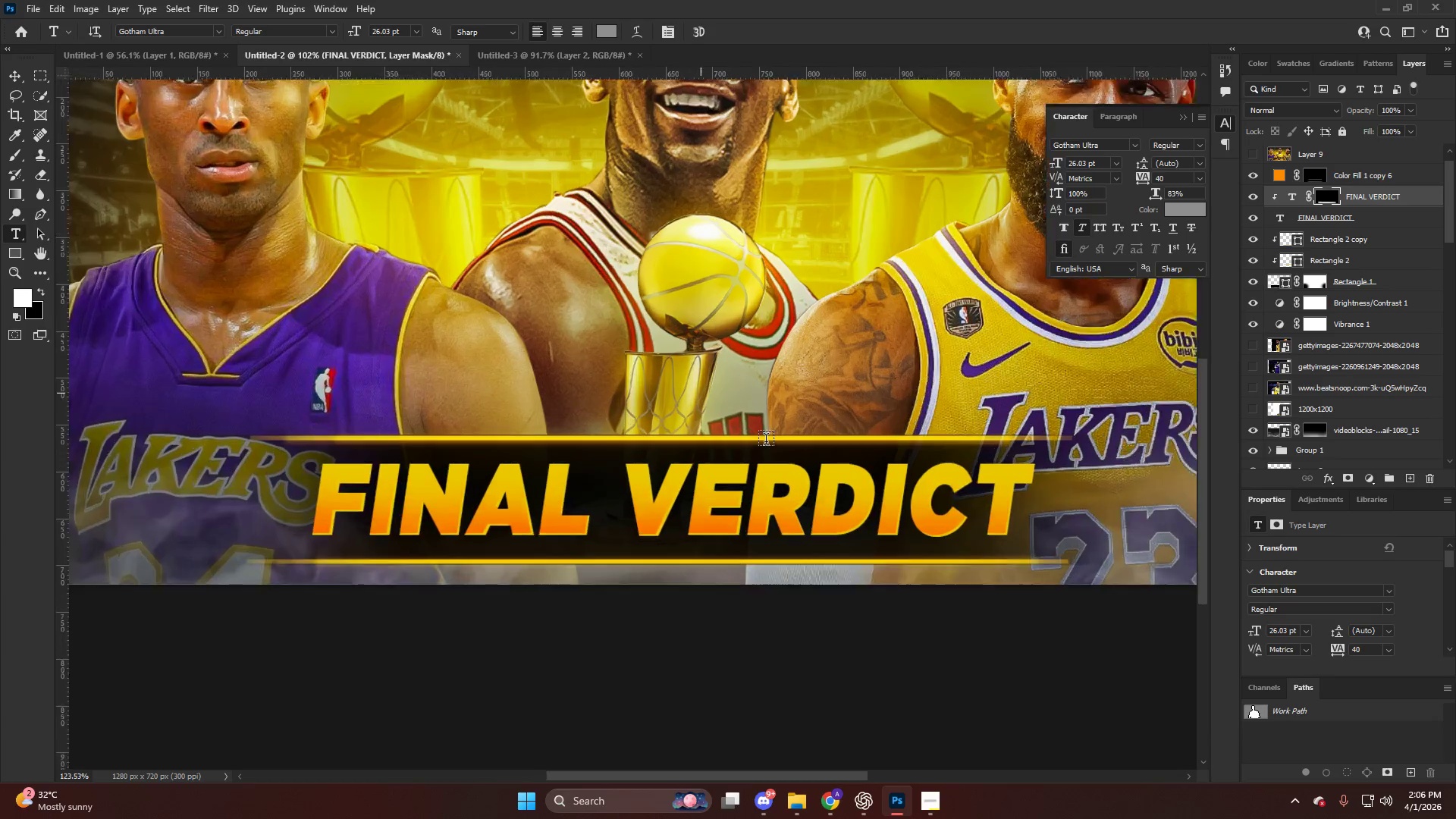 
scroll: coordinate [704, 397], scroll_direction: down, amount: 8.0
 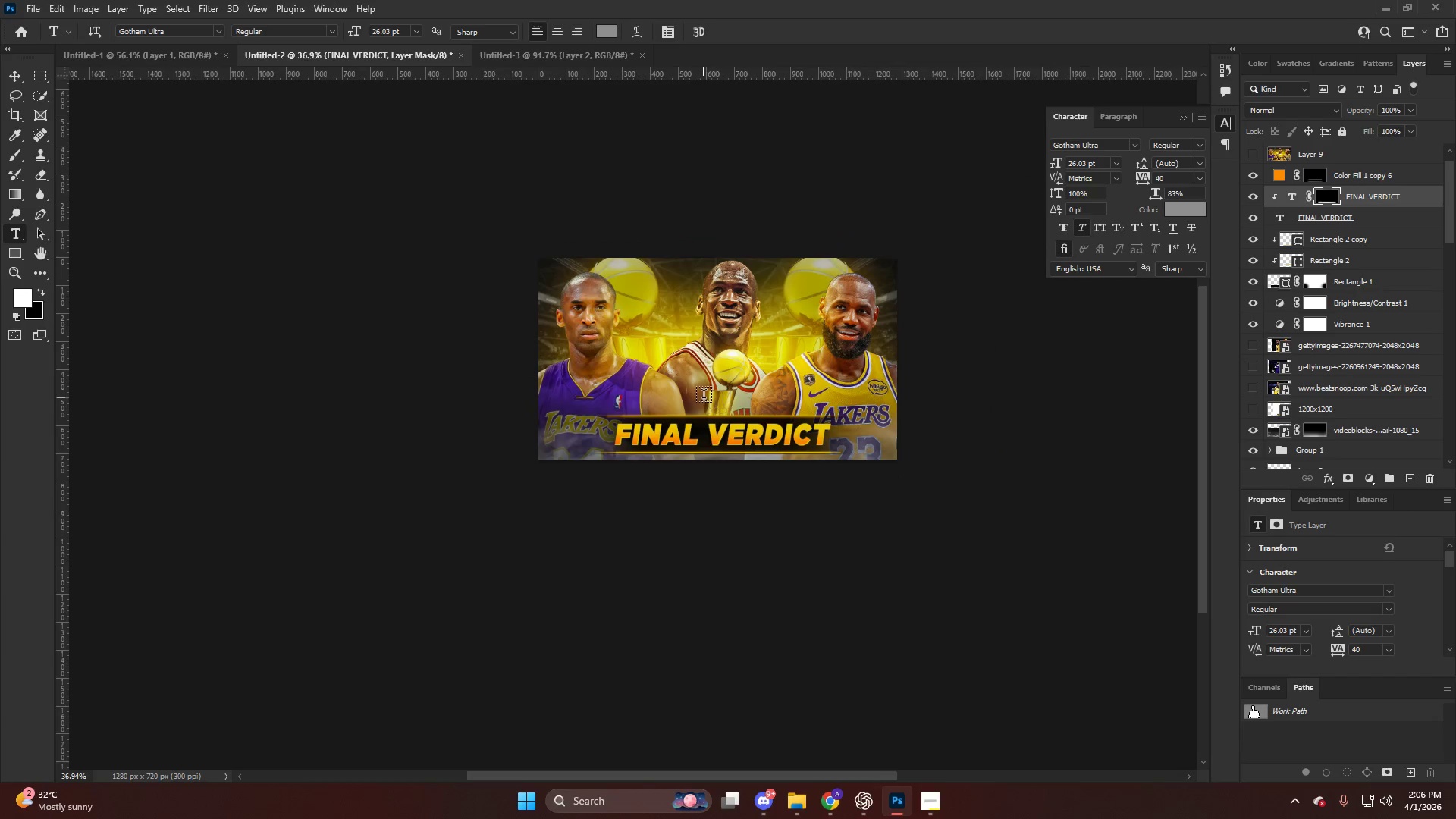 
scroll: coordinate [783, 411], scroll_direction: up, amount: 11.0
 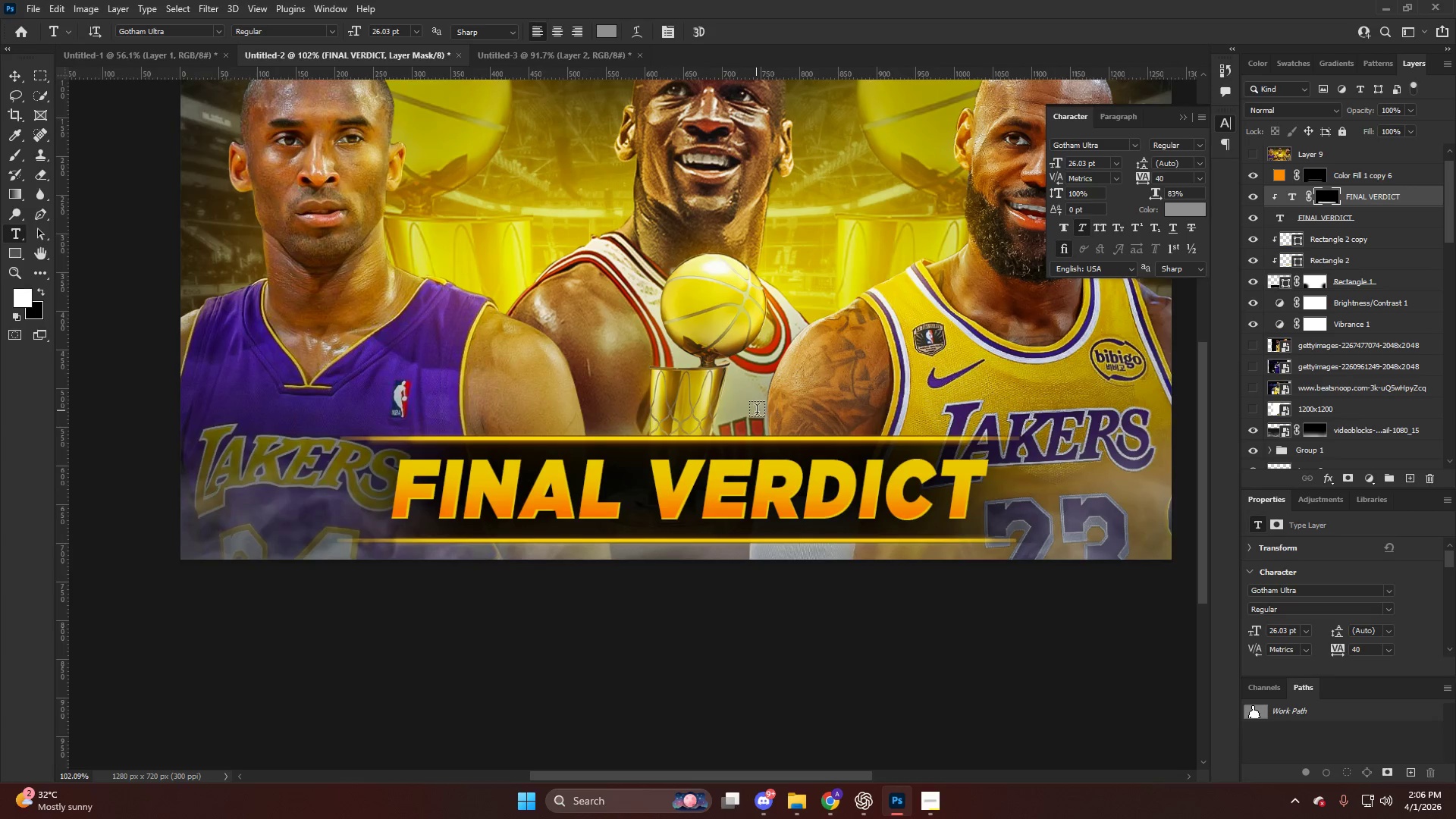 
key(Alt+AltLeft)
 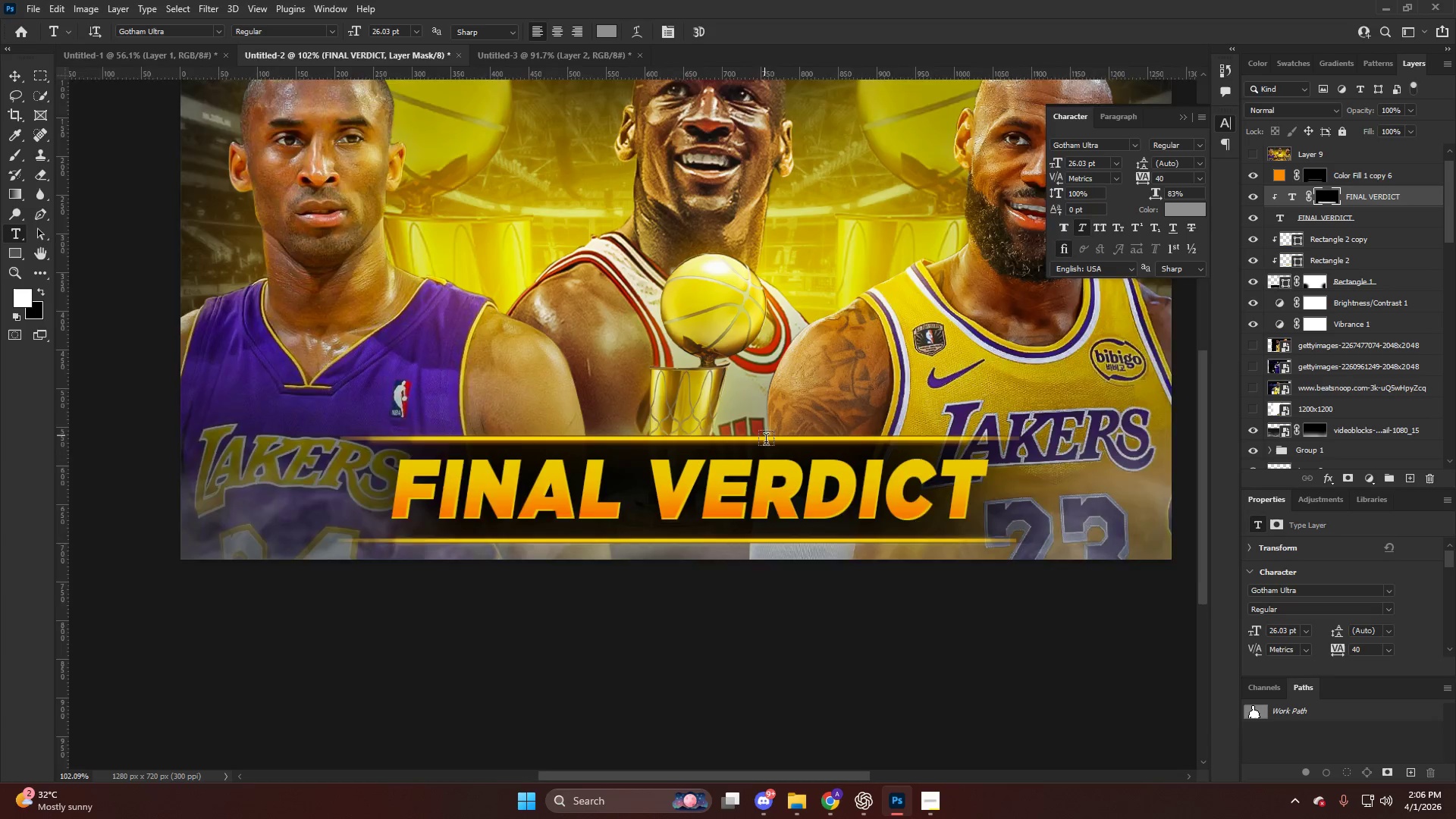 
scroll: coordinate [766, 441], scroll_direction: up, amount: 3.0
 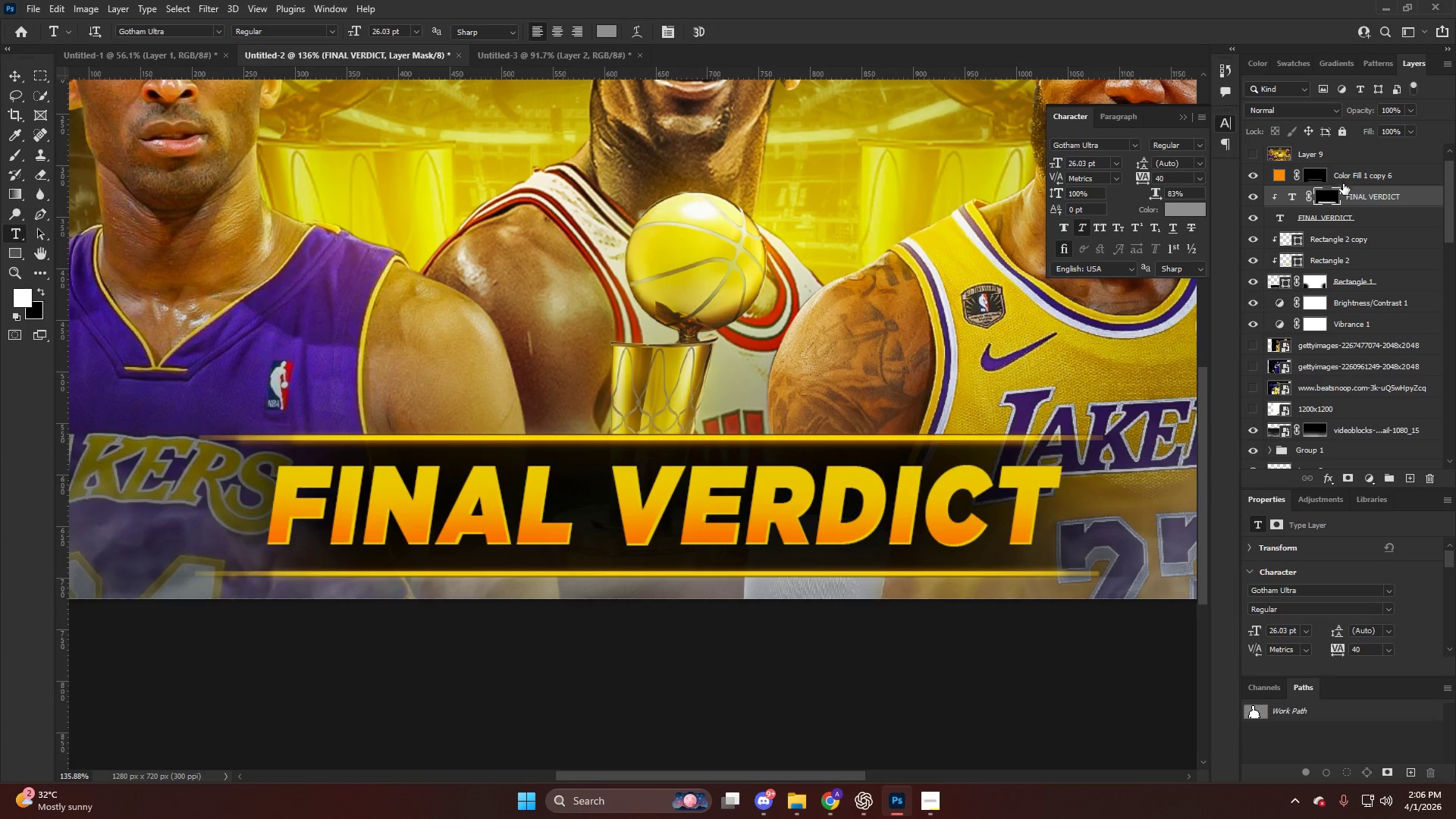 
left_click([1339, 238])
 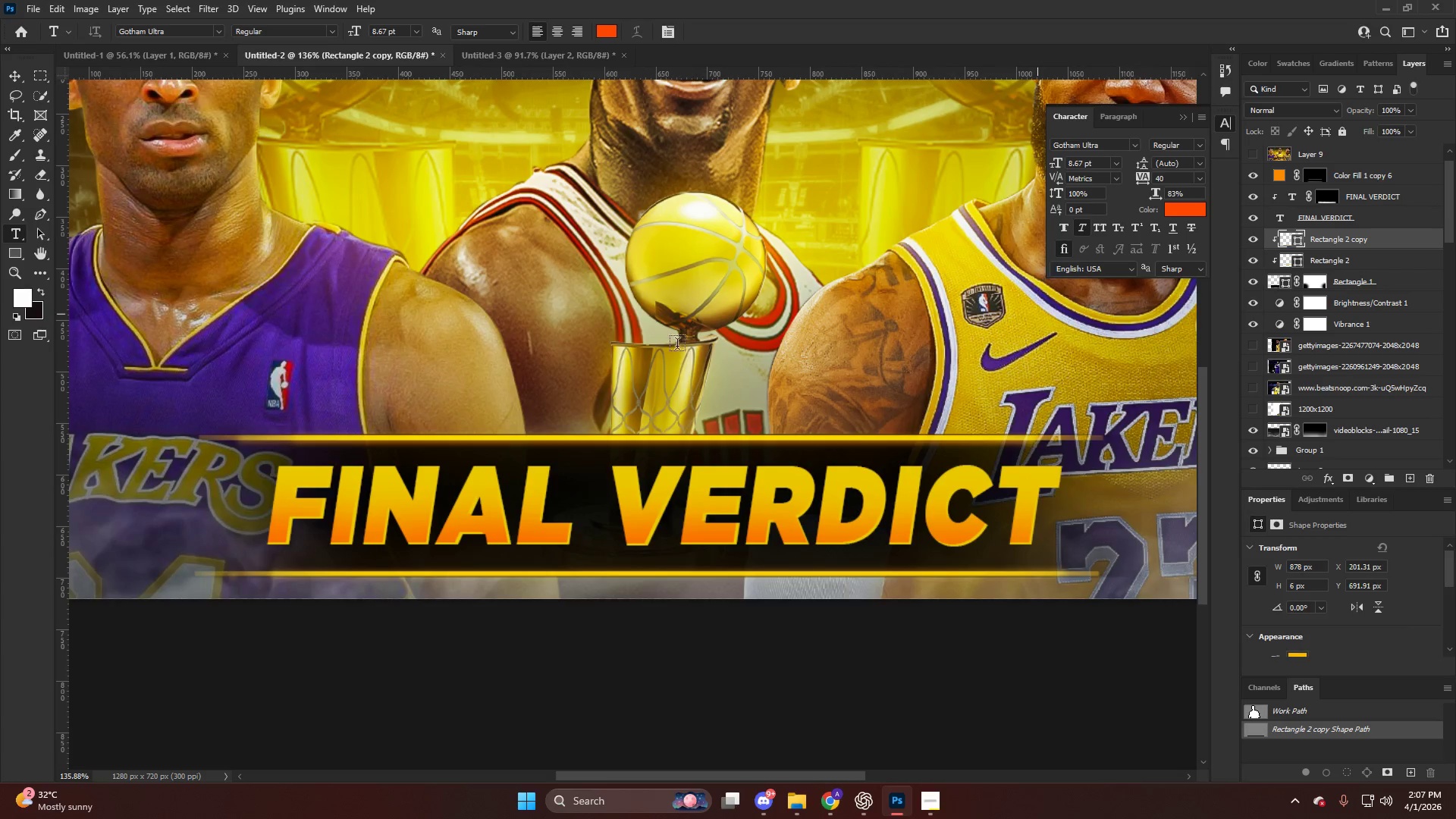 
key(B)
 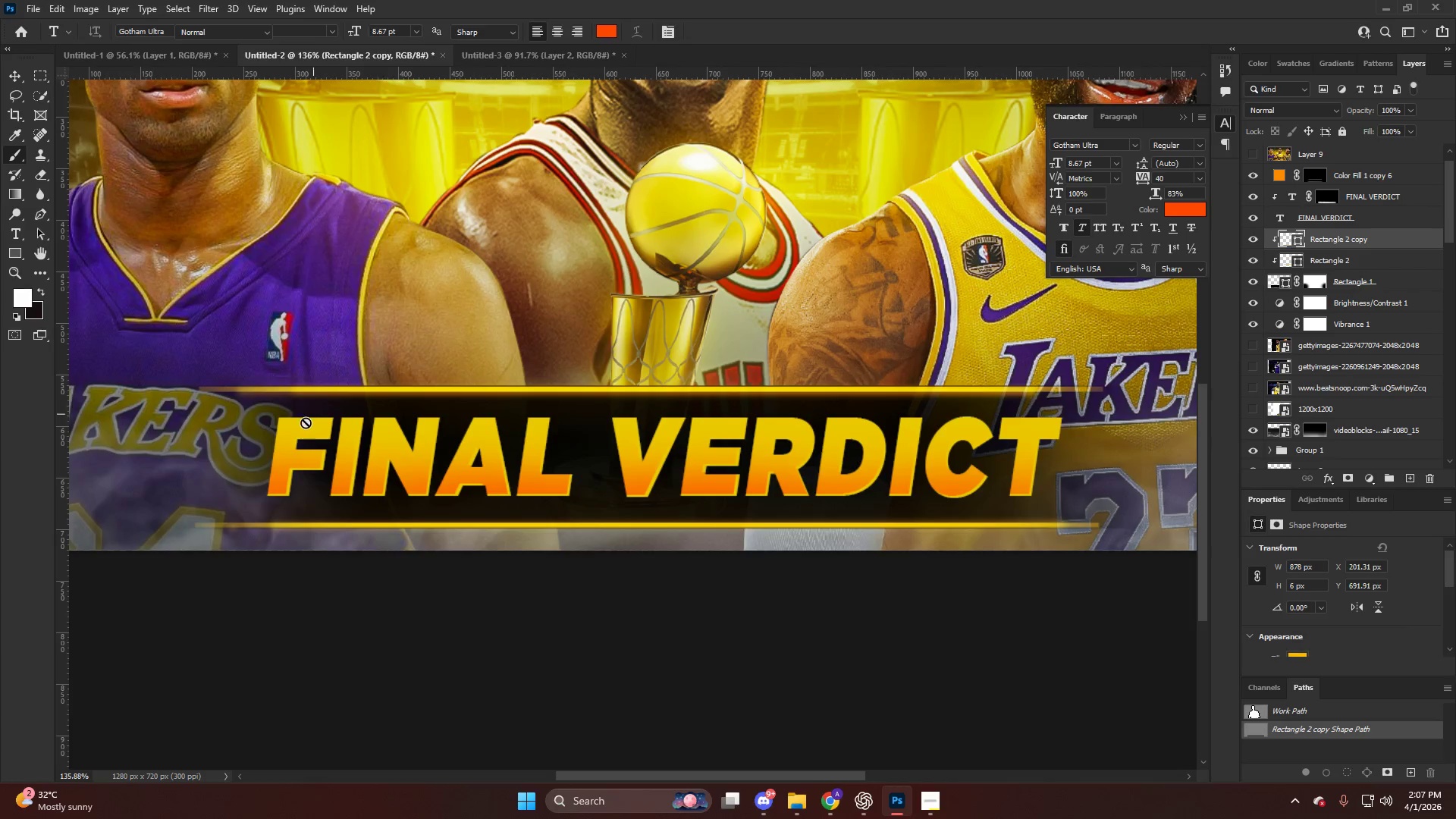 
scroll: coordinate [467, 389], scroll_direction: down, amount: 4.0
 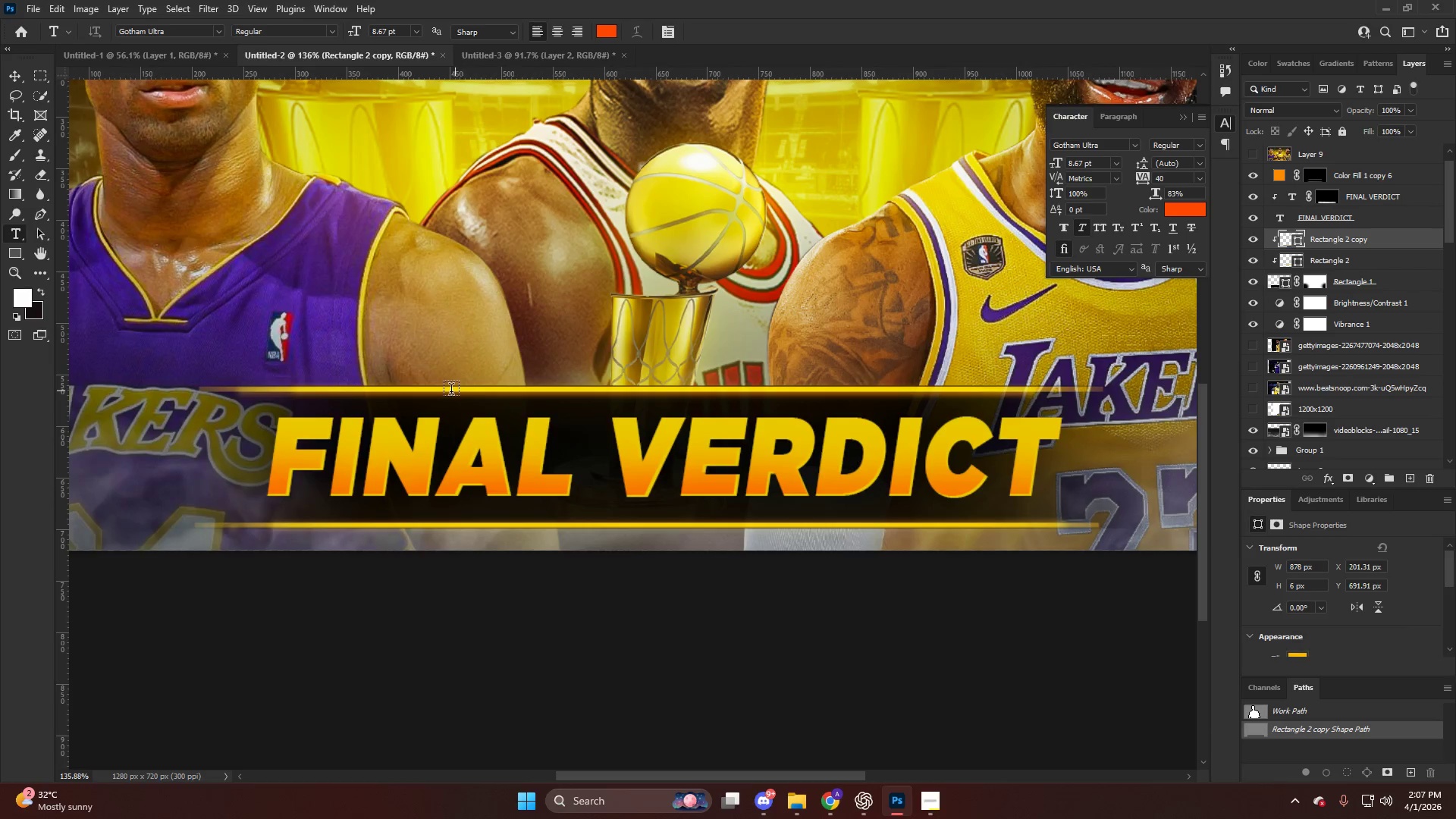 
hold_key(key=AltLeft, duration=0.59)
 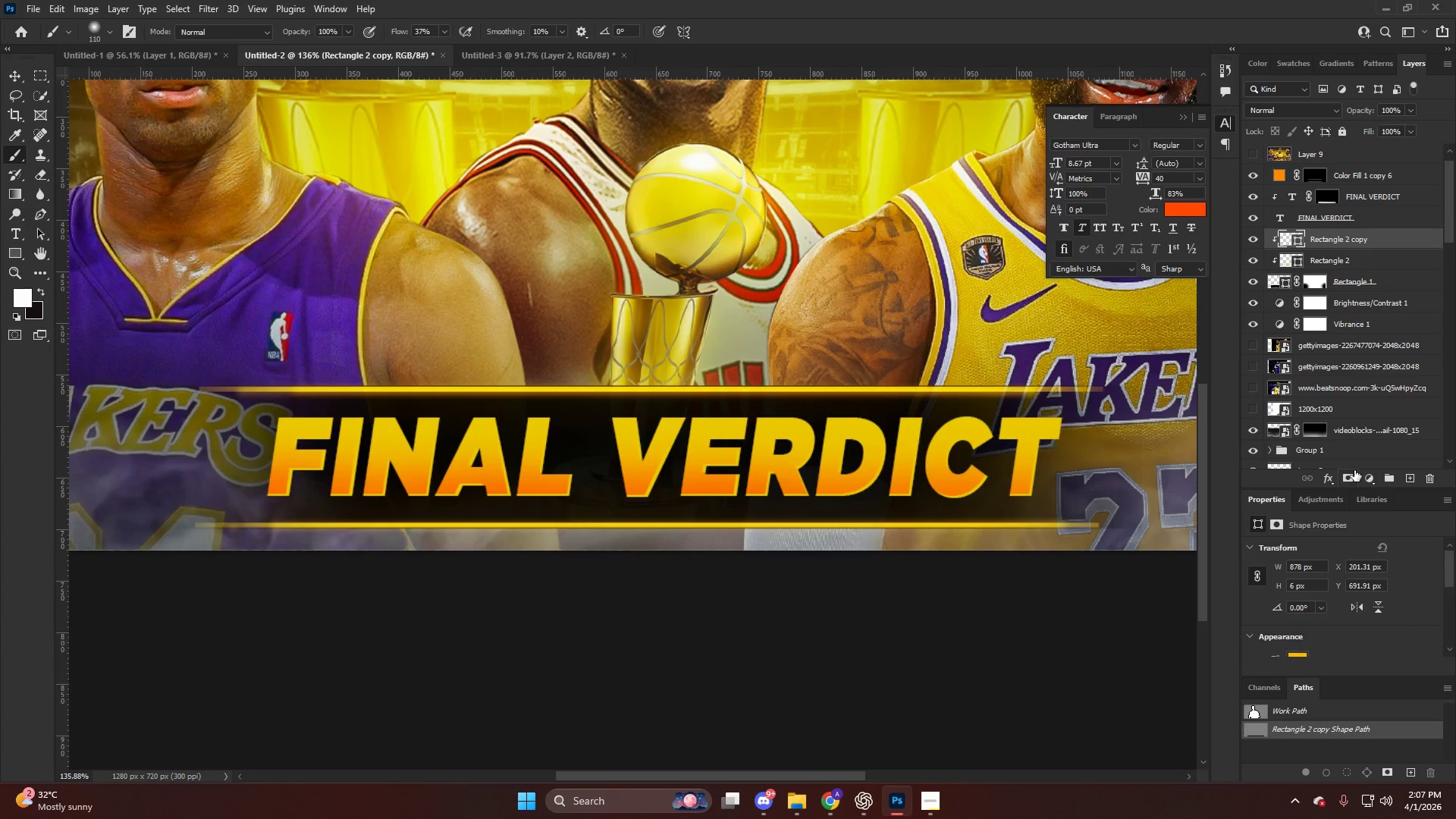 
key(B)
 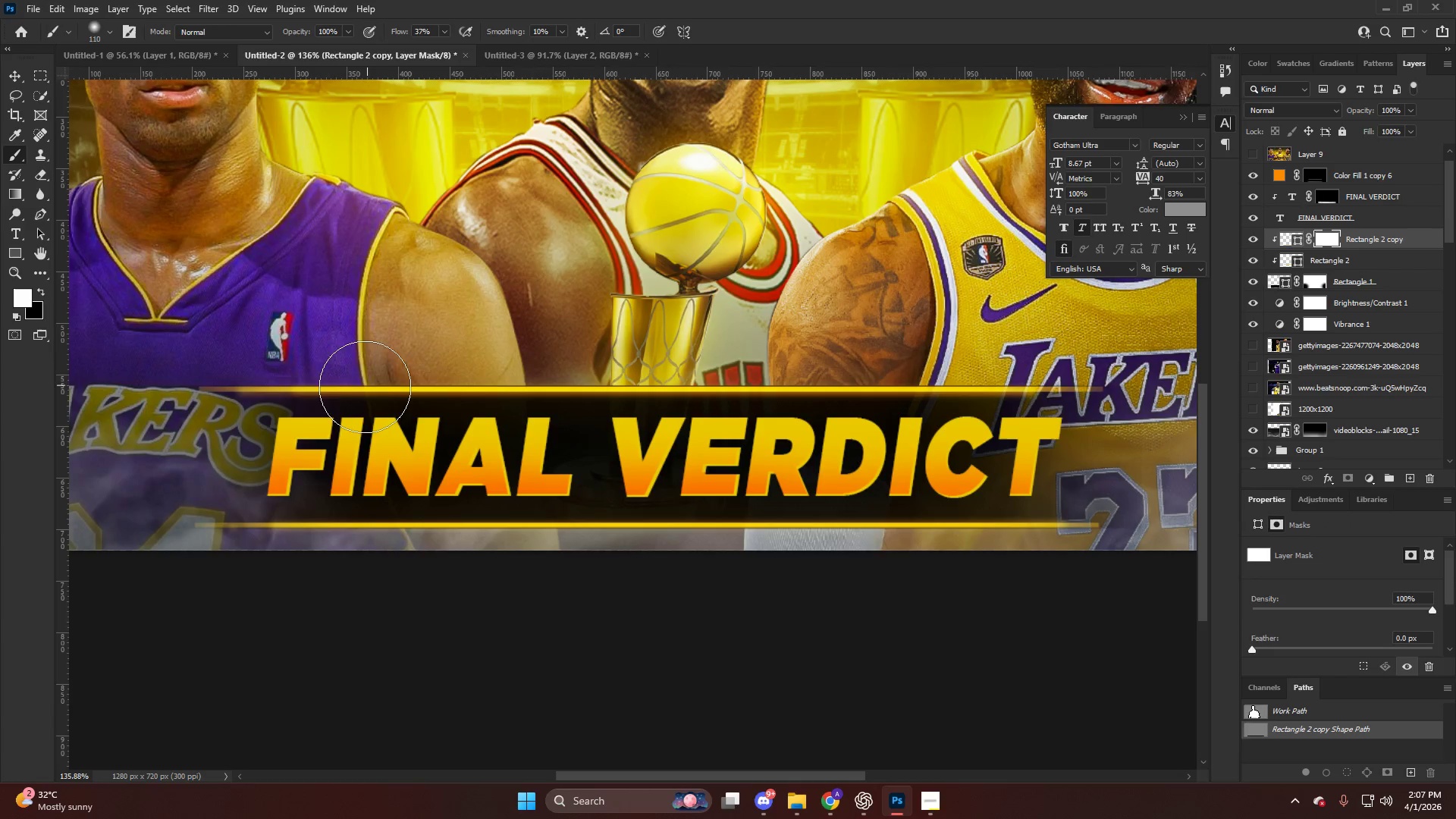 
key(Alt+AltLeft)
 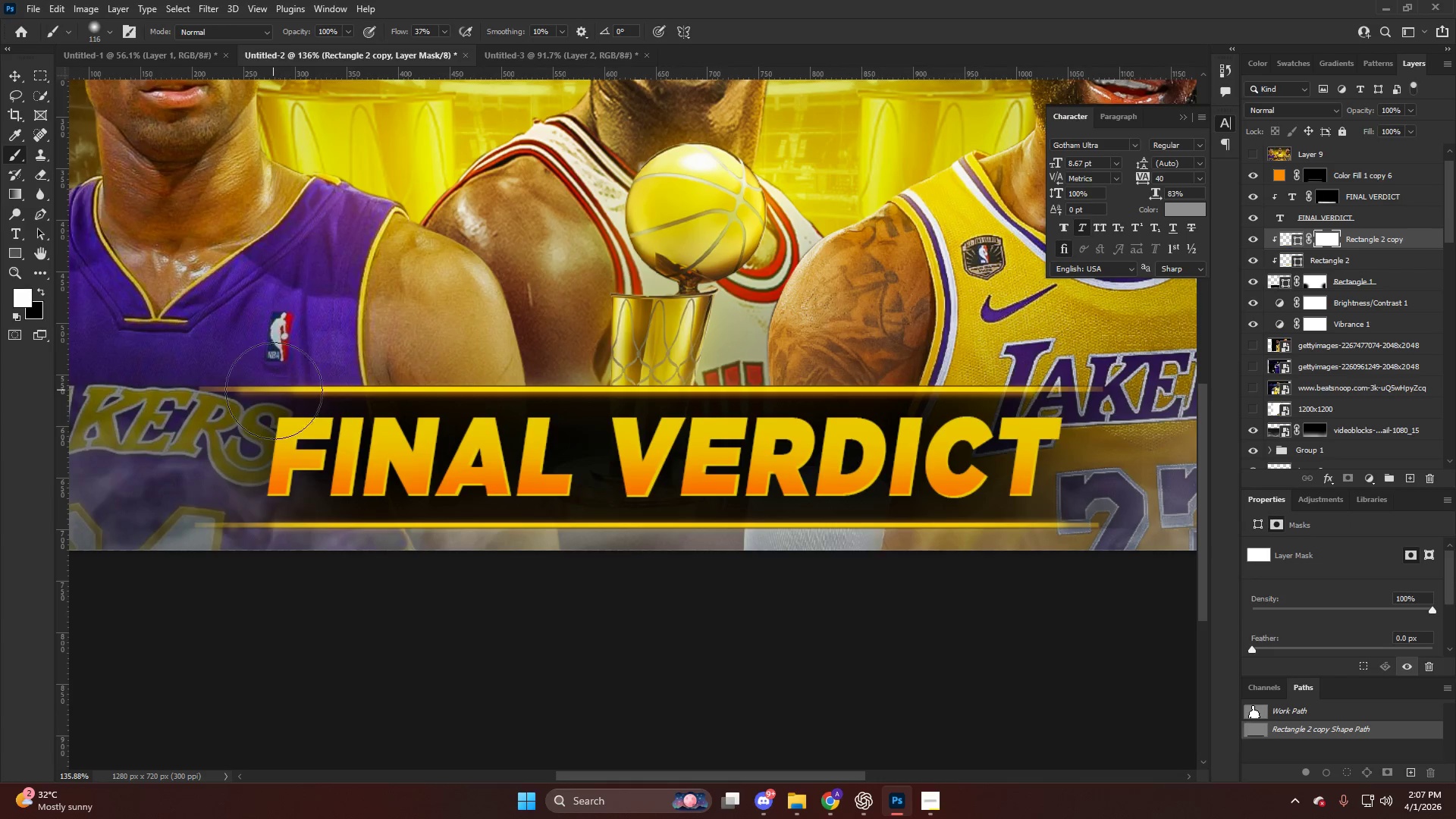 
left_click_drag(start_coordinate=[143, 376], to_coordinate=[425, 369])
 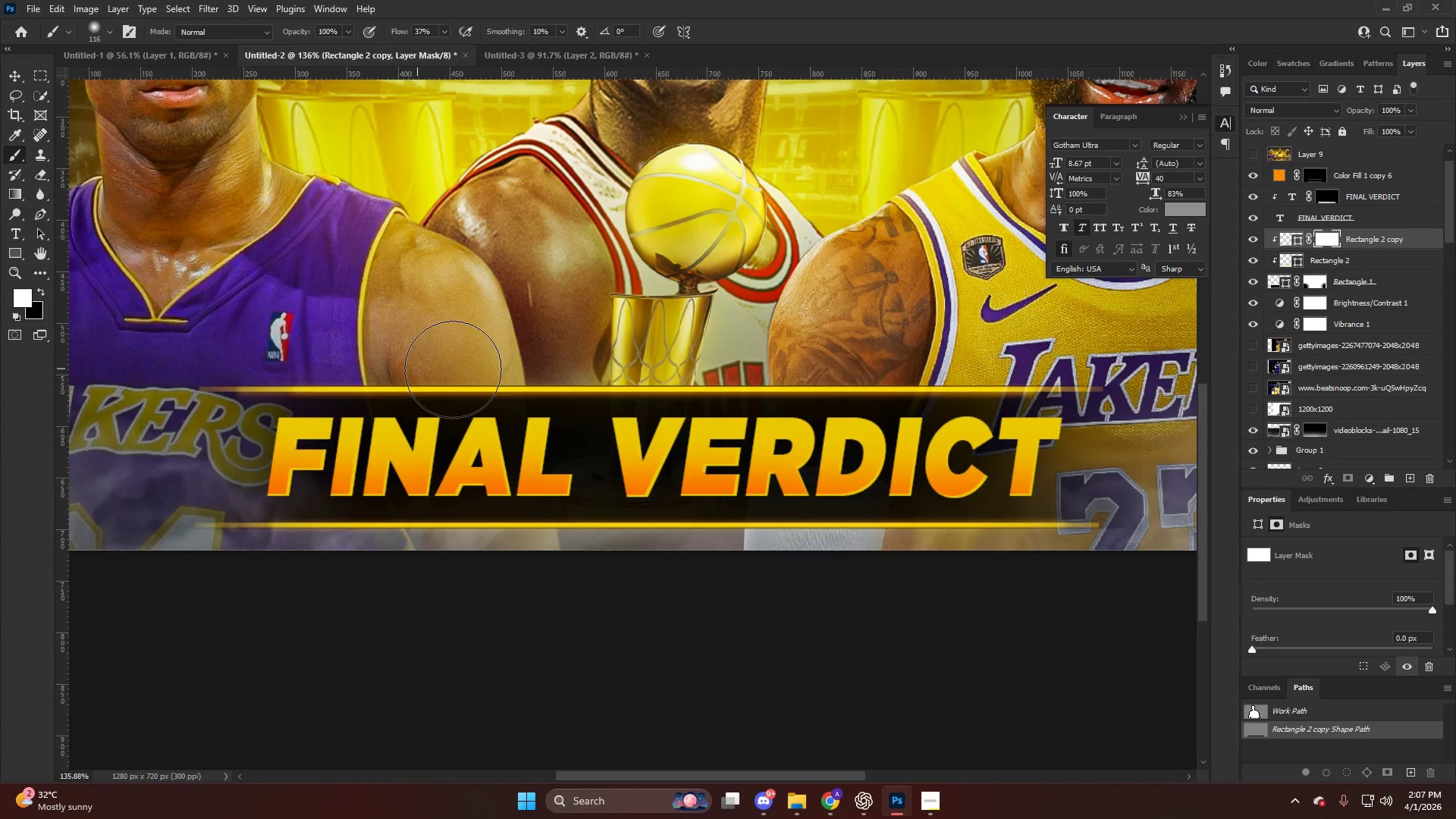 
key(X)
 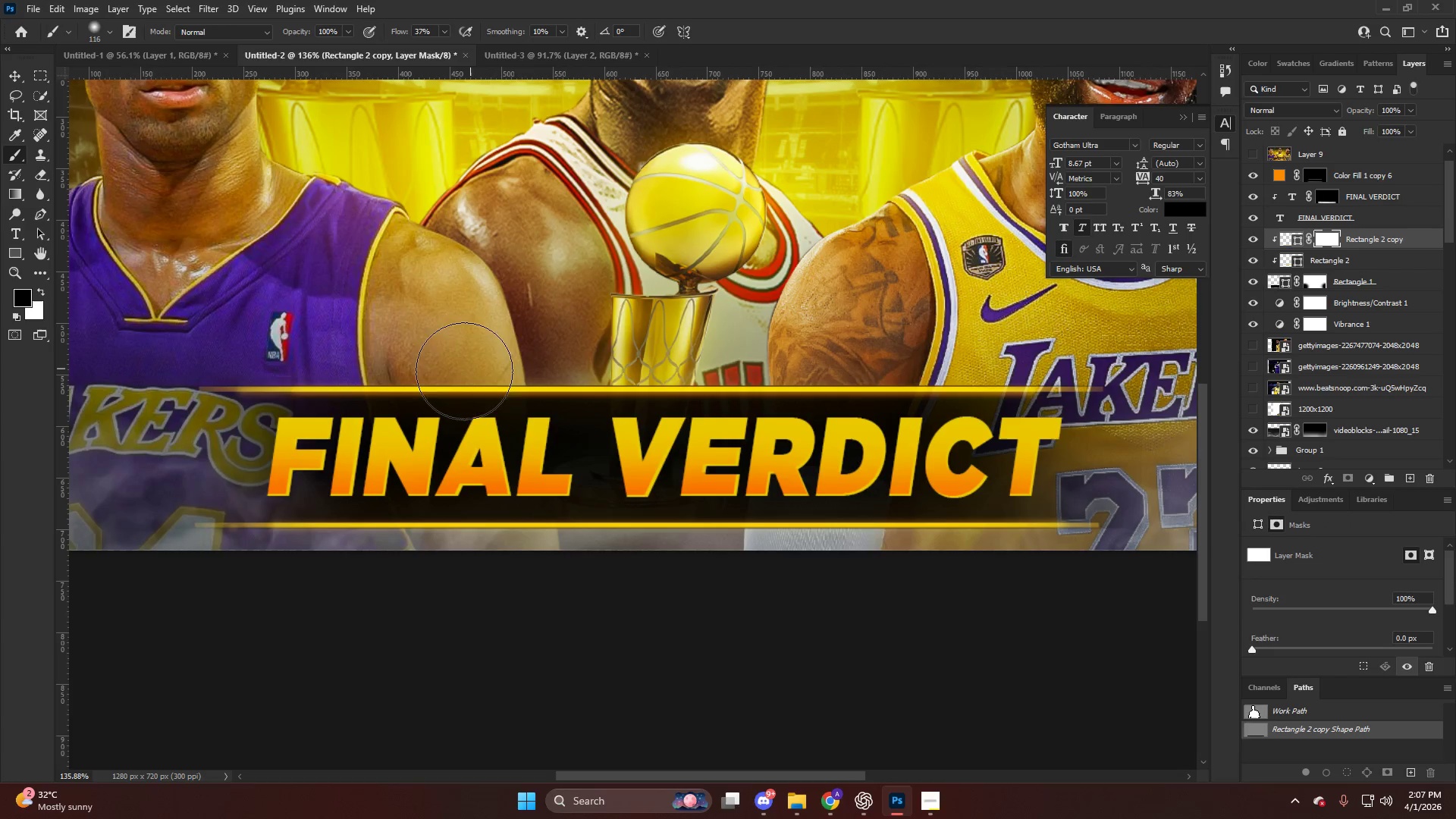 
left_click_drag(start_coordinate=[430, 372], to_coordinate=[367, 375])
 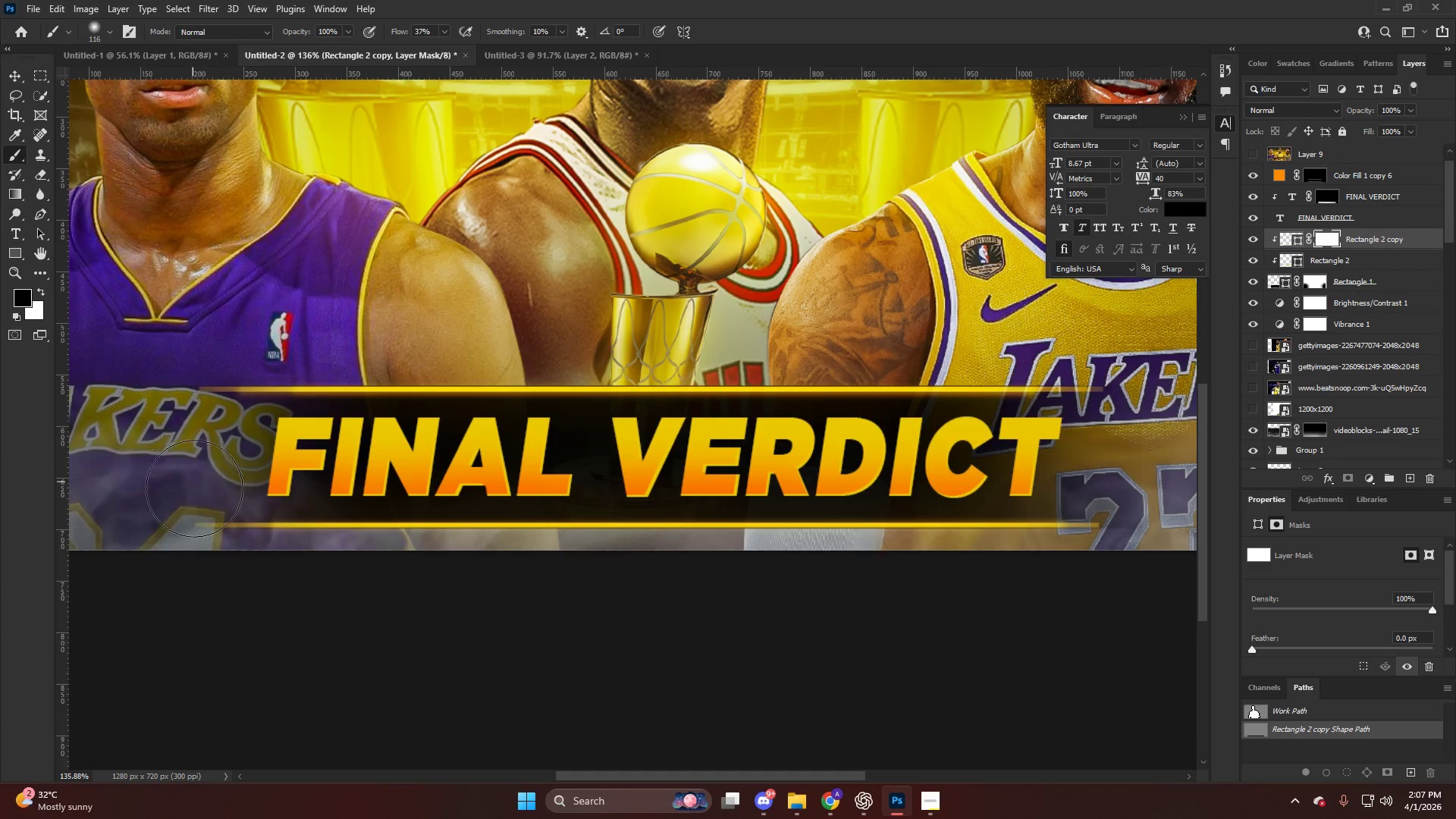 
left_click_drag(start_coordinate=[235, 497], to_coordinate=[220, 516])
 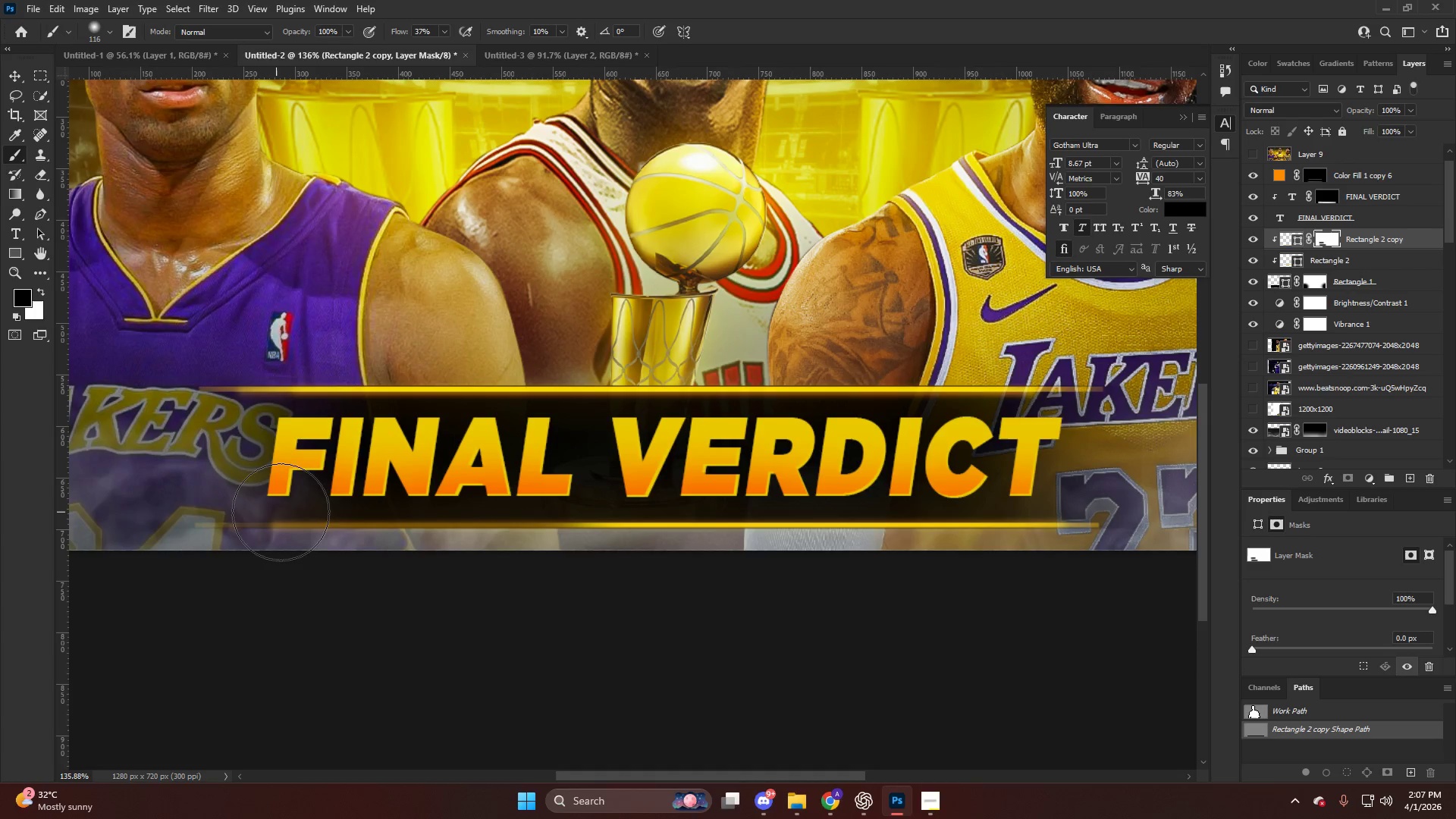 
key(Control+ControlLeft)
 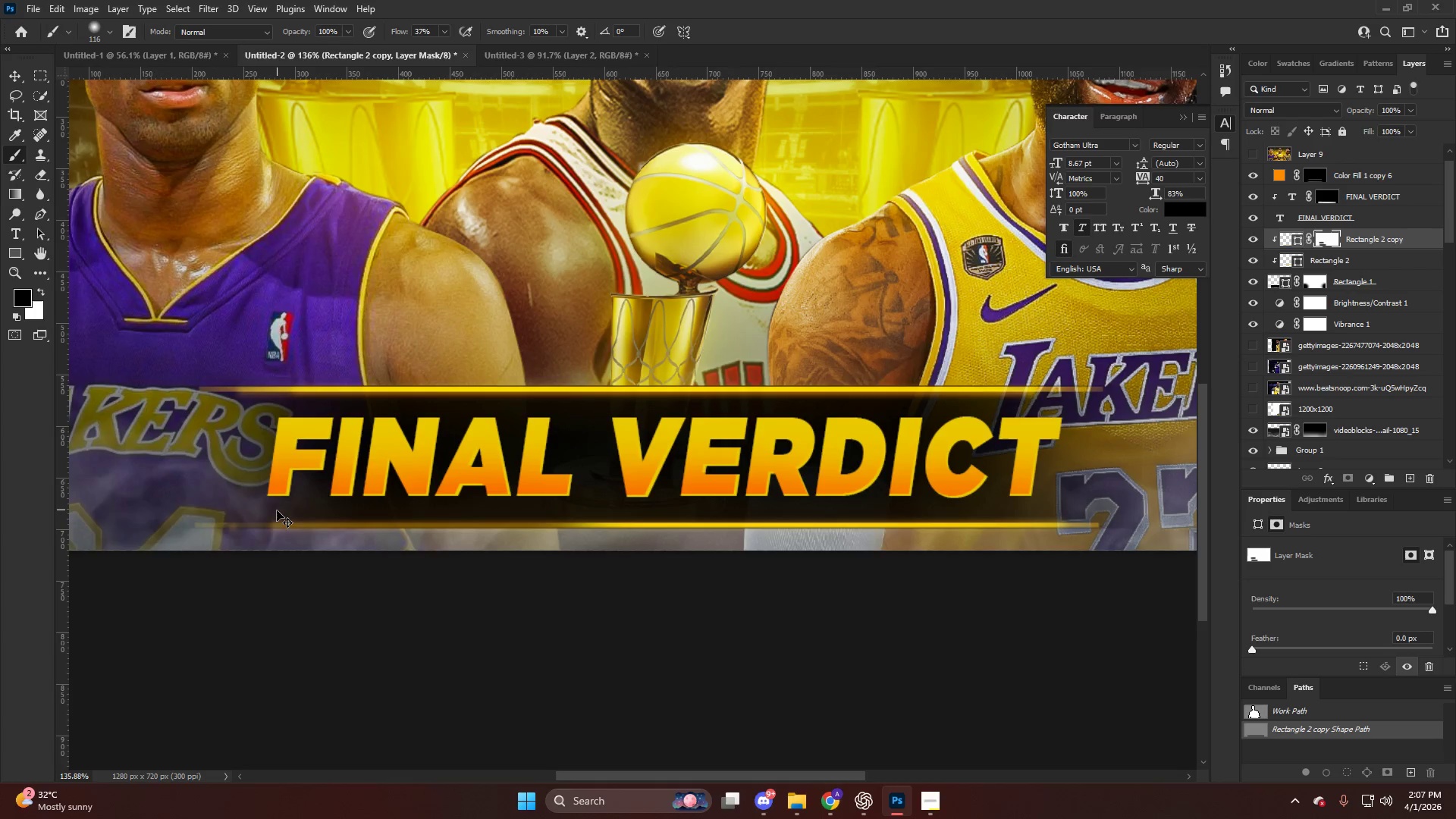 
key(Control+Z)
 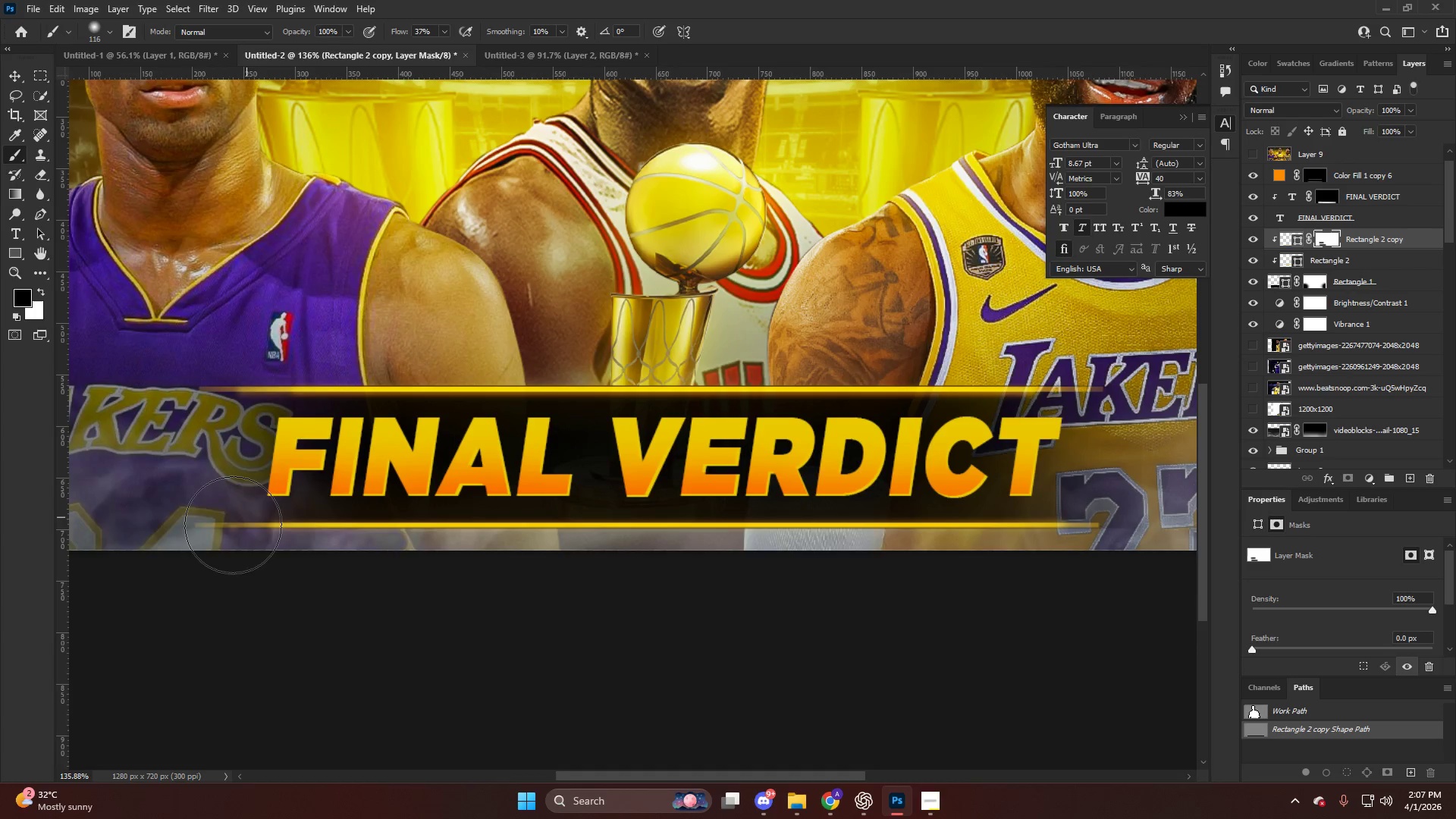 
key(Alt+AltLeft)
 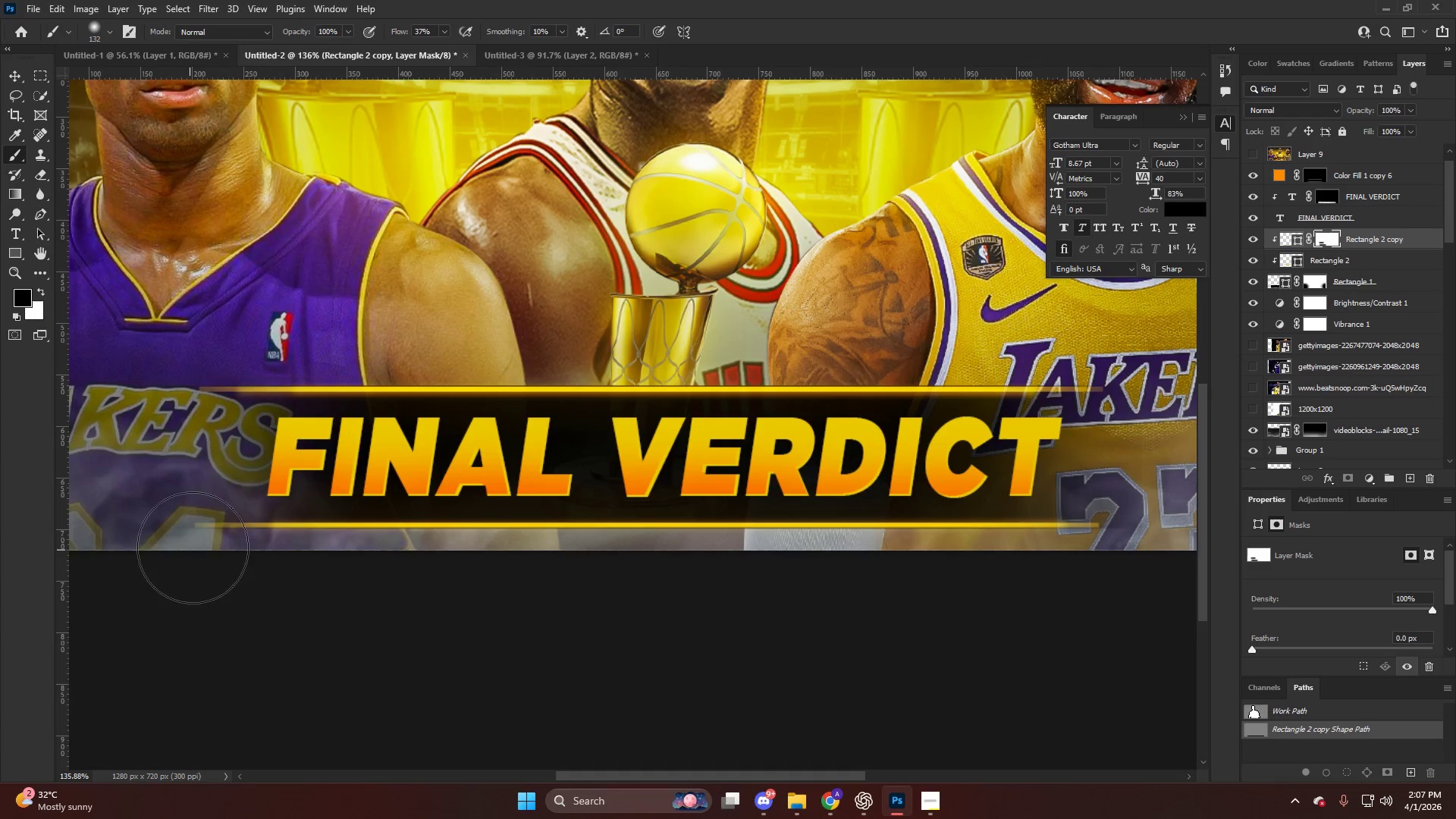 
left_click_drag(start_coordinate=[221, 538], to_coordinate=[229, 526])
 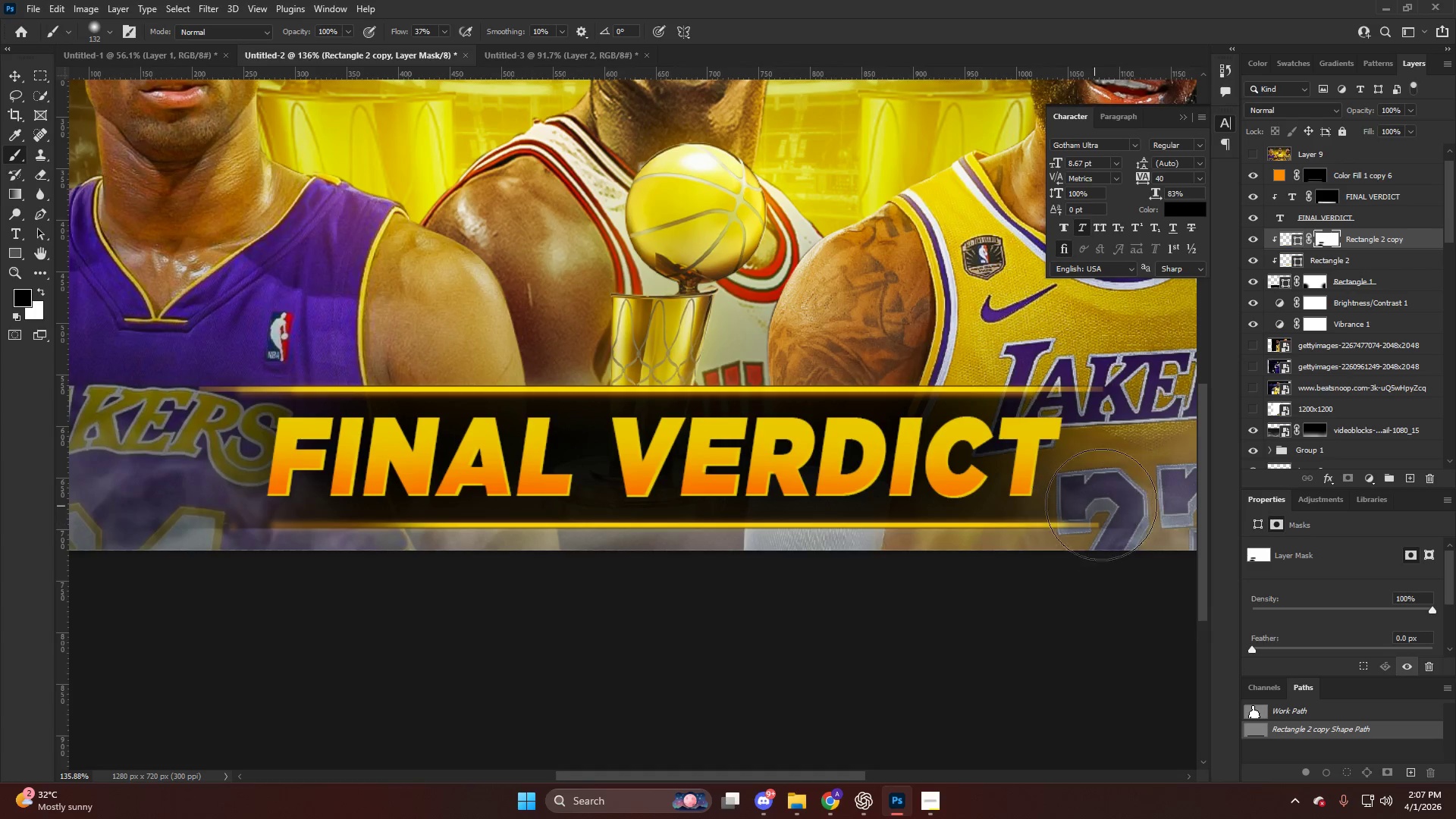 
left_click_drag(start_coordinate=[1117, 502], to_coordinate=[996, 538])
 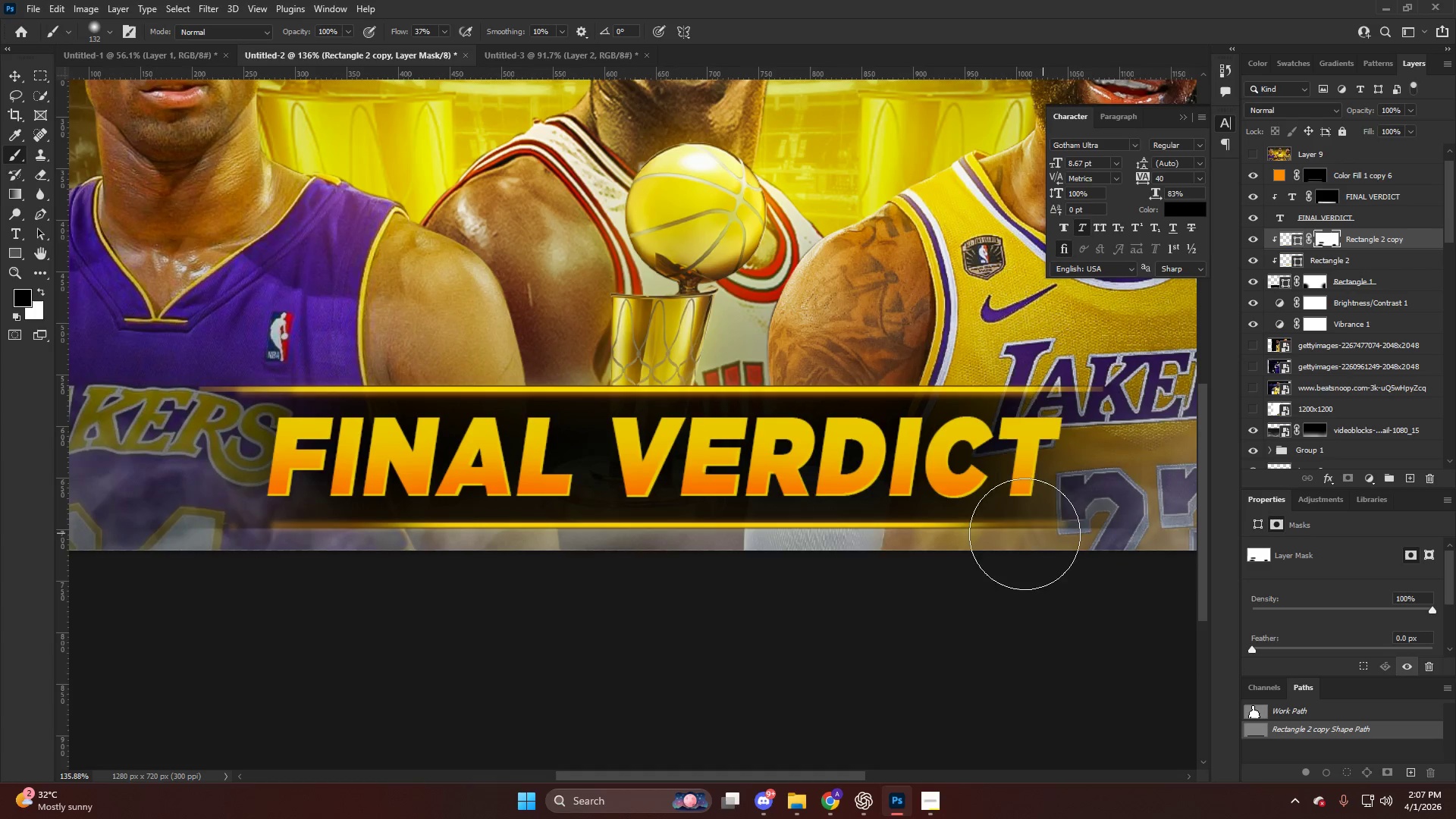 
key(Alt+AltLeft)
 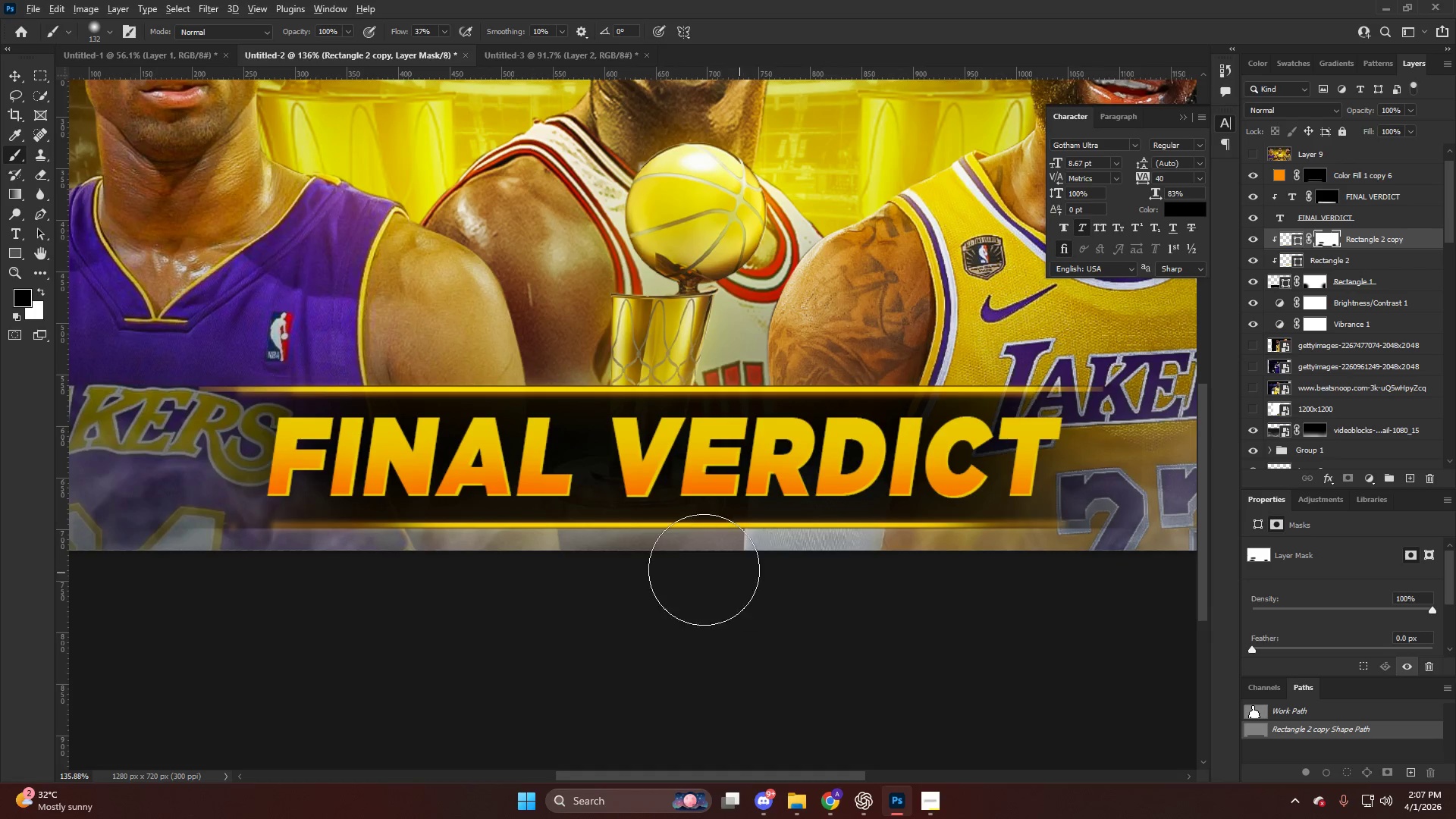 
hold_key(key=AltLeft, duration=0.39)
 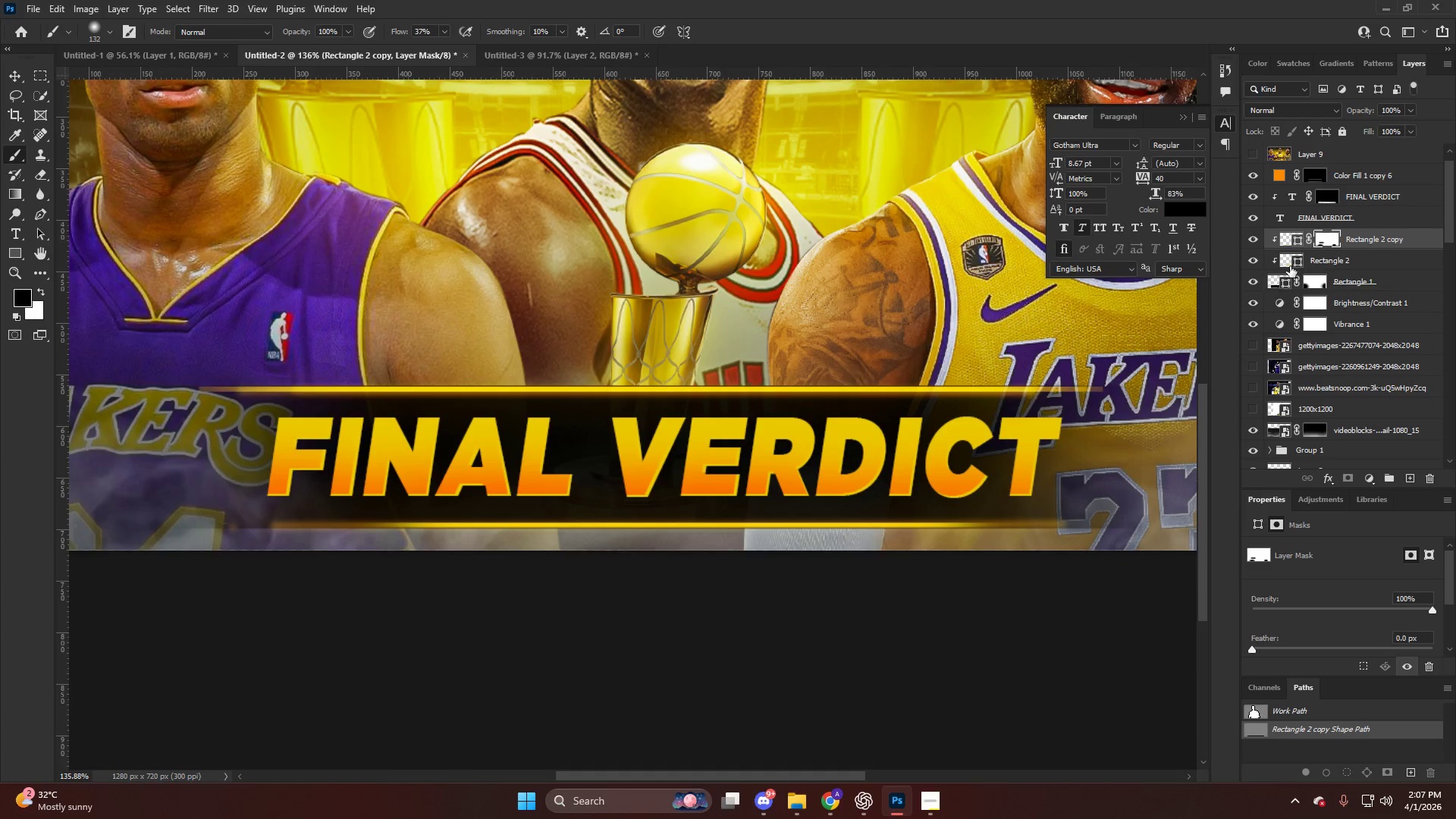 
hold_key(key=AltLeft, duration=0.44)
left_click_drag(start_coordinate=[1330, 241], to_coordinate=[1326, 267])
 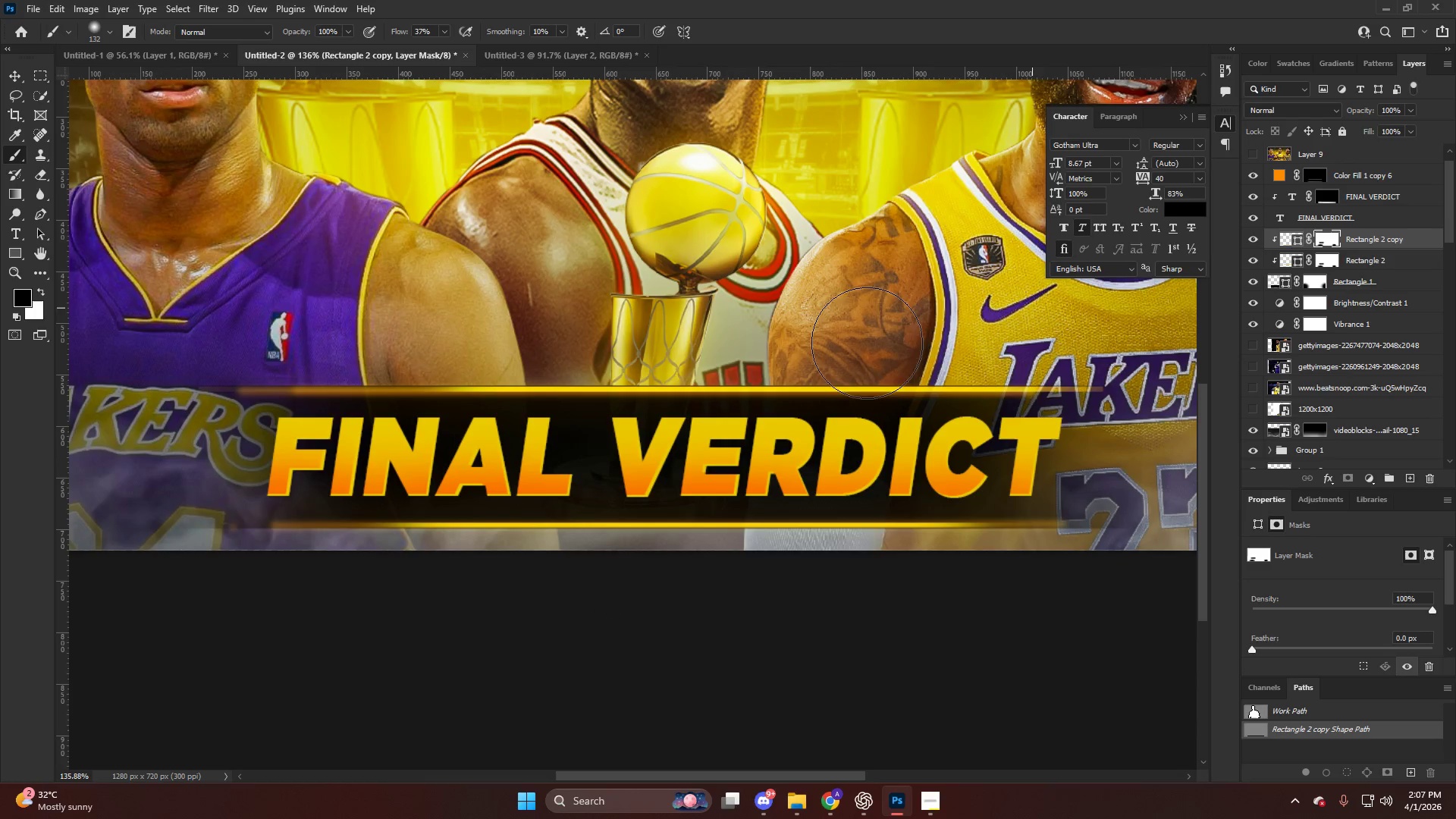 
hold_key(key=AltLeft, duration=0.45)
 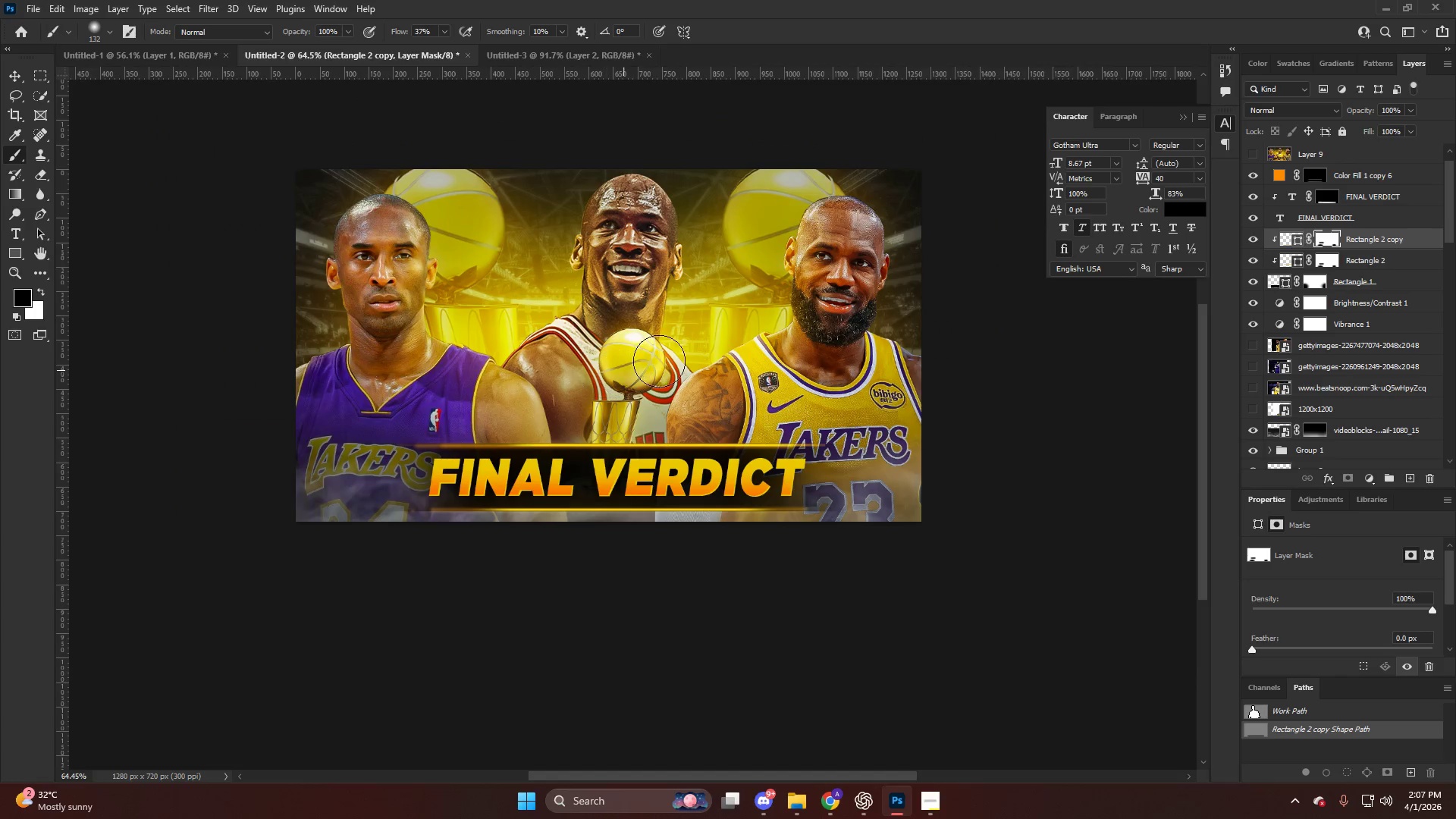 
key(Alt+AltLeft)
 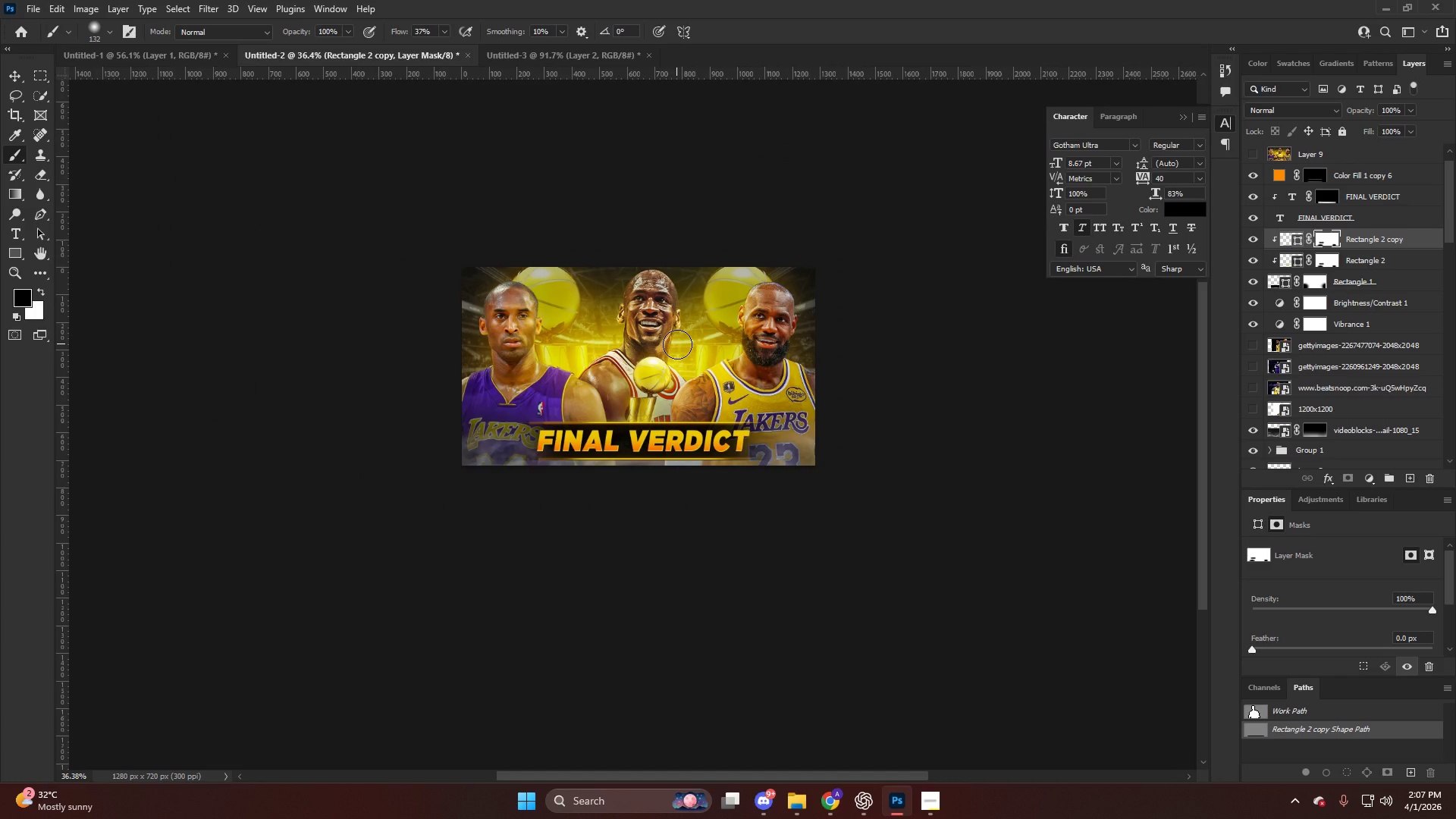 
scroll: coordinate [677, 347], scroll_direction: down, amount: 6.0
 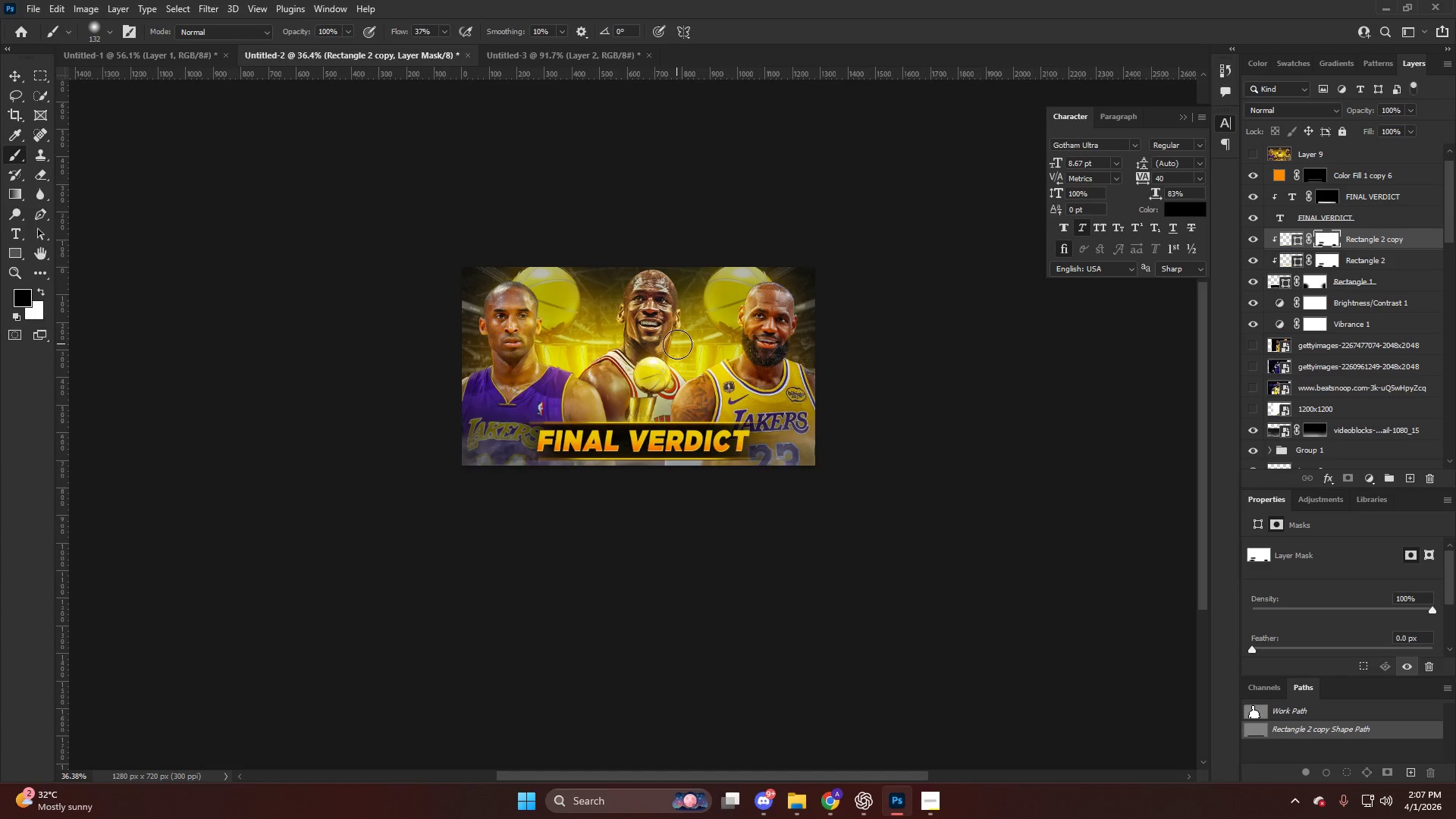 
wait(13.43)
 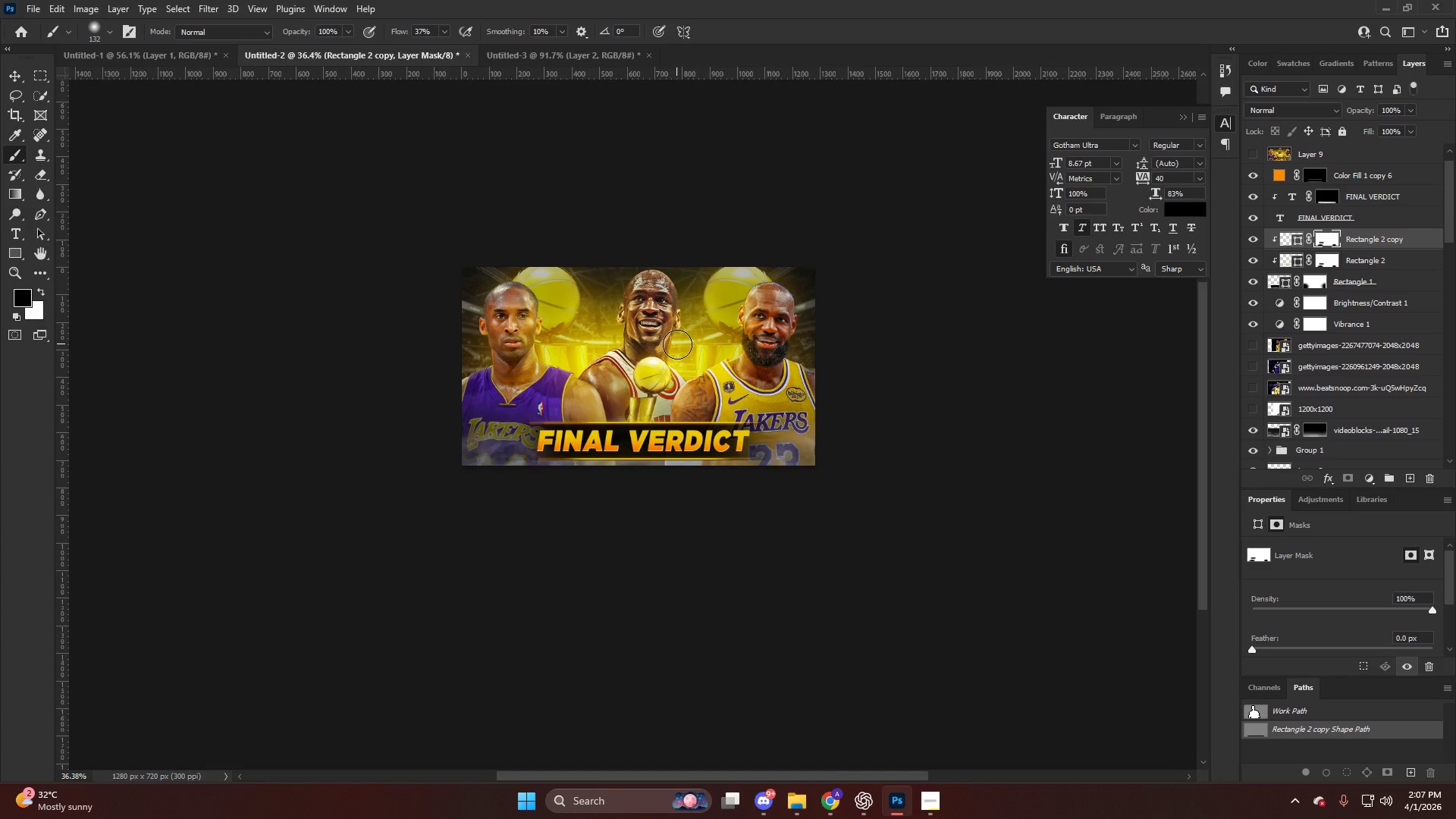 
hold_key(key=AltLeft, duration=0.73)
 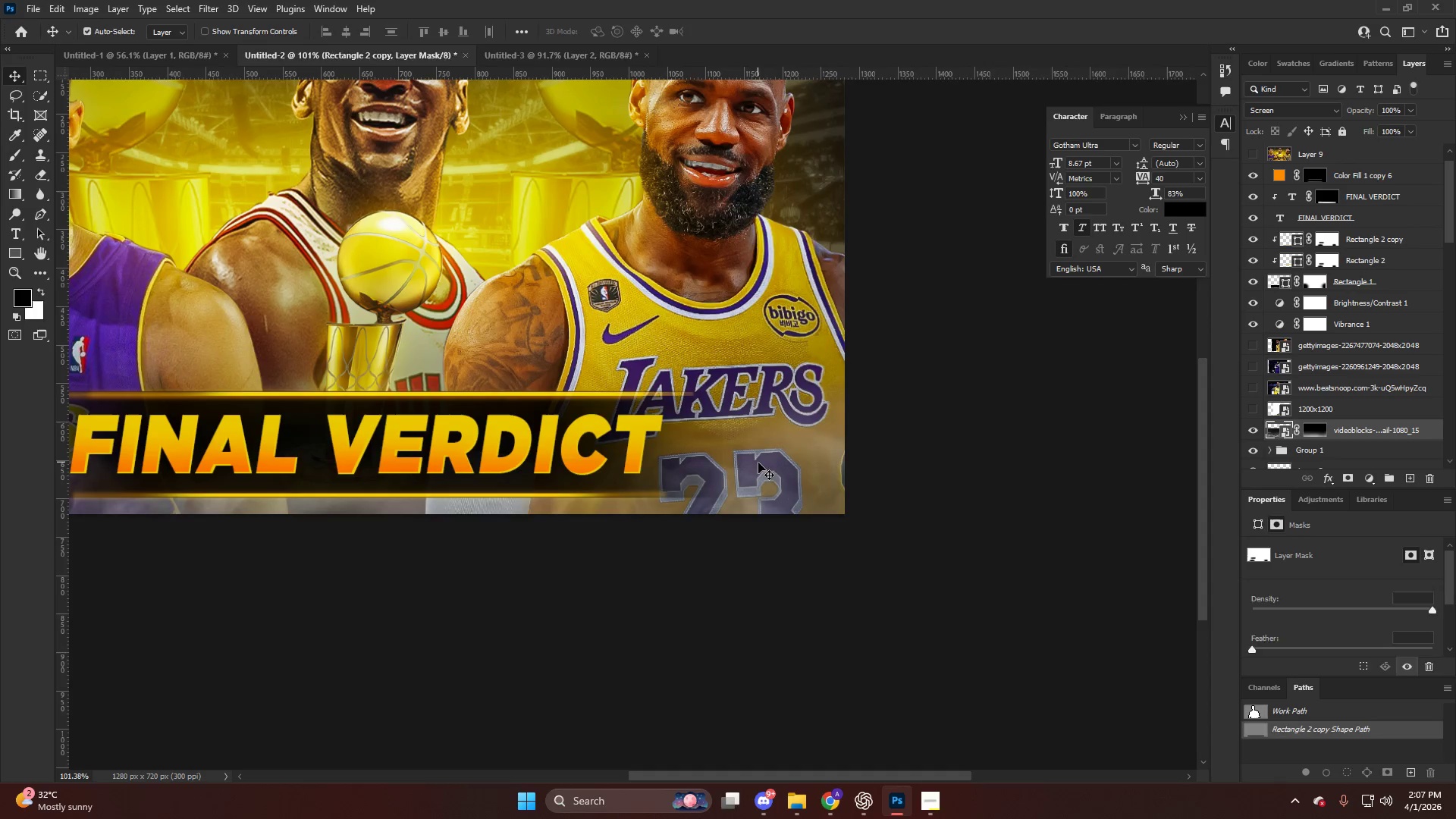 
key(V)
 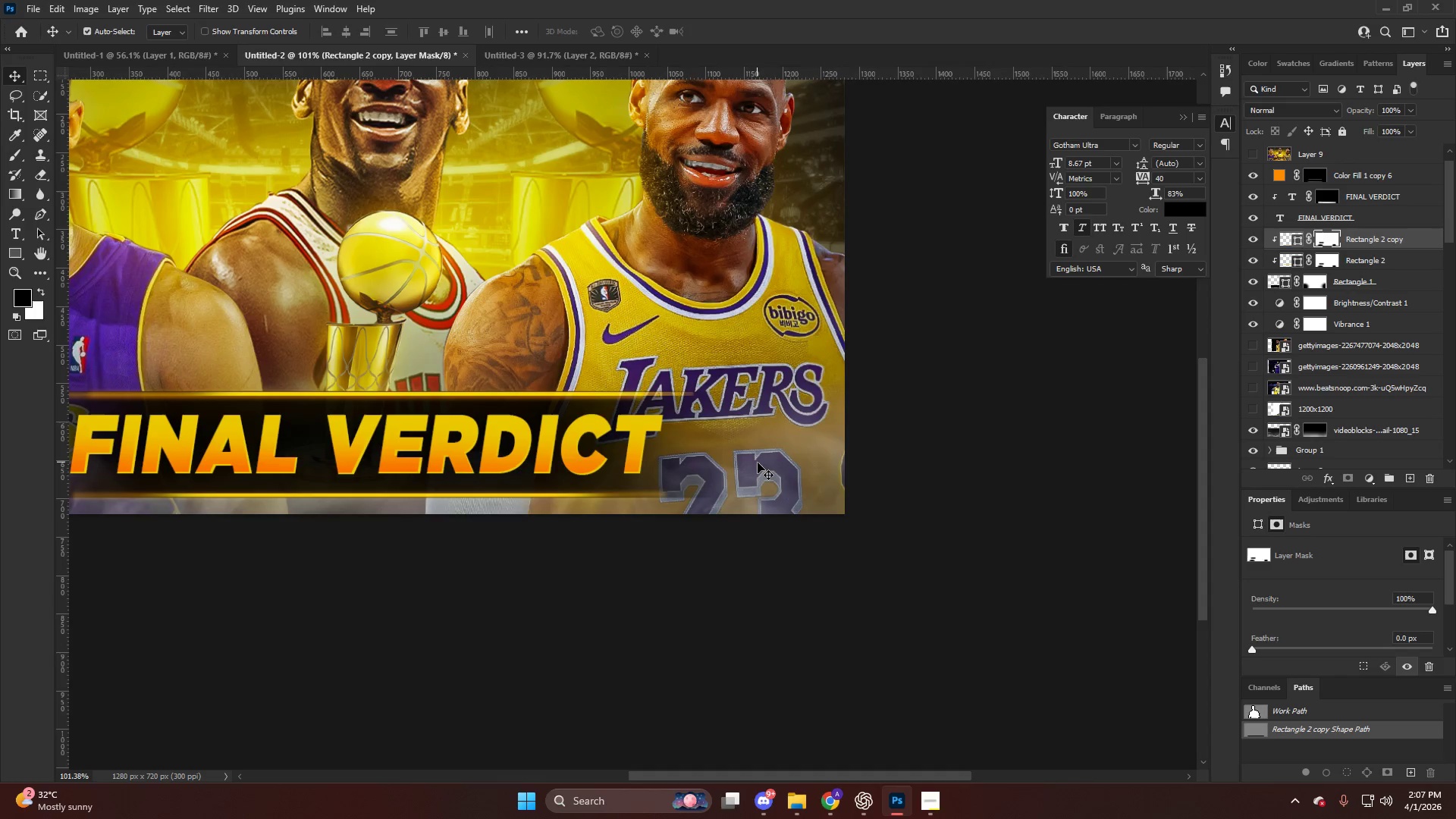 
scroll: coordinate [794, 439], scroll_direction: up, amount: 11.0
 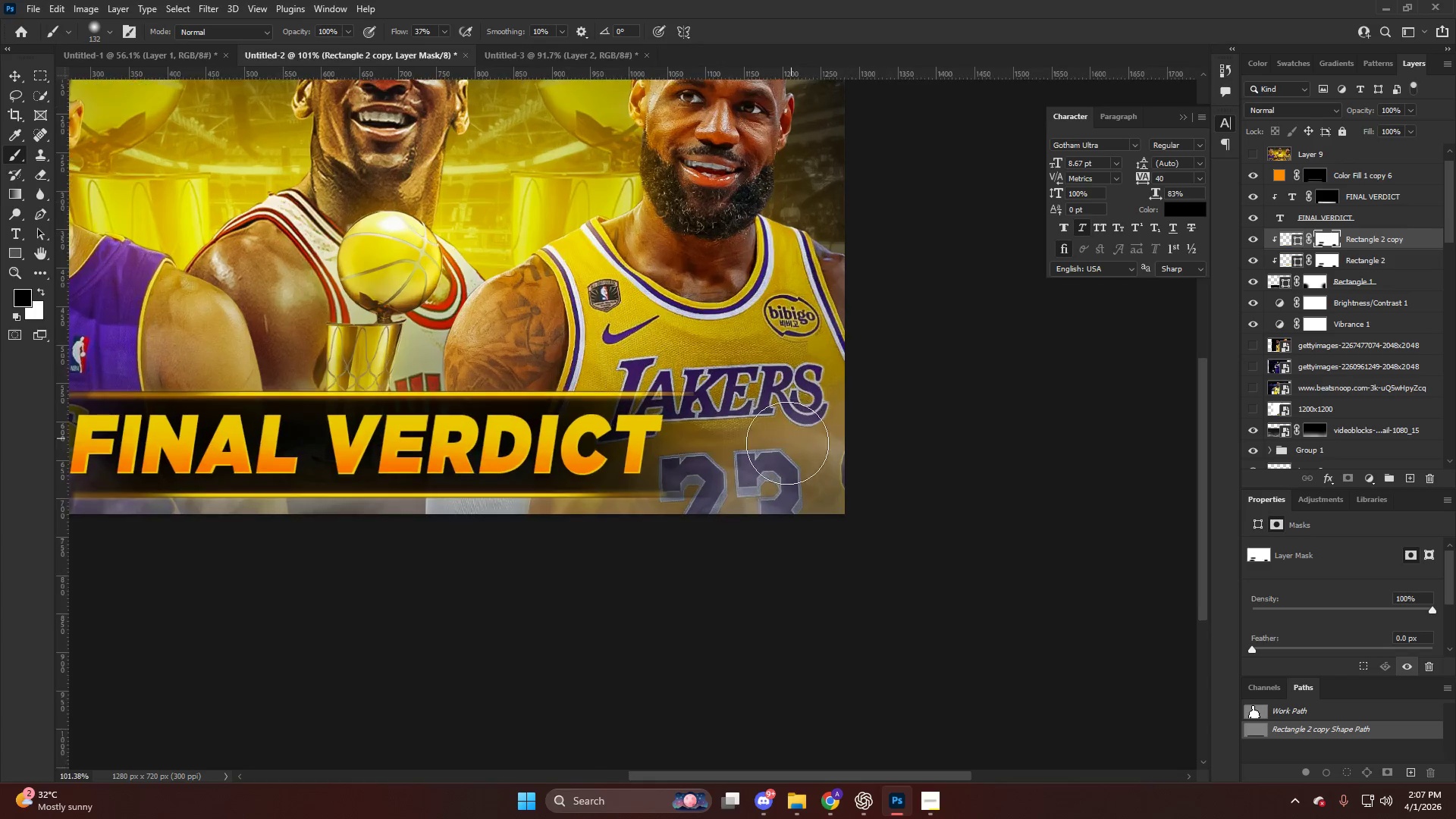 
left_click([758, 463])
 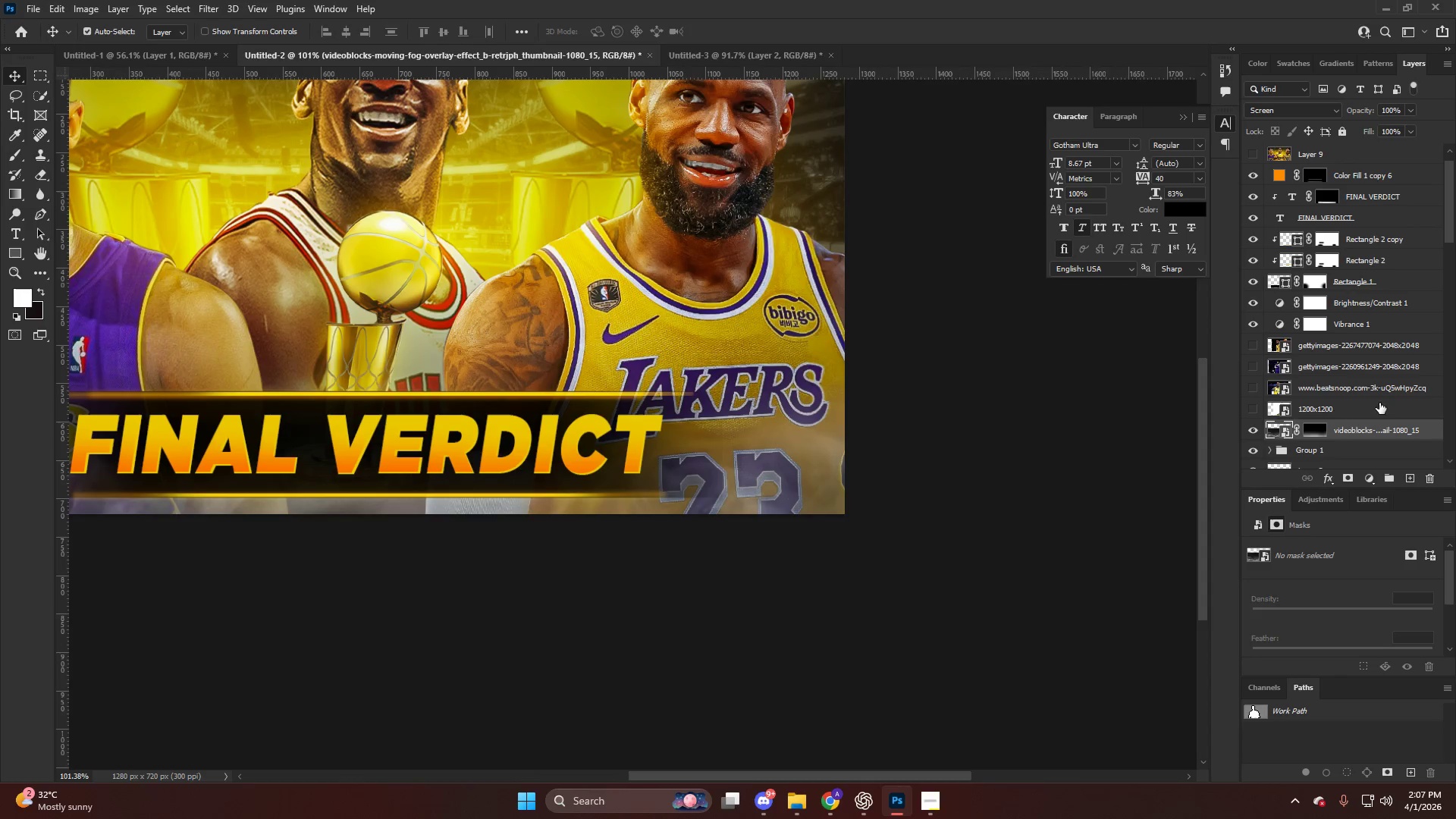 
hold_key(key=AltLeft, duration=0.47)
left_click_drag(start_coordinate=[1352, 428], to_coordinate=[1354, 423])
 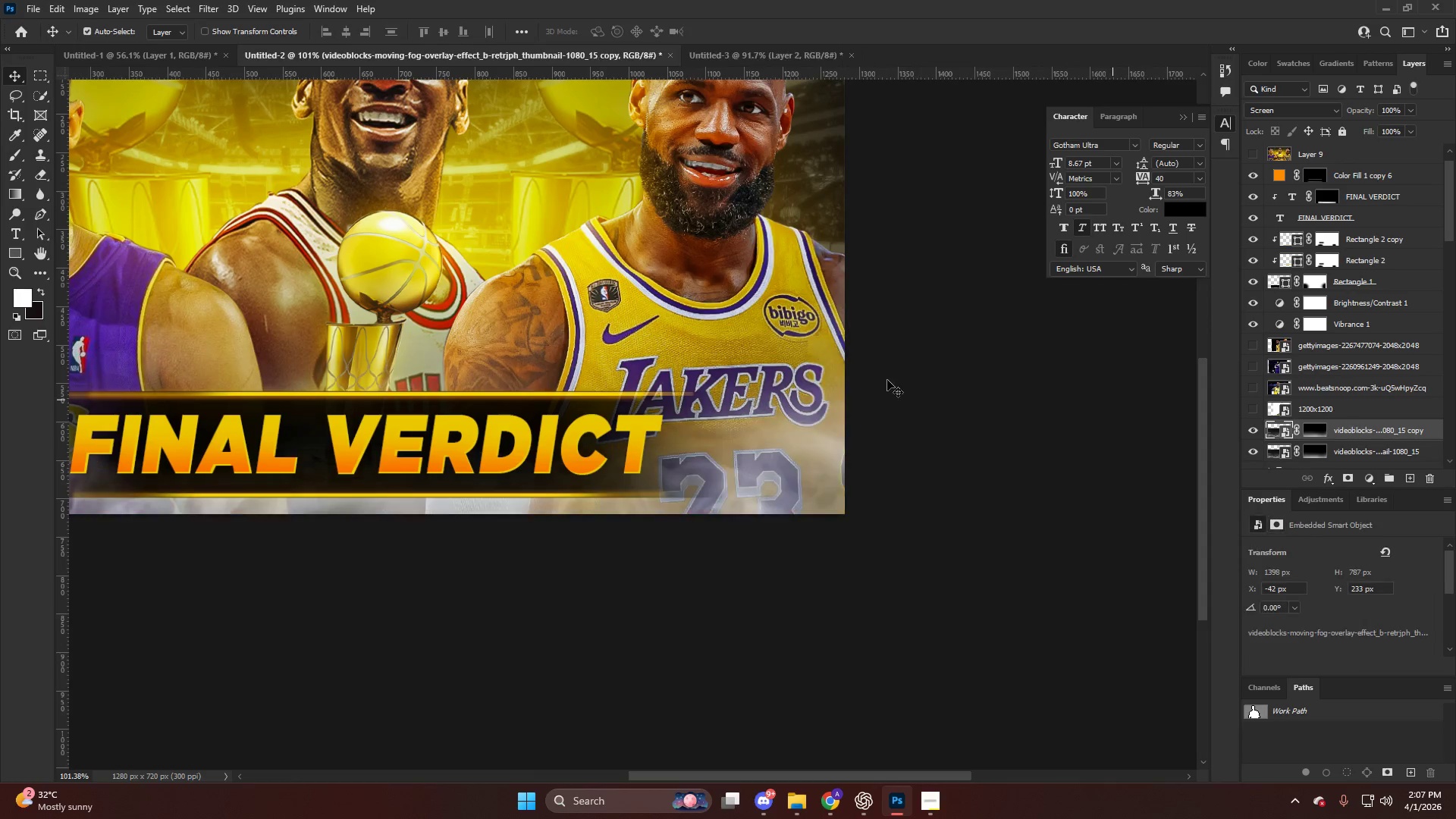 
hold_key(key=AltLeft, duration=0.55)
scroll: coordinate [839, 353], scroll_direction: down, amount: 11.0
 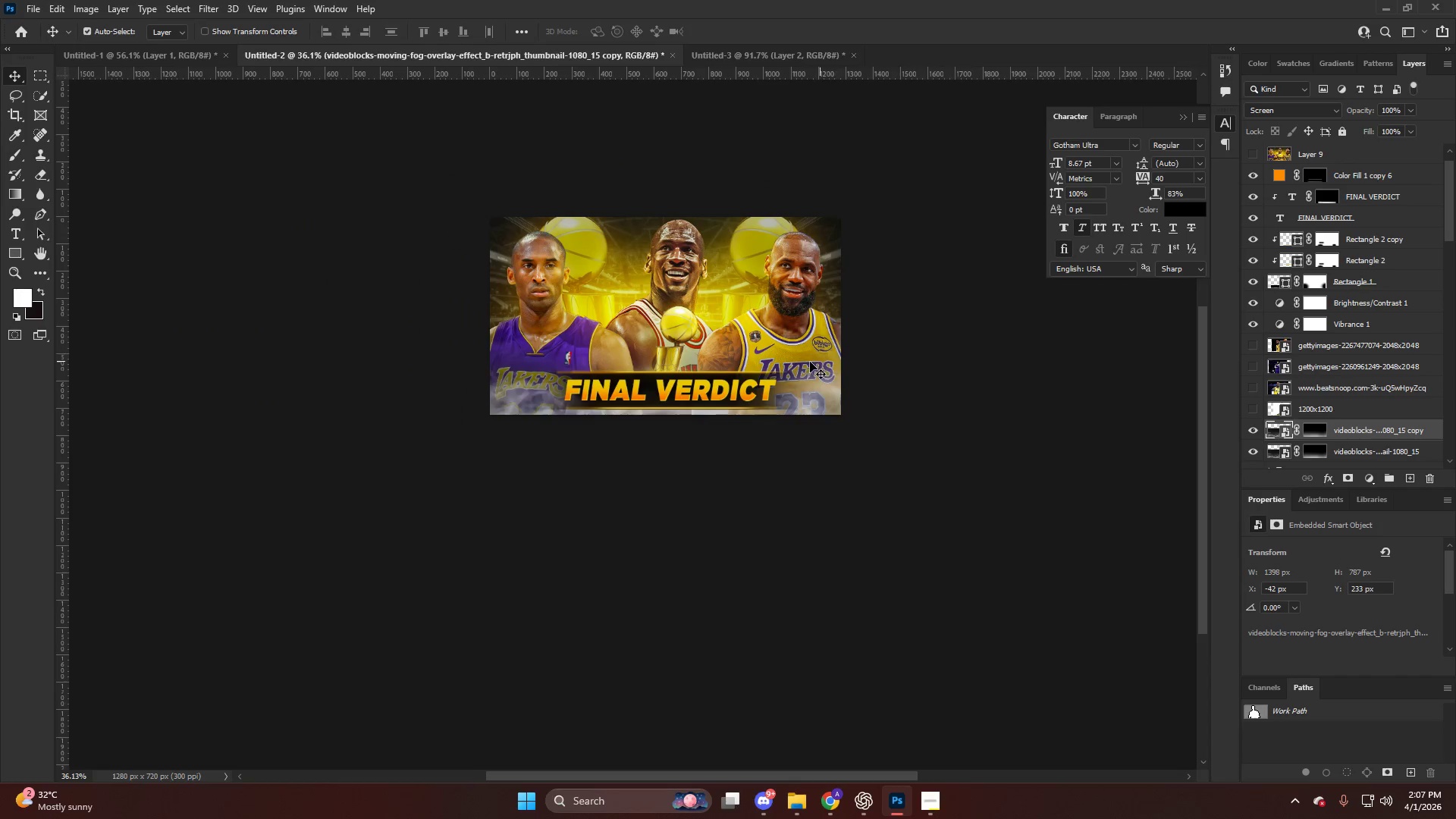 
key(Alt+AltLeft)
 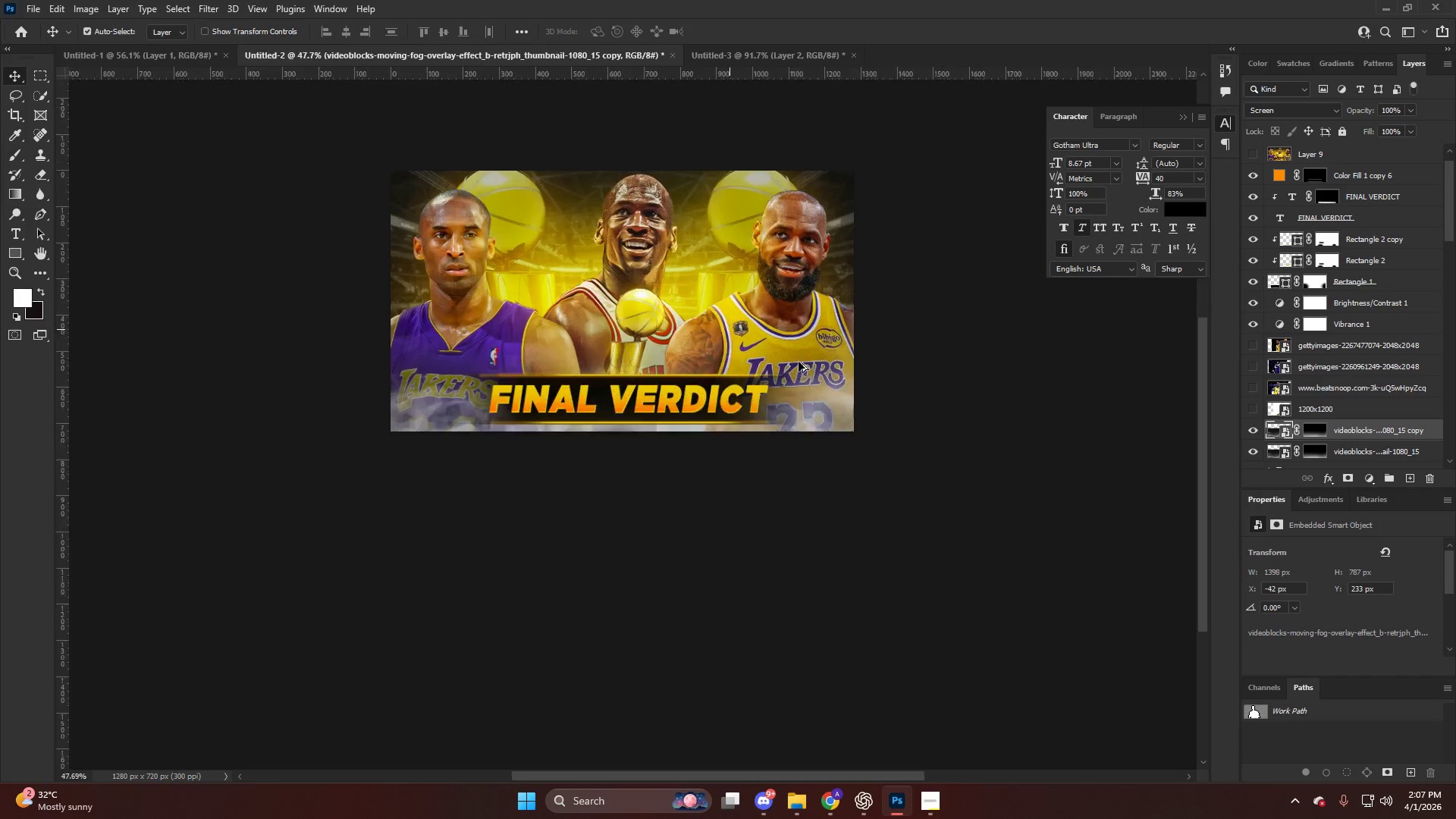 
scroll: coordinate [799, 362], scroll_direction: up, amount: 4.0
 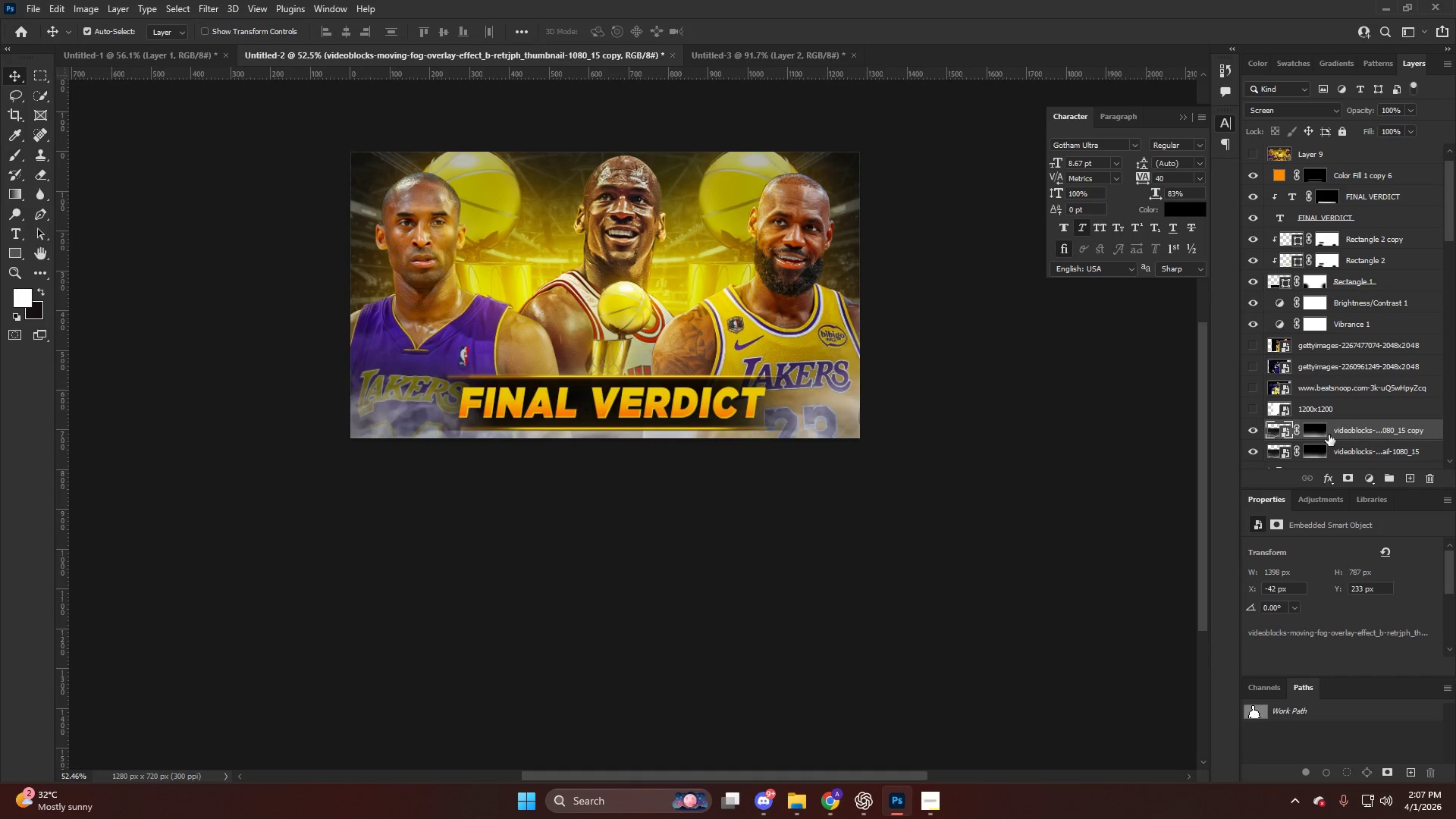 
left_click([1376, 450])
 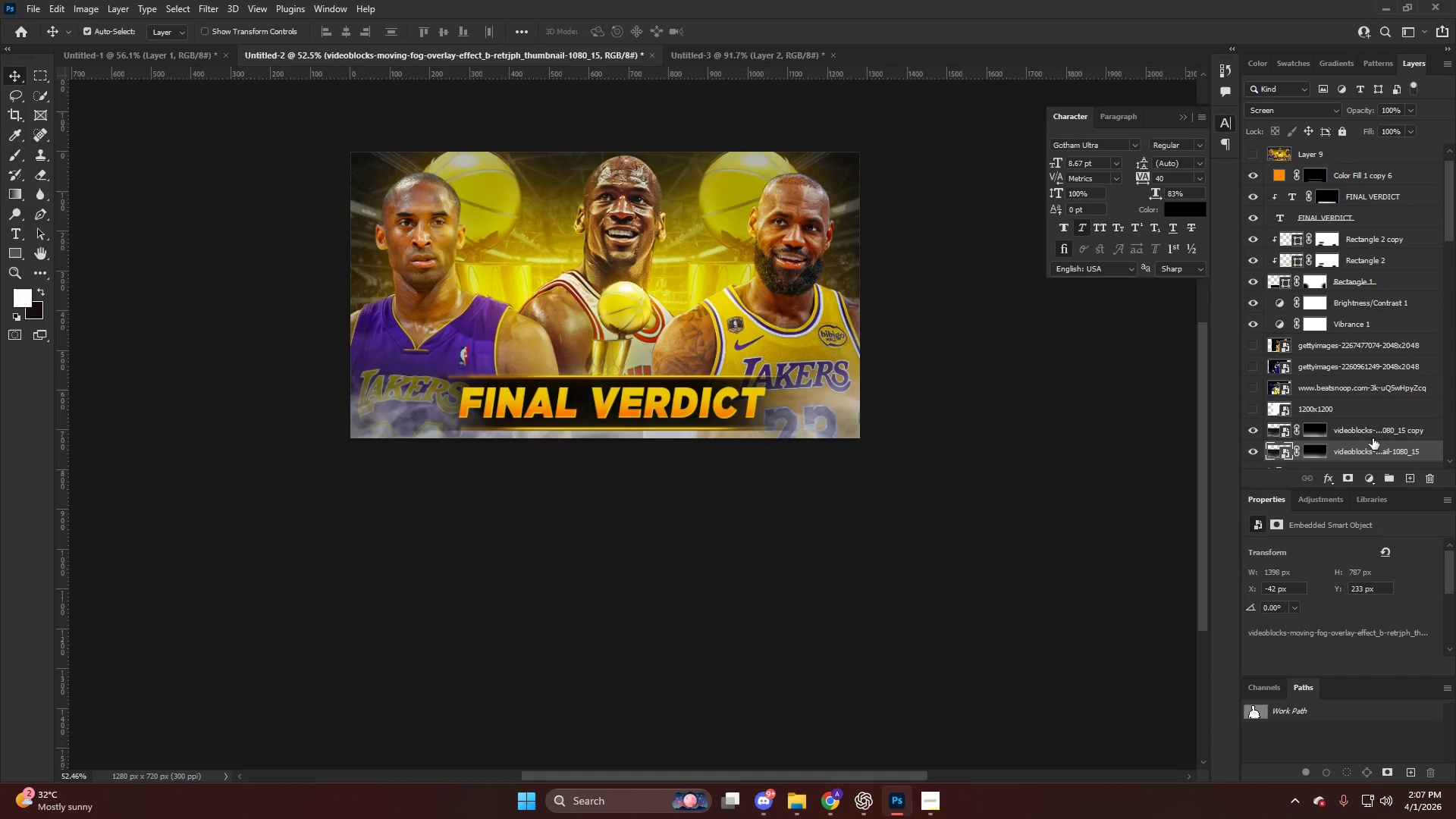 
hold_key(key=ShiftLeft, duration=0.31)
double_click([1372, 435])
 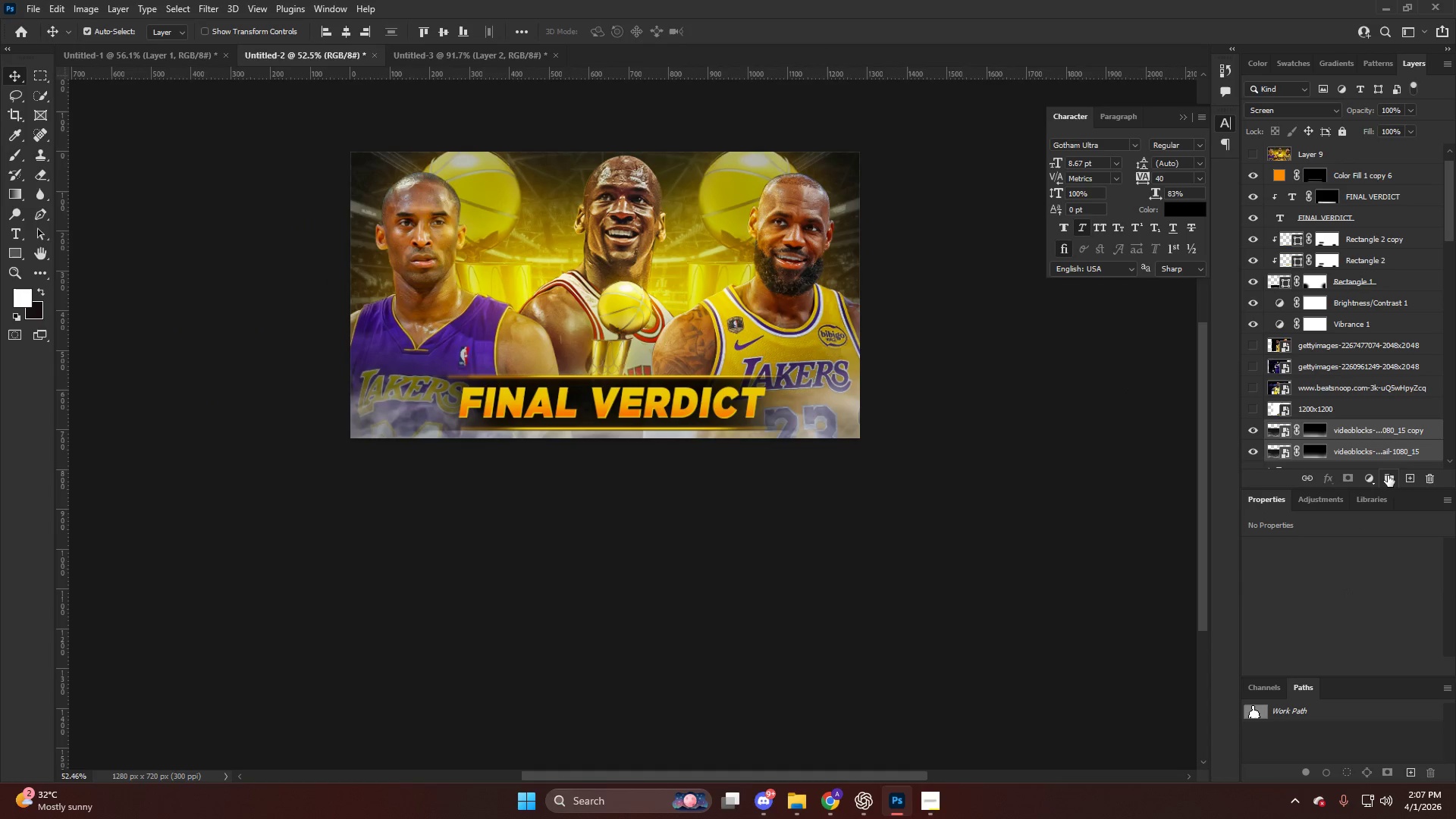 
triple_click([1388, 476])
 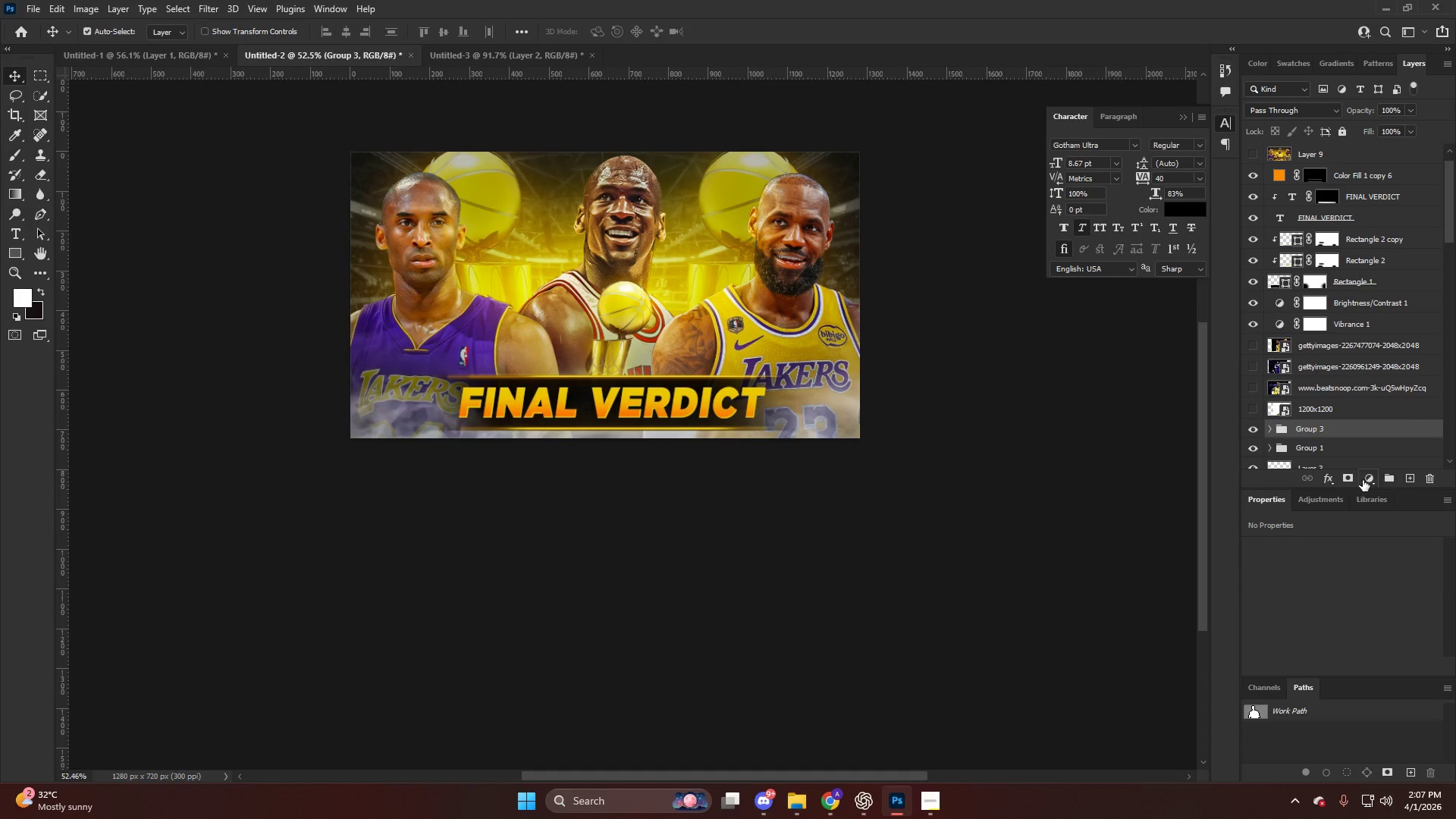 
left_click([1366, 479])
 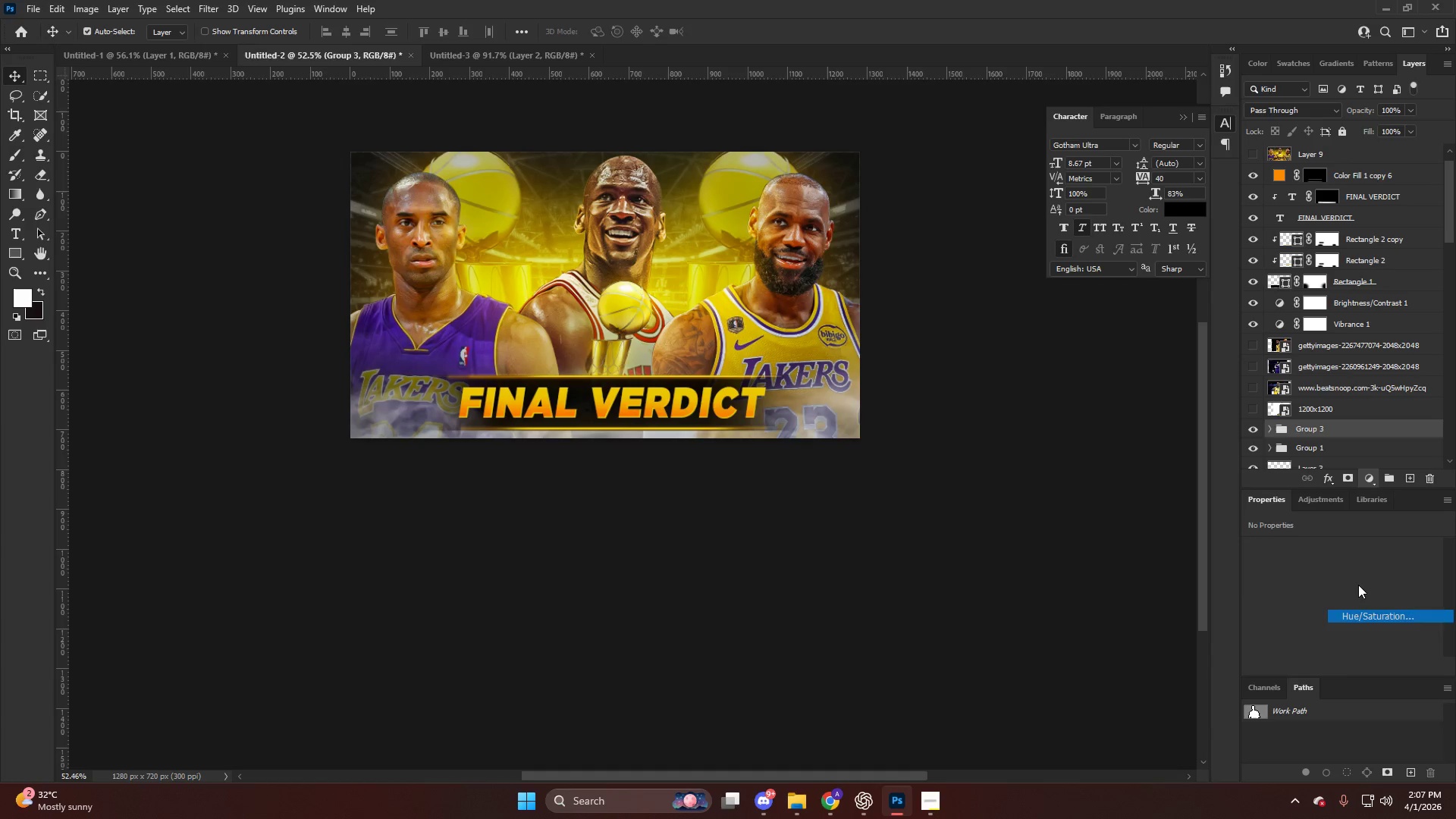 
hold_key(key=AltLeft, duration=0.78)
left_click([1352, 441])
 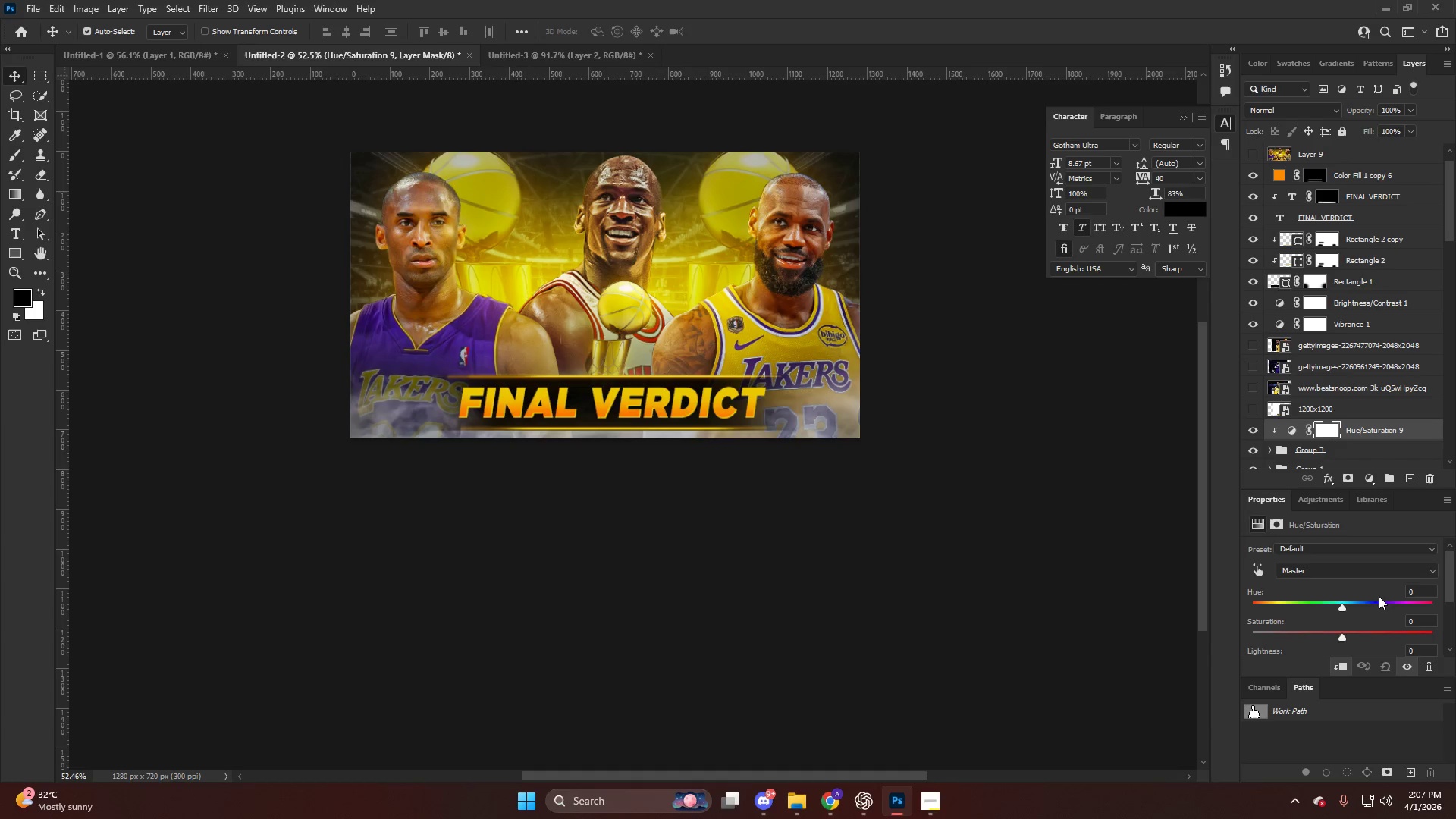 
scroll: coordinate [1357, 618], scroll_direction: down, amount: 3.0
 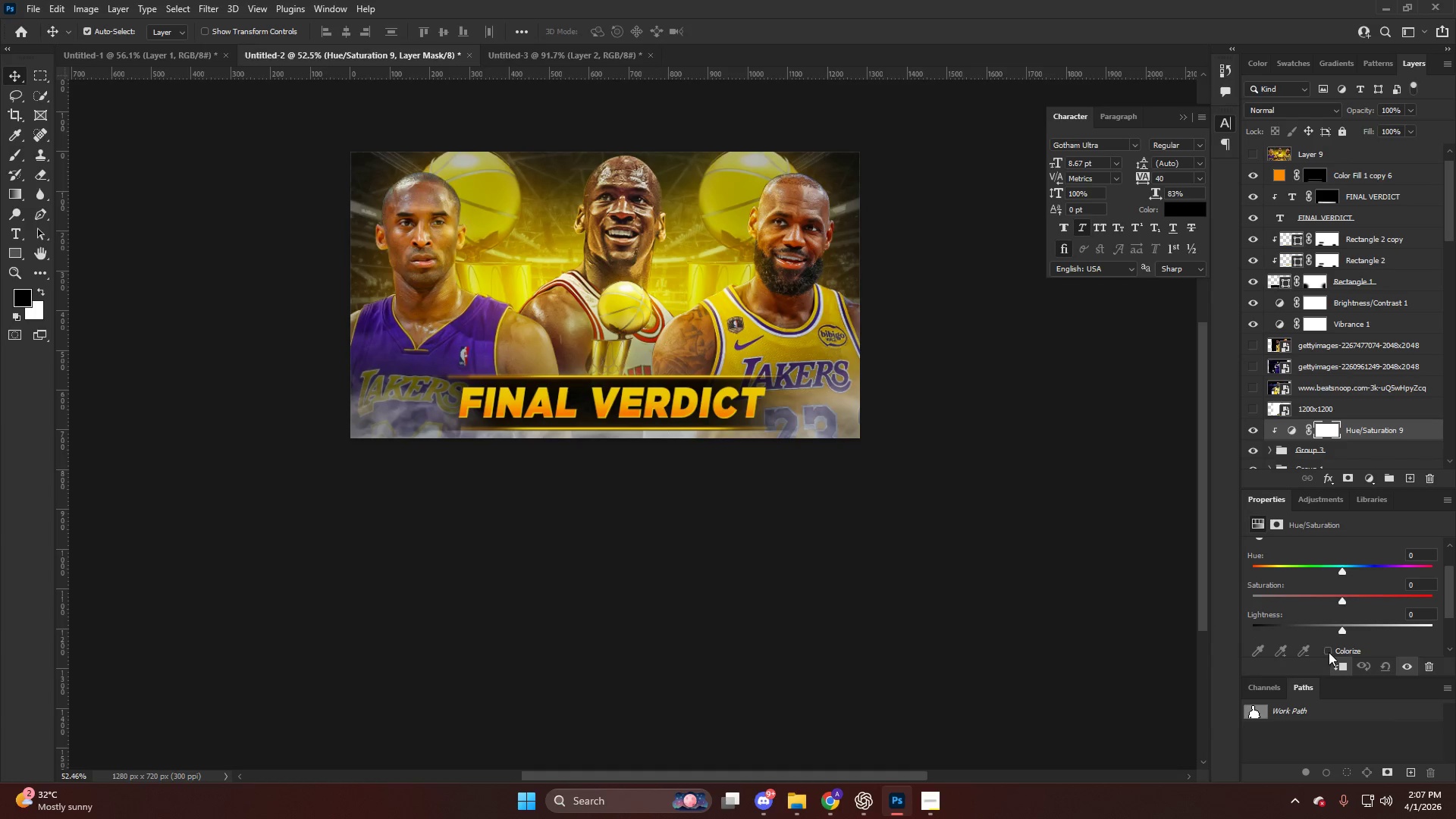 
left_click([1334, 650])
 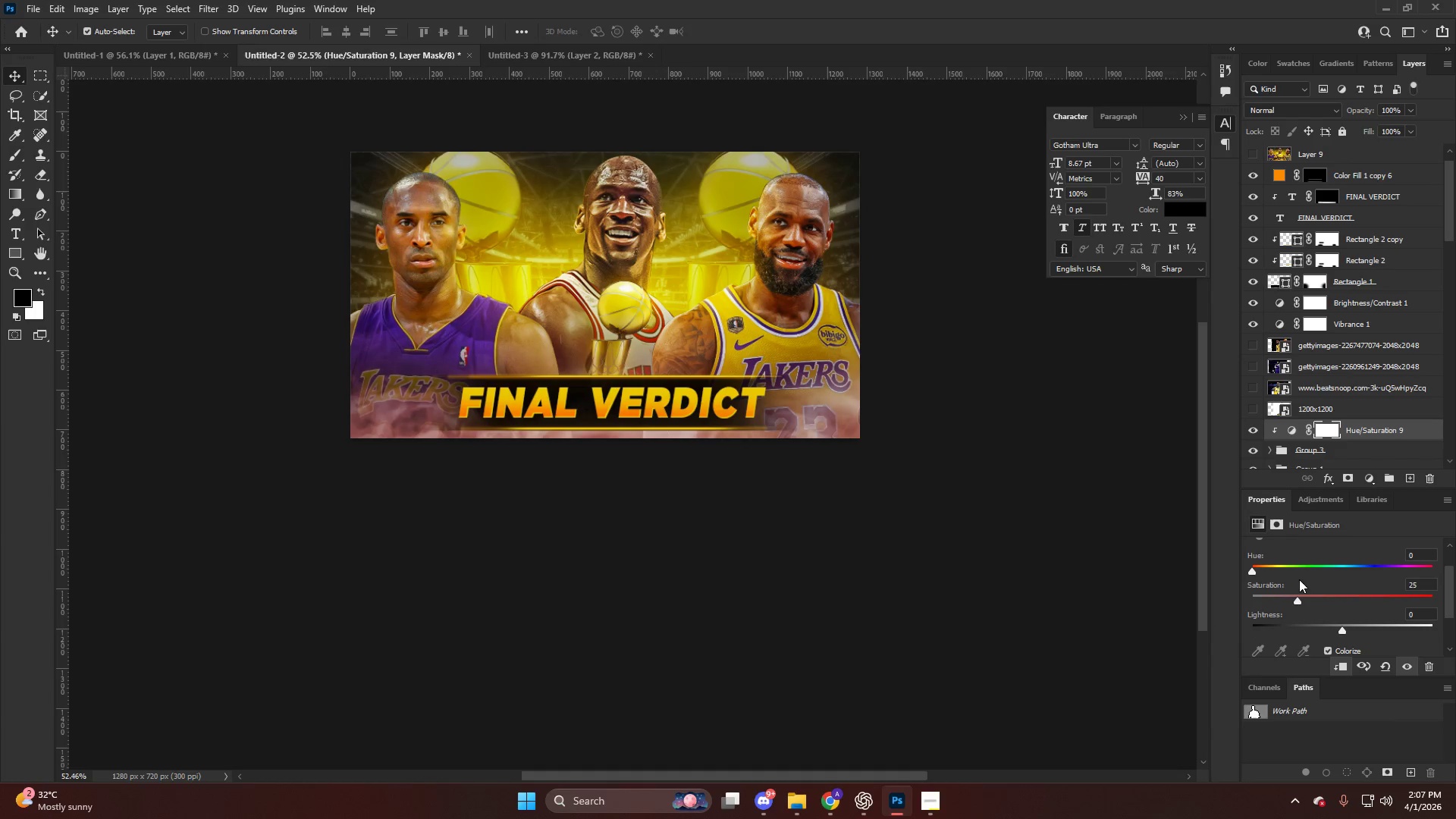 
left_click_drag(start_coordinate=[1254, 570], to_coordinate=[1279, 581])
 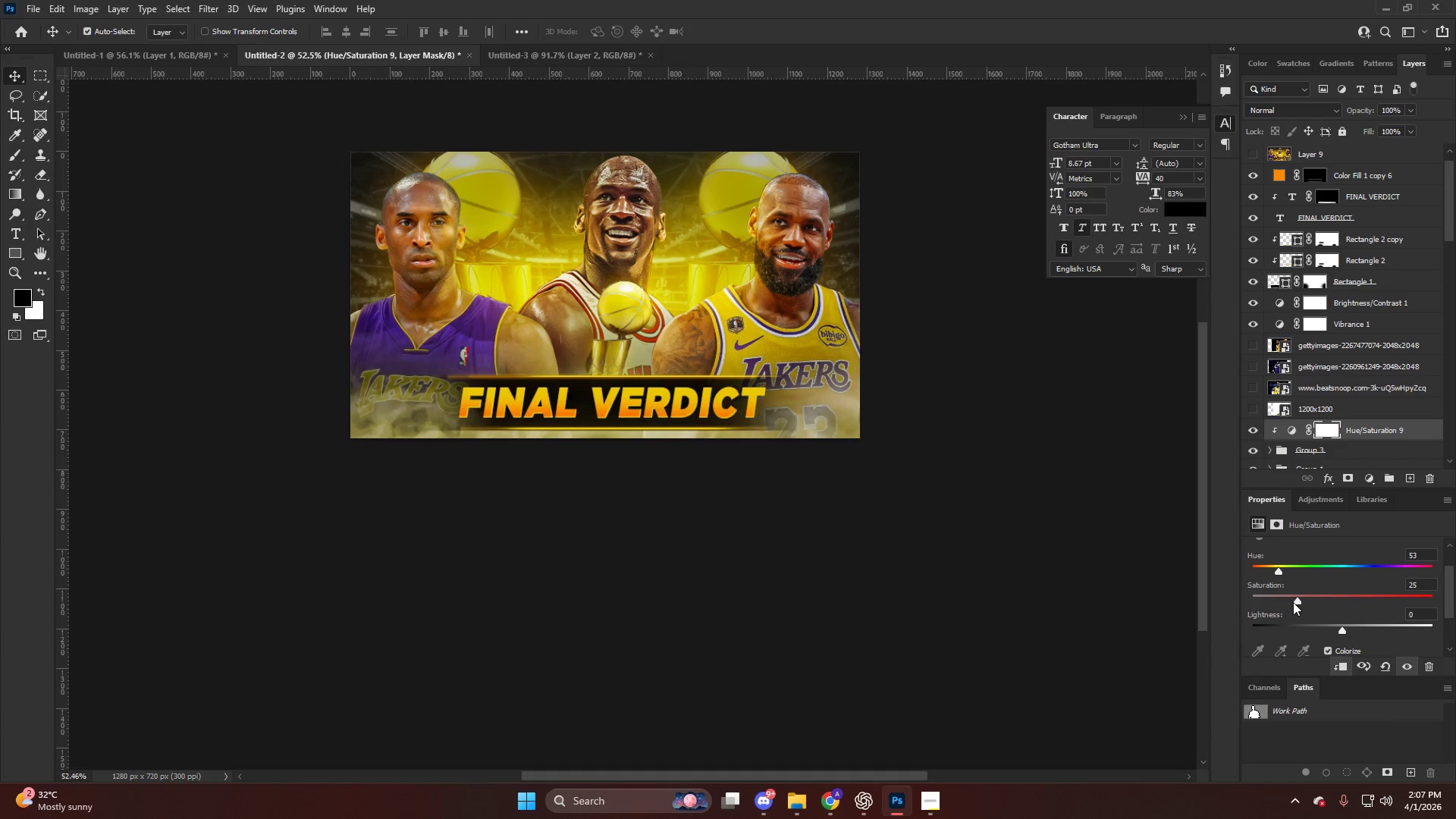 
left_click_drag(start_coordinate=[1297, 599], to_coordinate=[1307, 604])
 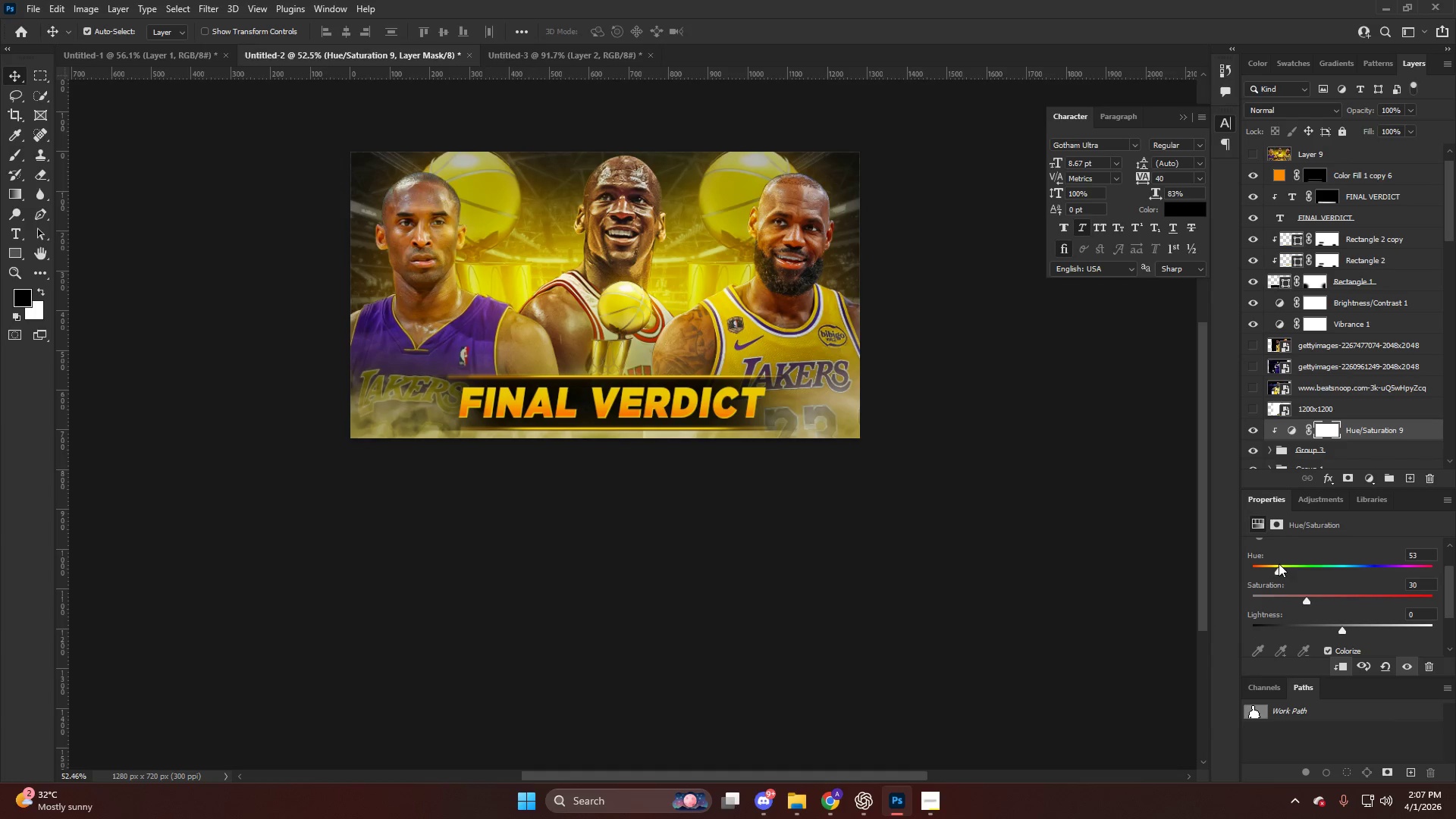 
left_click_drag(start_coordinate=[1279, 572], to_coordinate=[1284, 579])
 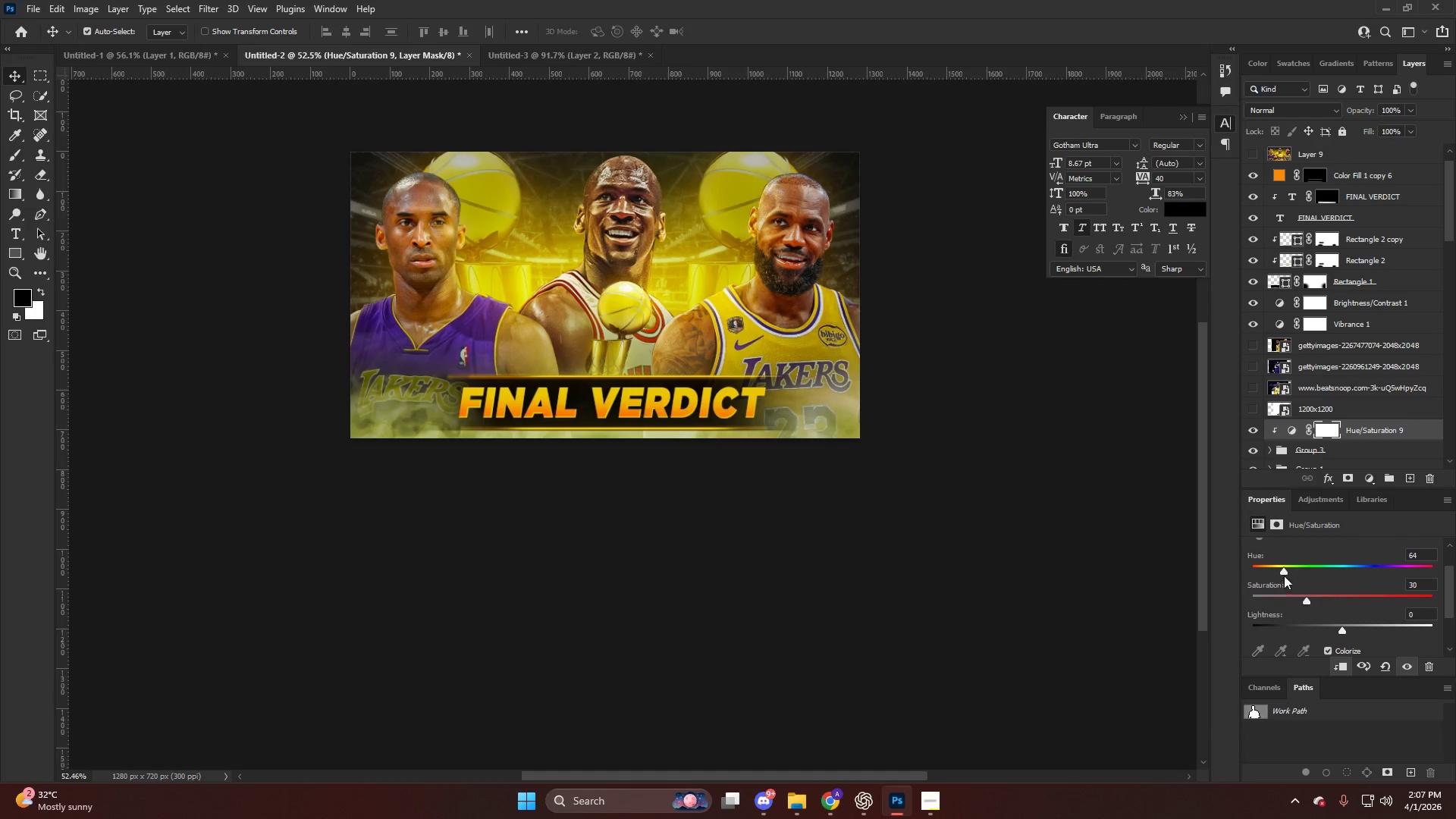 
left_click_drag(start_coordinate=[1283, 575], to_coordinate=[1272, 573])
 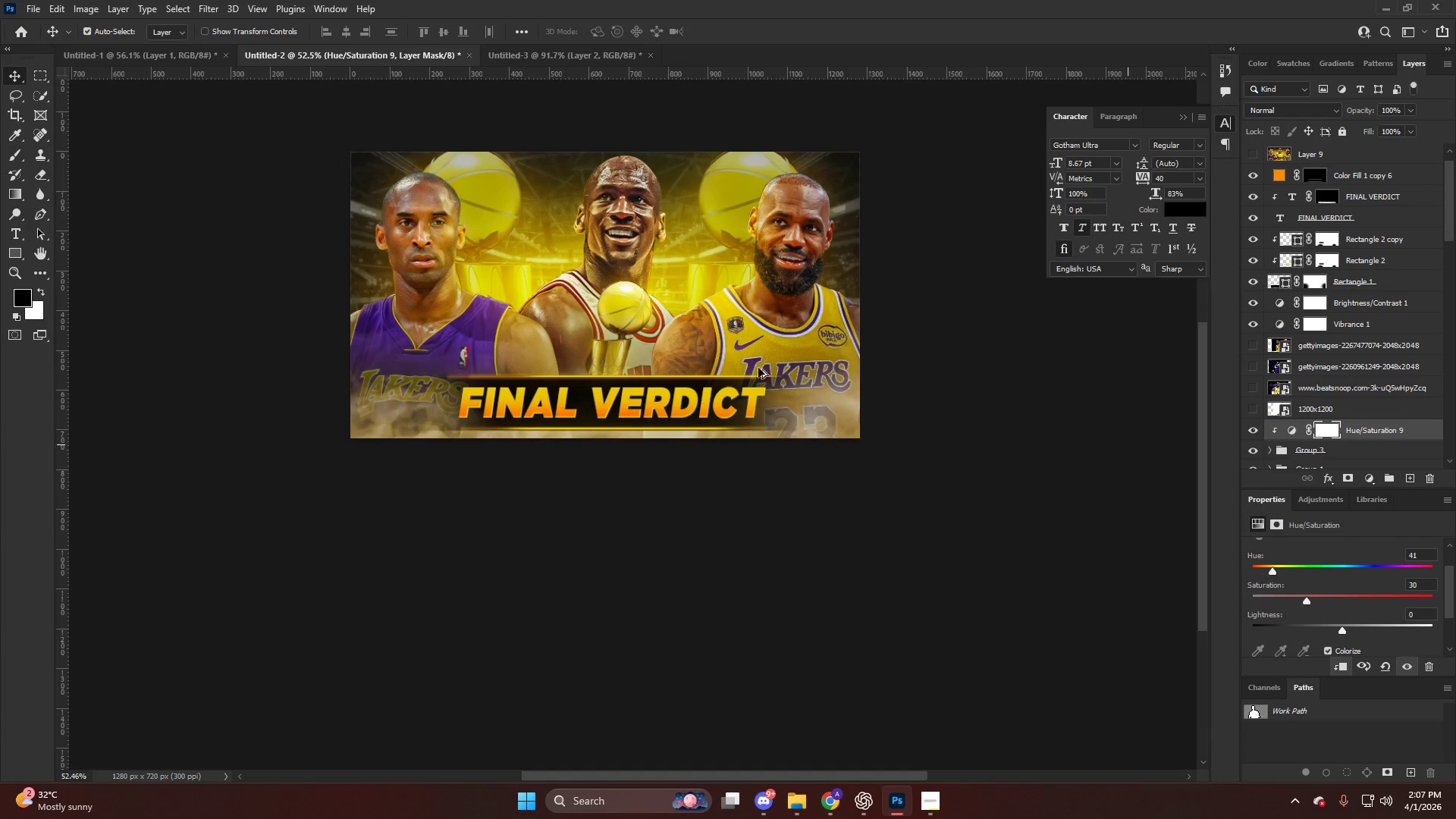 
hold_key(key=AltLeft, duration=0.38)
scroll: coordinate [720, 349], scroll_direction: down, amount: 5.0
 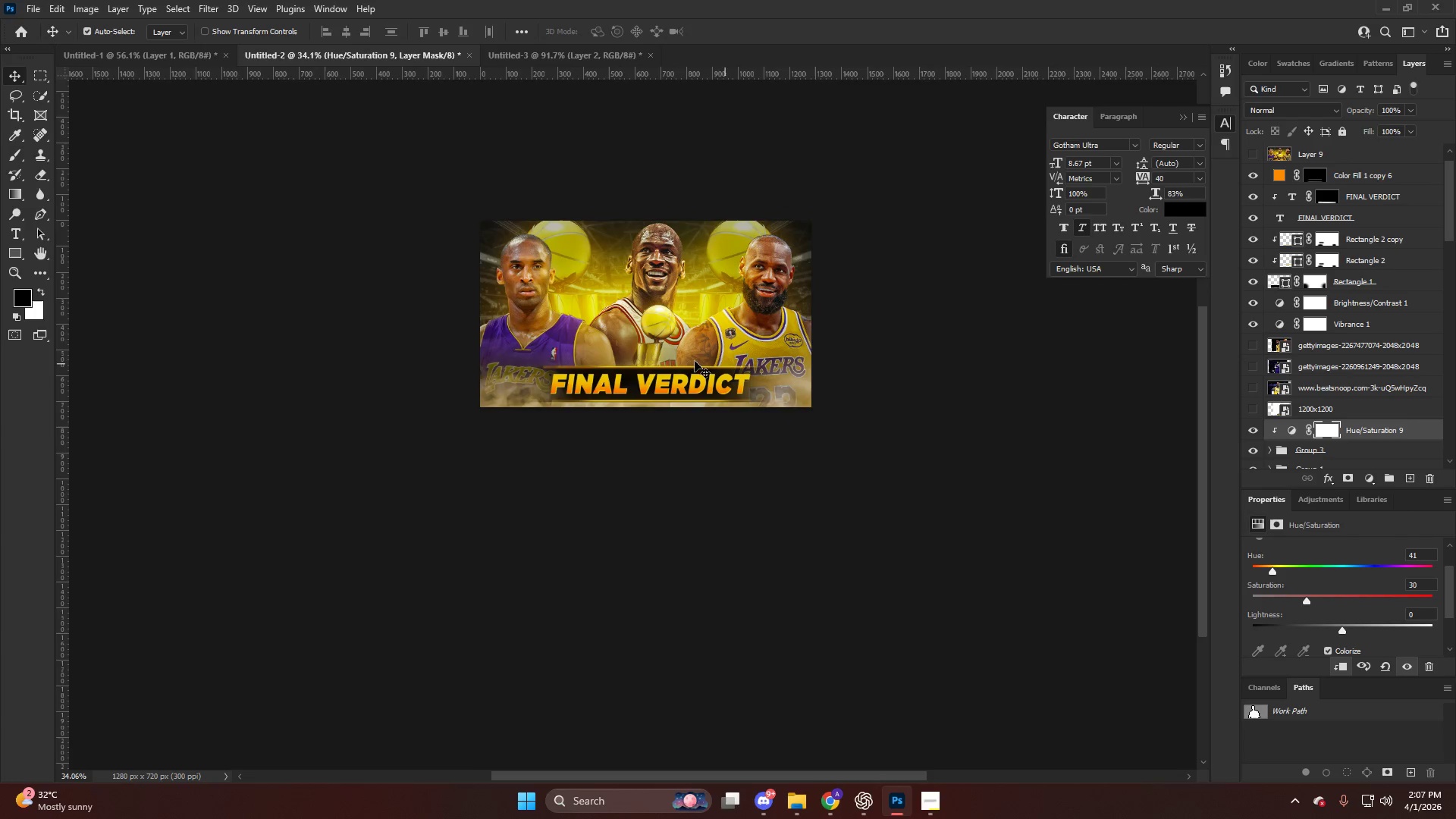 
hold_key(key=AltLeft, duration=0.5)
scroll: coordinate [699, 328], scroll_direction: up, amount: 14.0
 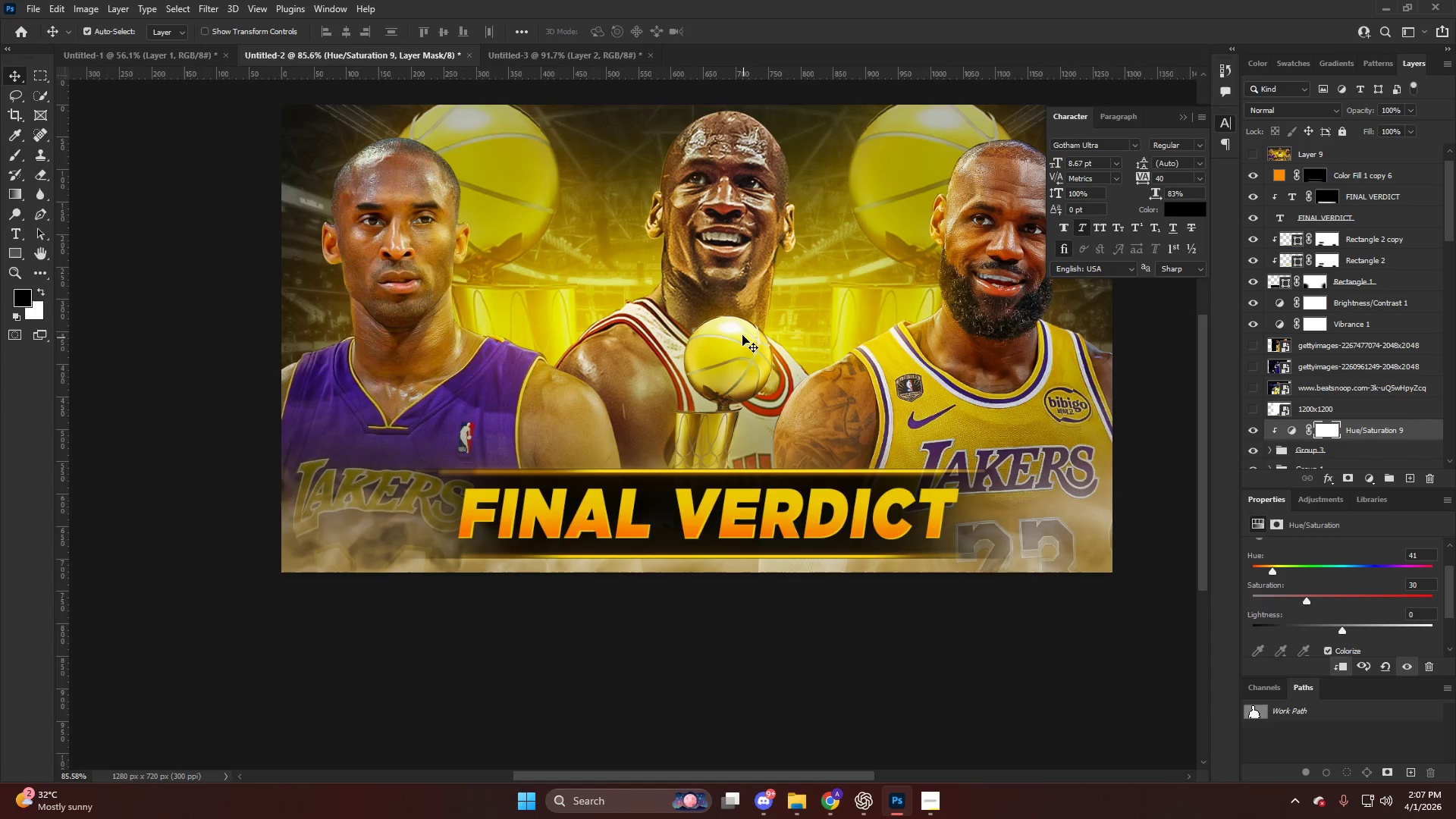 
hold_key(key=AltLeft, duration=0.67)
hold_key(key=AltLeft, duration=1.02)
hold_key(key=ControlLeft, duration=0.33)
scroll: coordinate [792, 349], scroll_direction: up, amount: 6.0
 